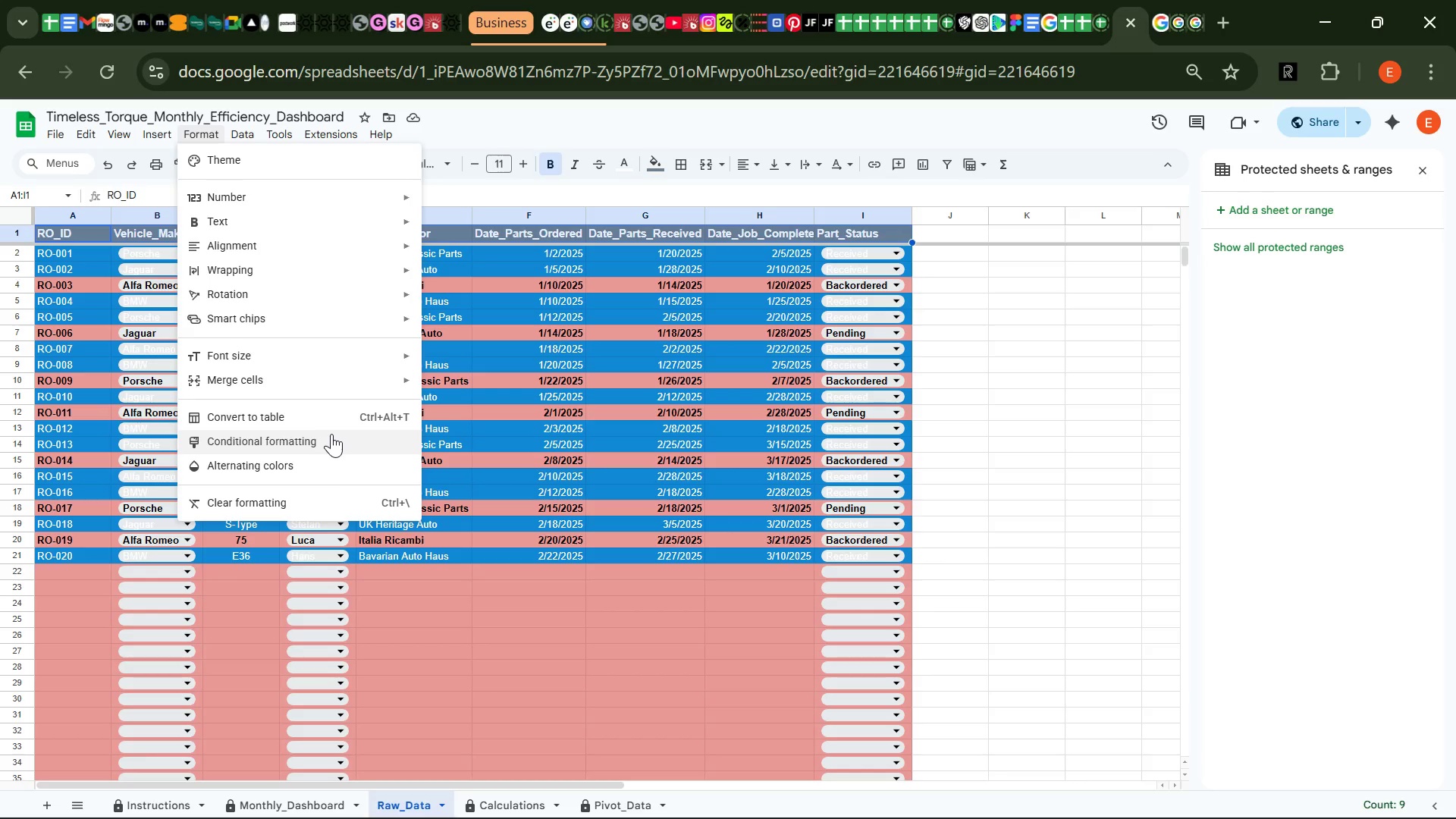 
left_click([332, 434])
 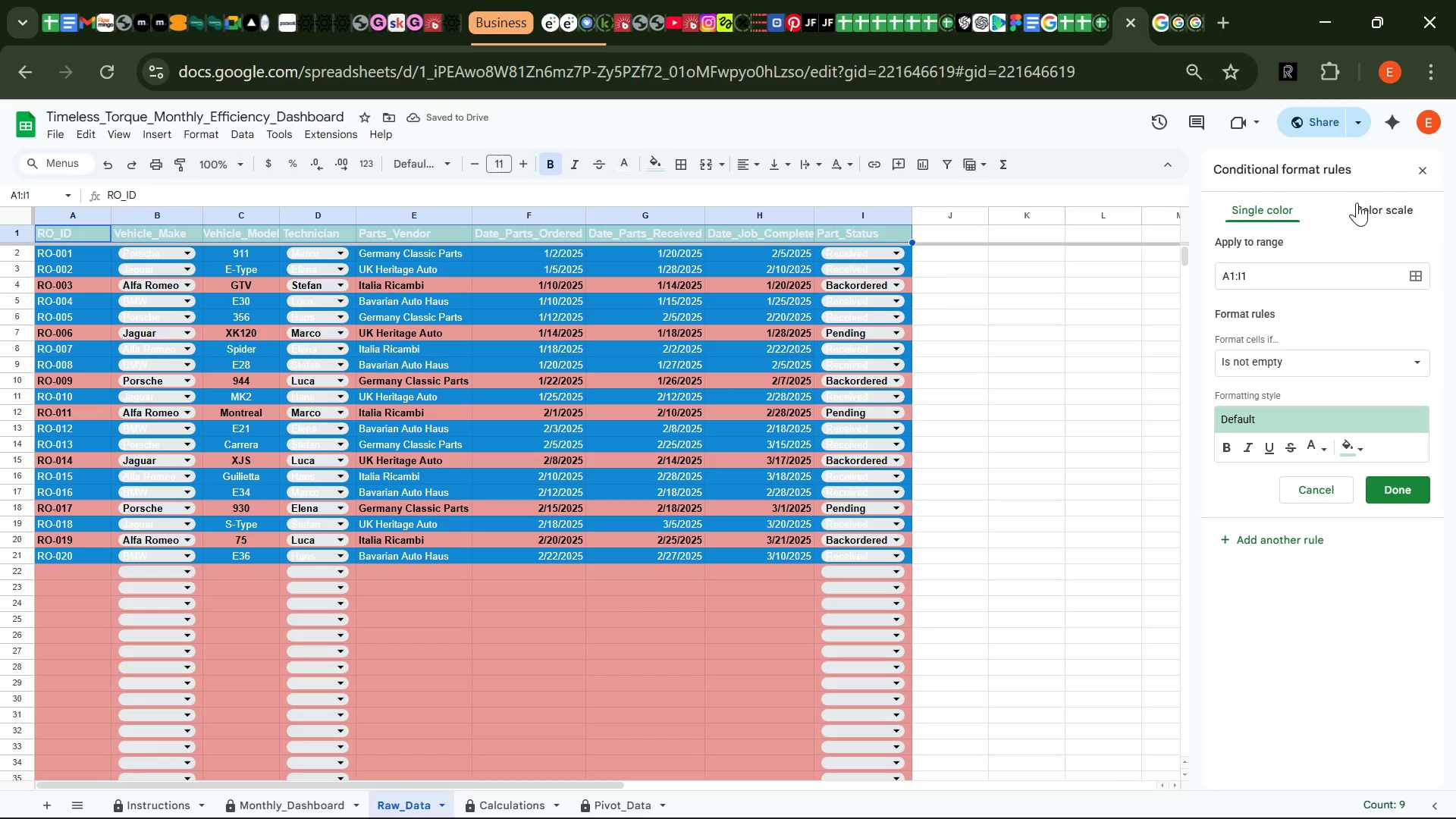 
wait(9.03)
 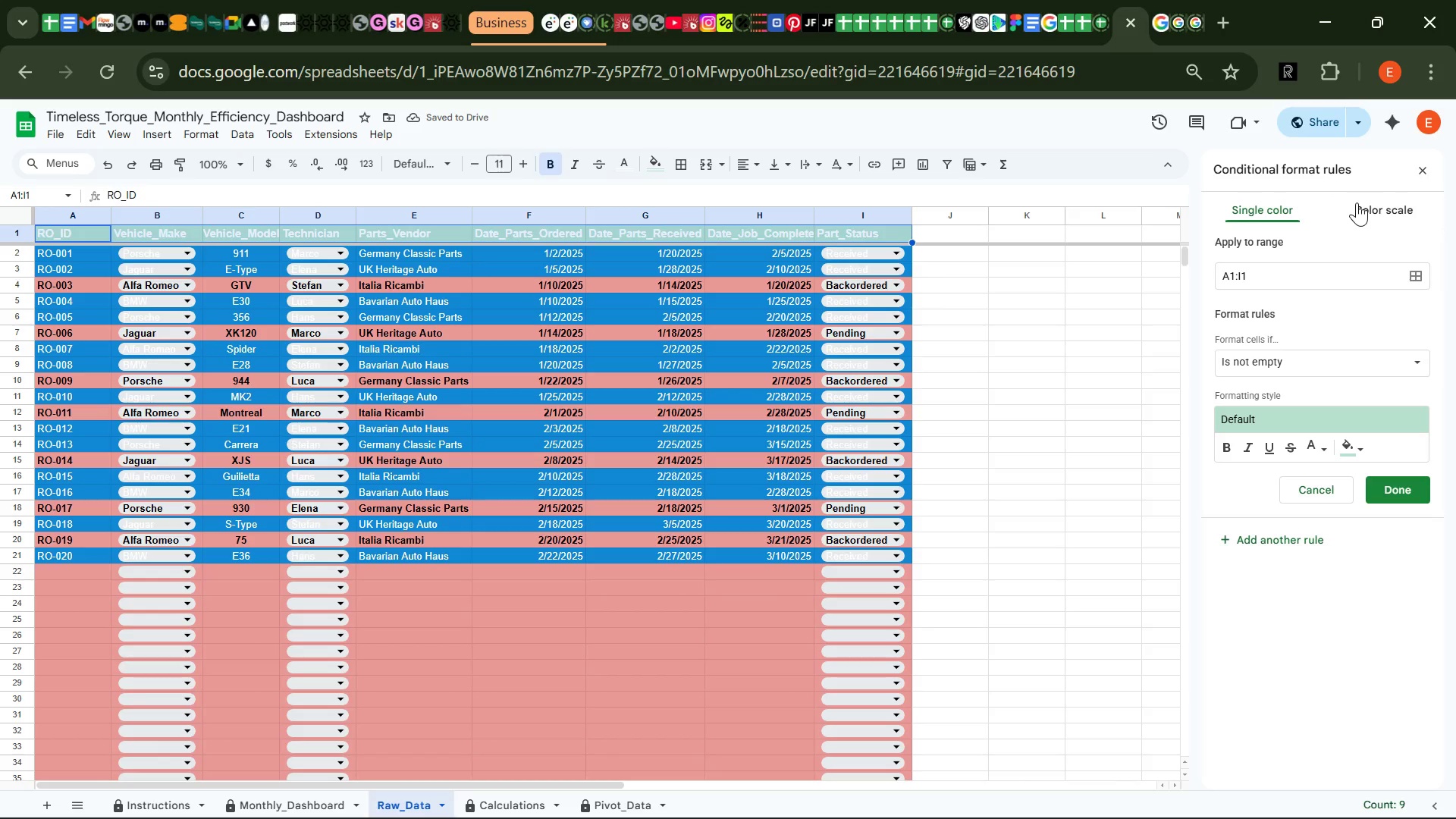 
left_click([1299, 477])
 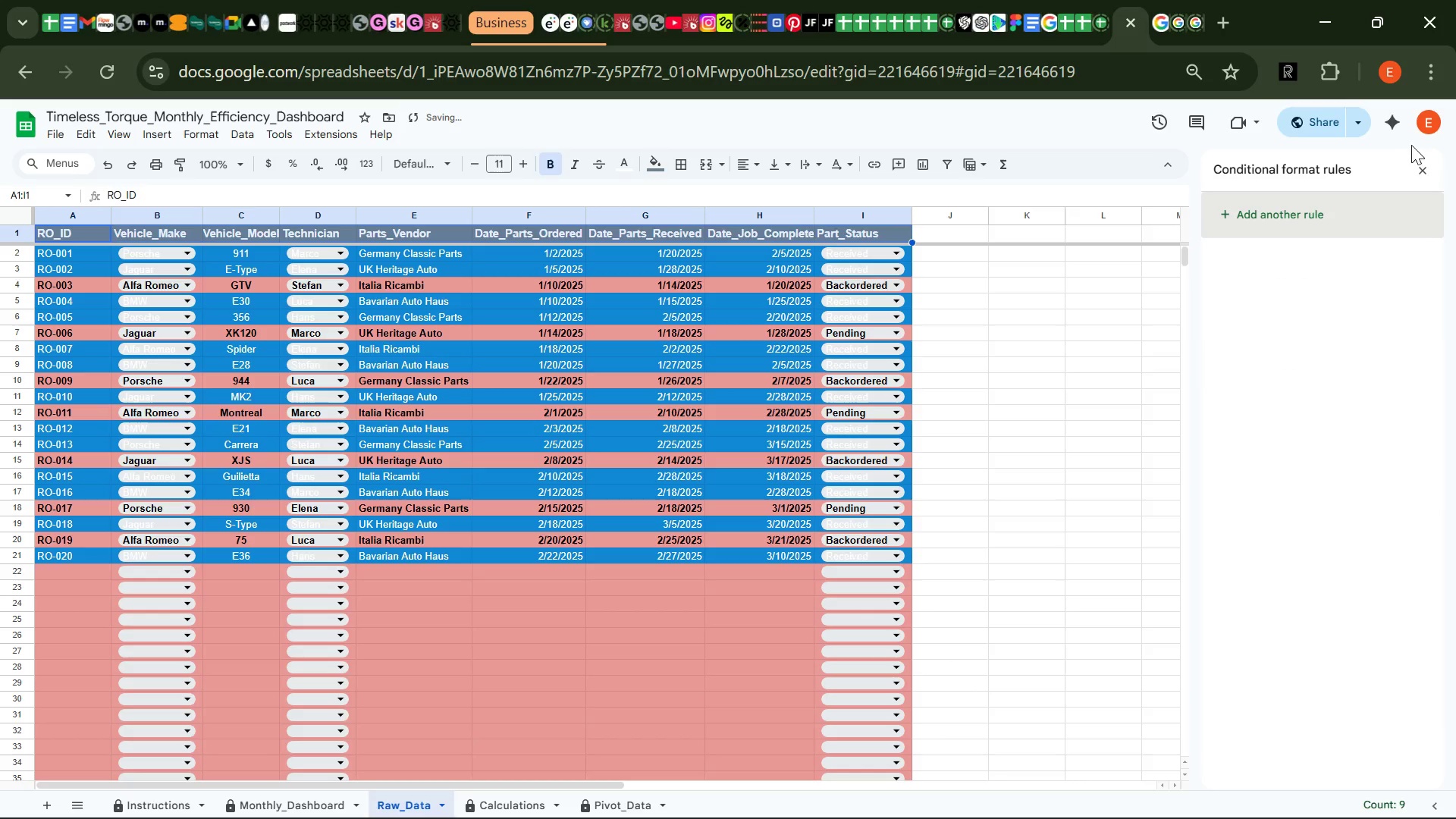 
left_click([1418, 162])
 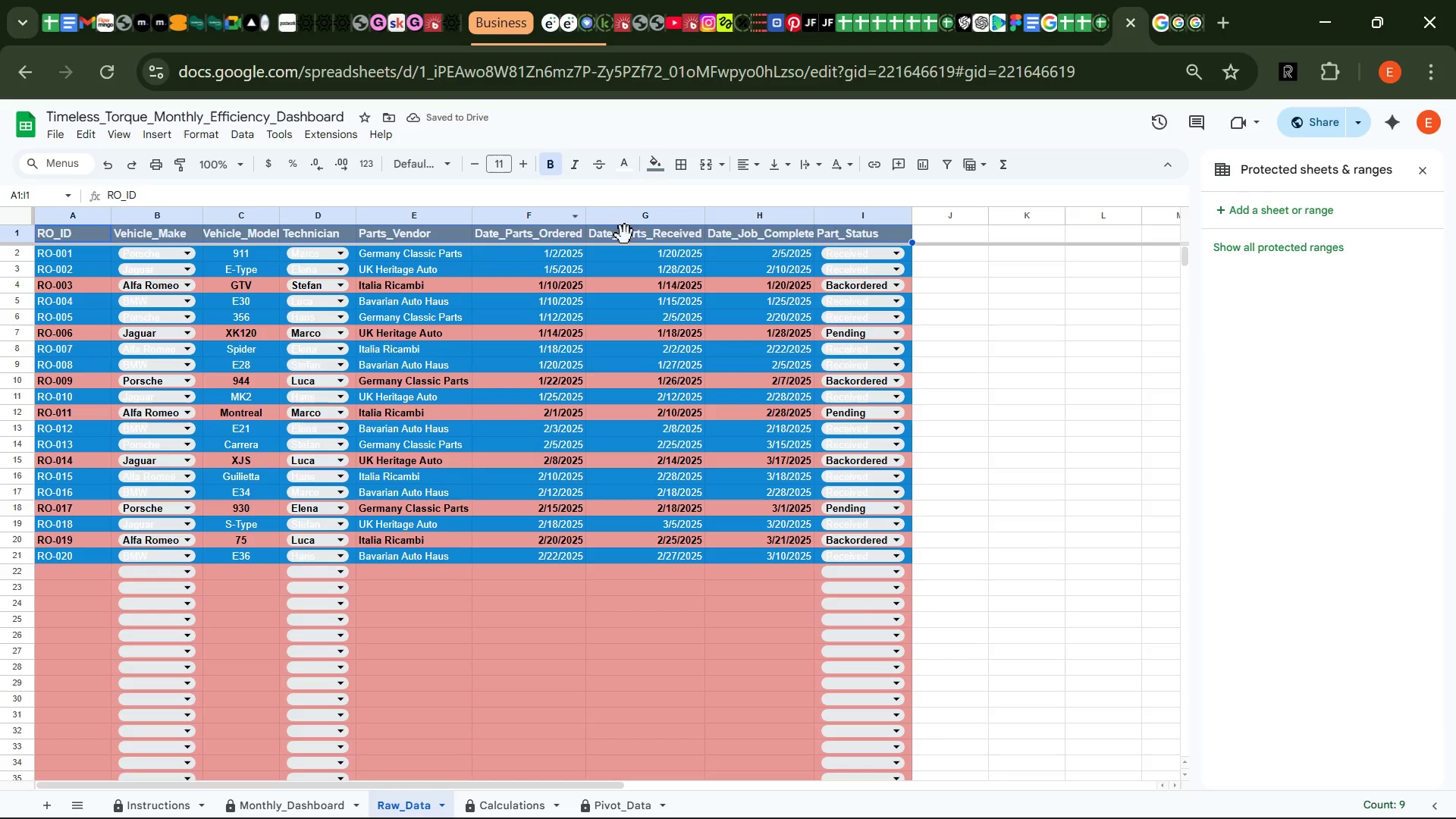 
left_click([1068, 428])
 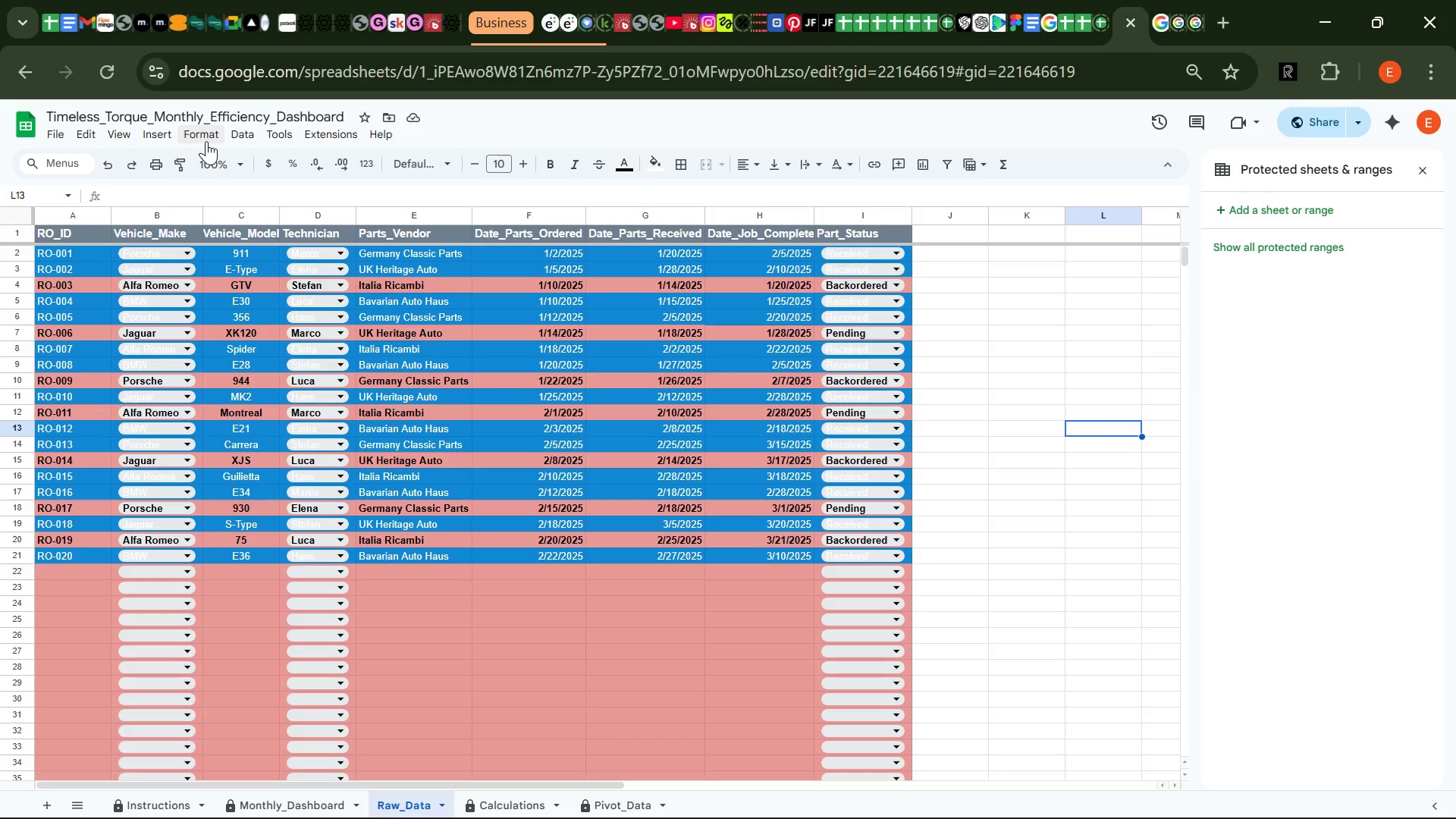 
left_click([199, 136])
 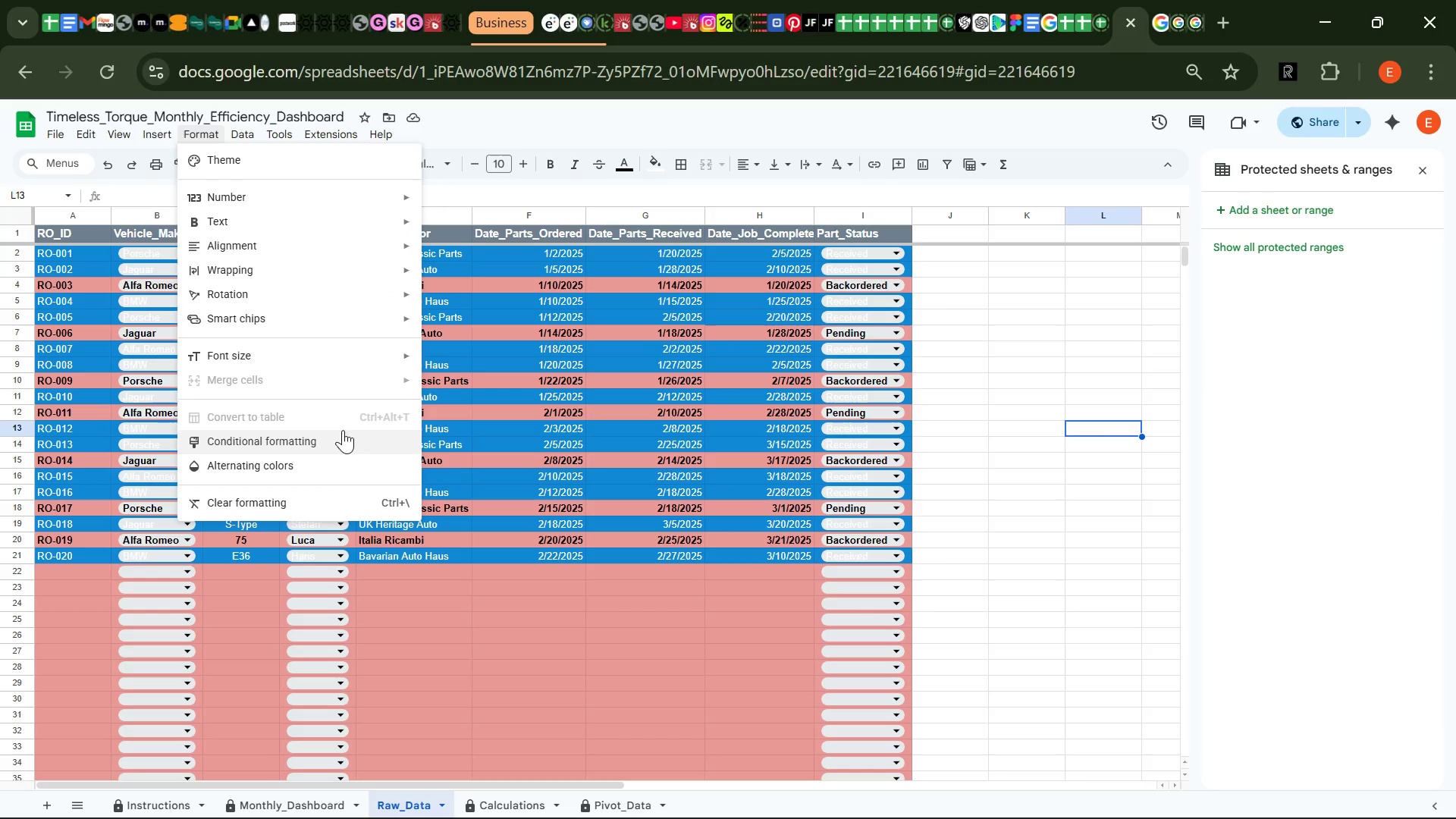 
left_click([341, 441])
 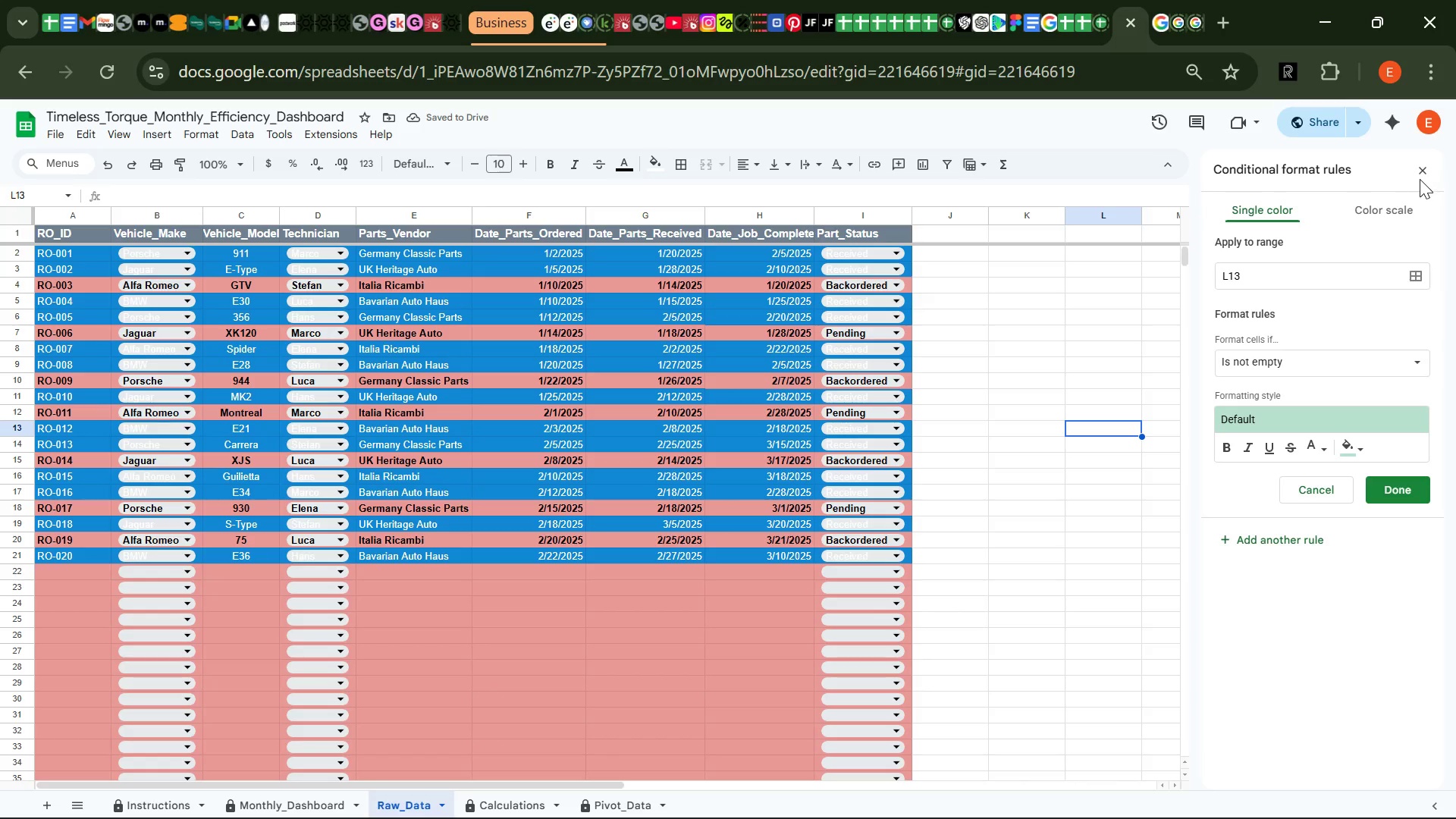 
left_click([1420, 178])
 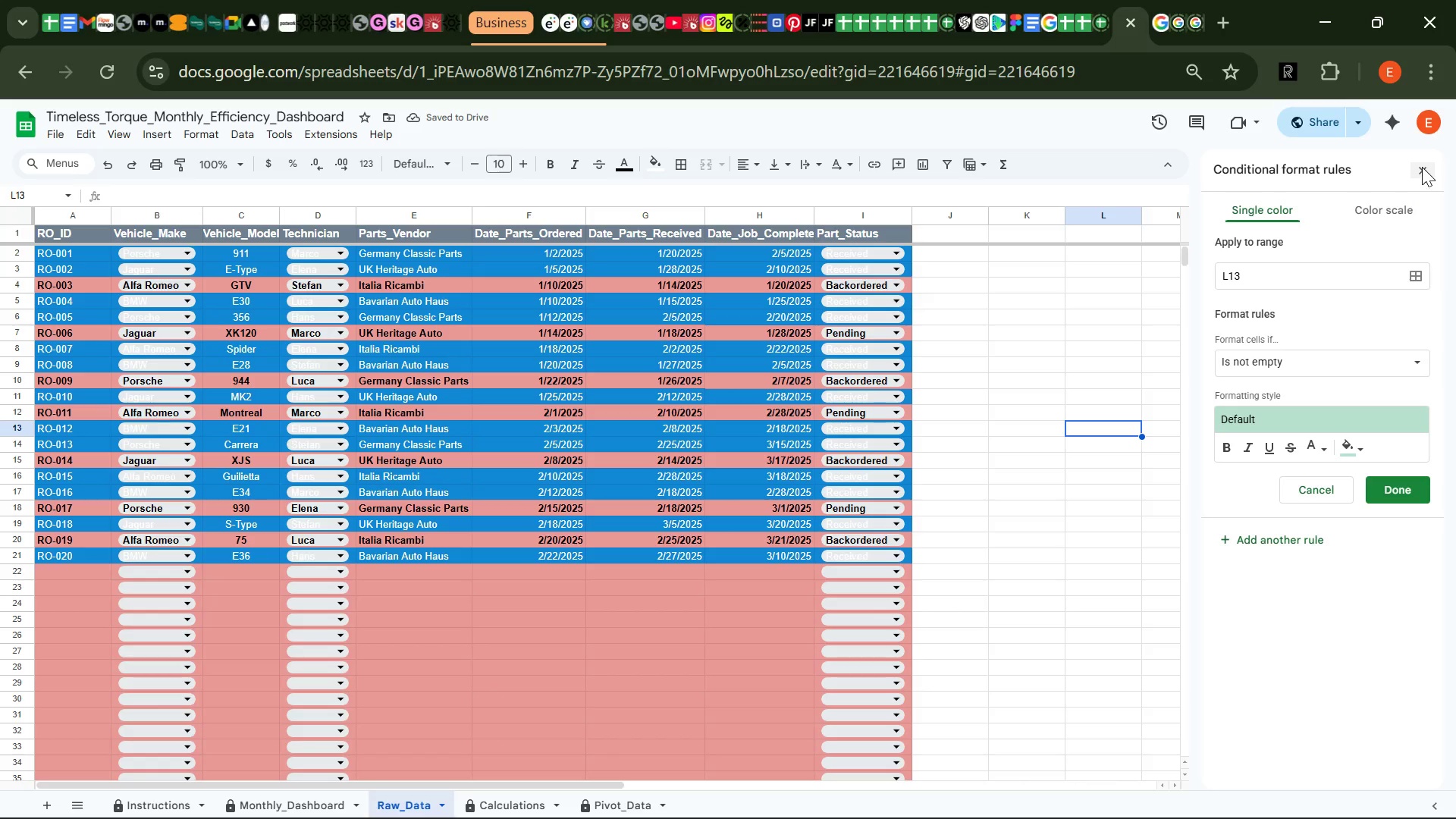 
left_click([1423, 167])
 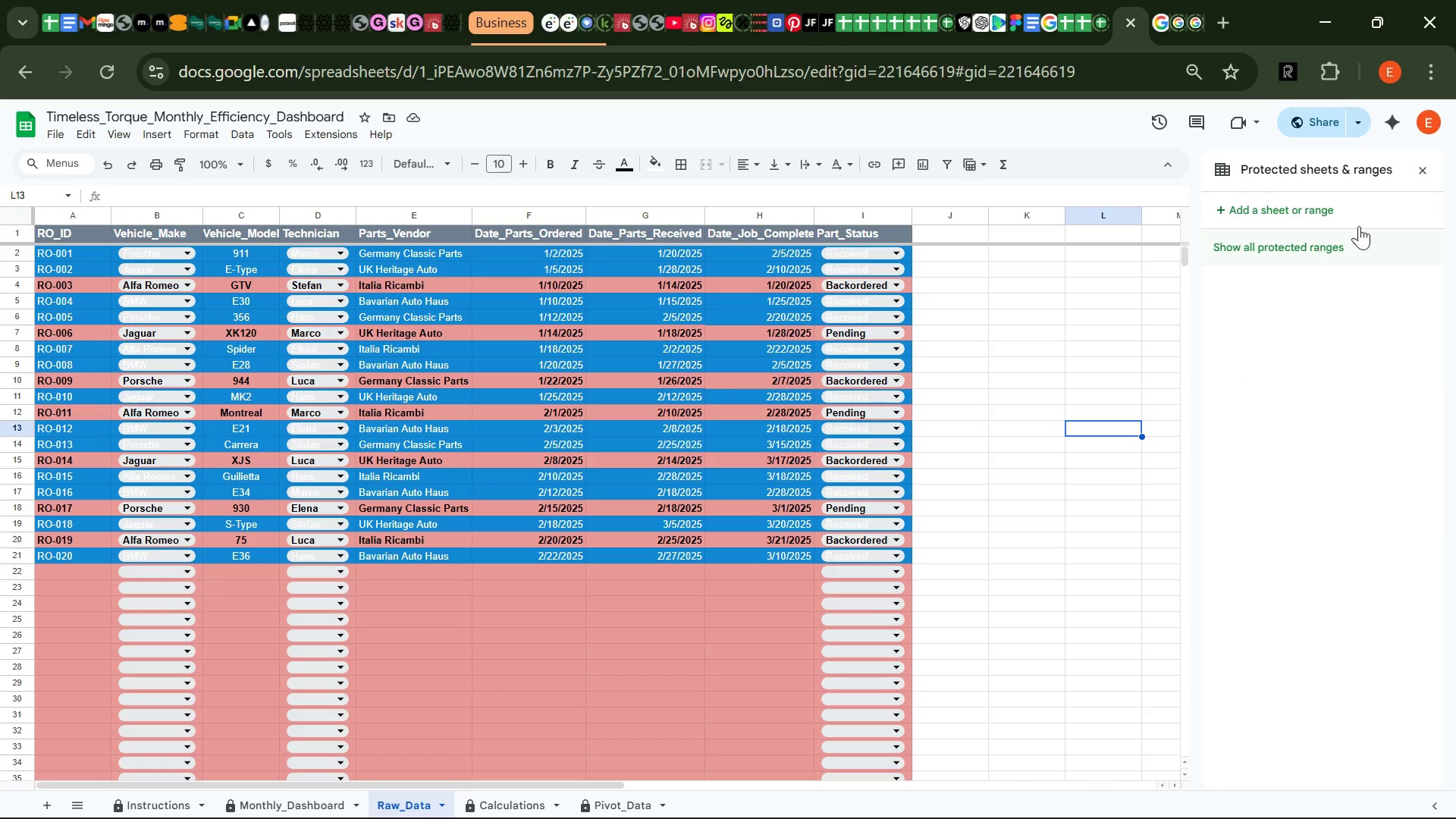 
left_click([1424, 177])
 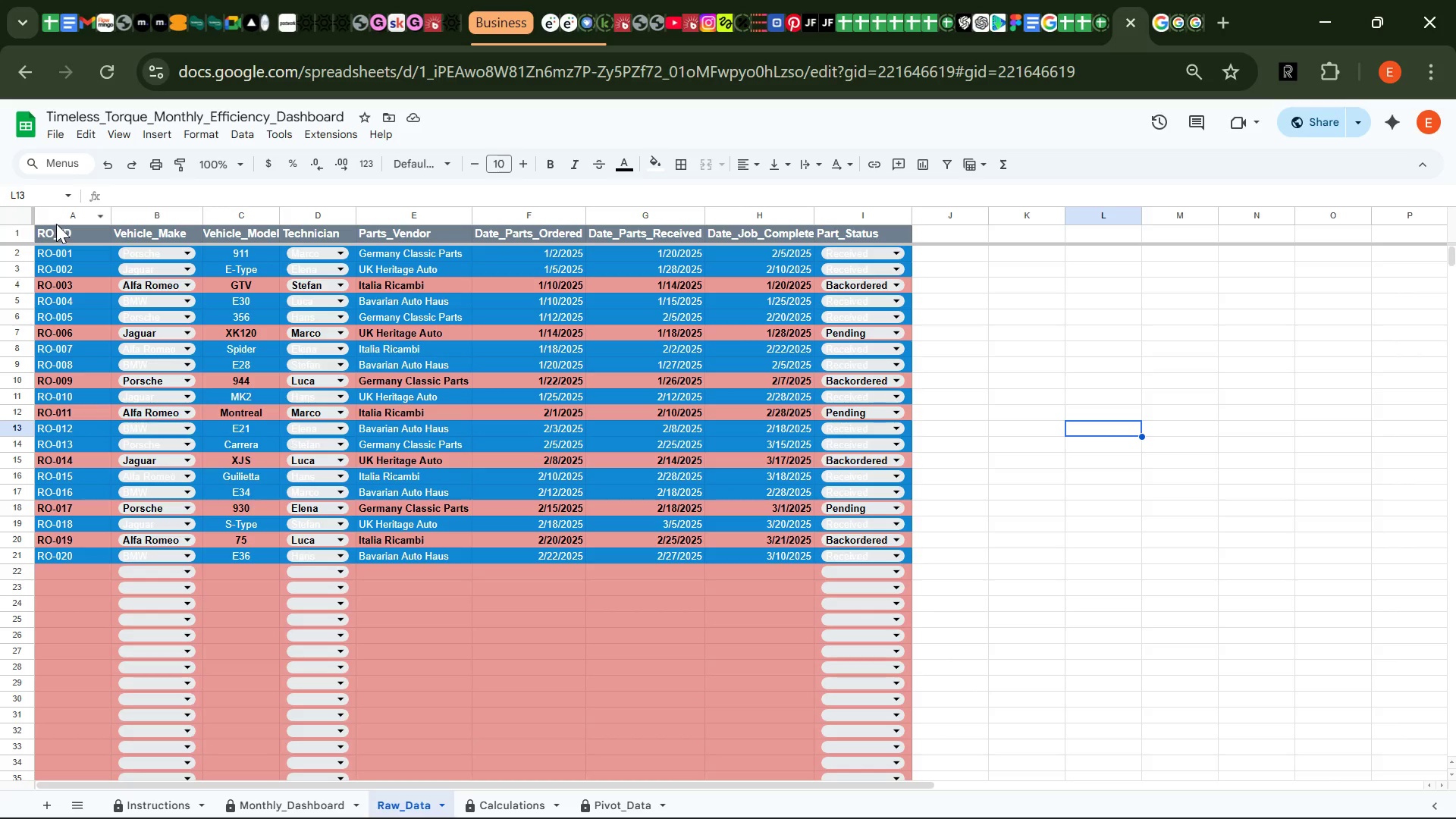 
left_click_drag(start_coordinate=[57, 217], to_coordinate=[828, 286])
 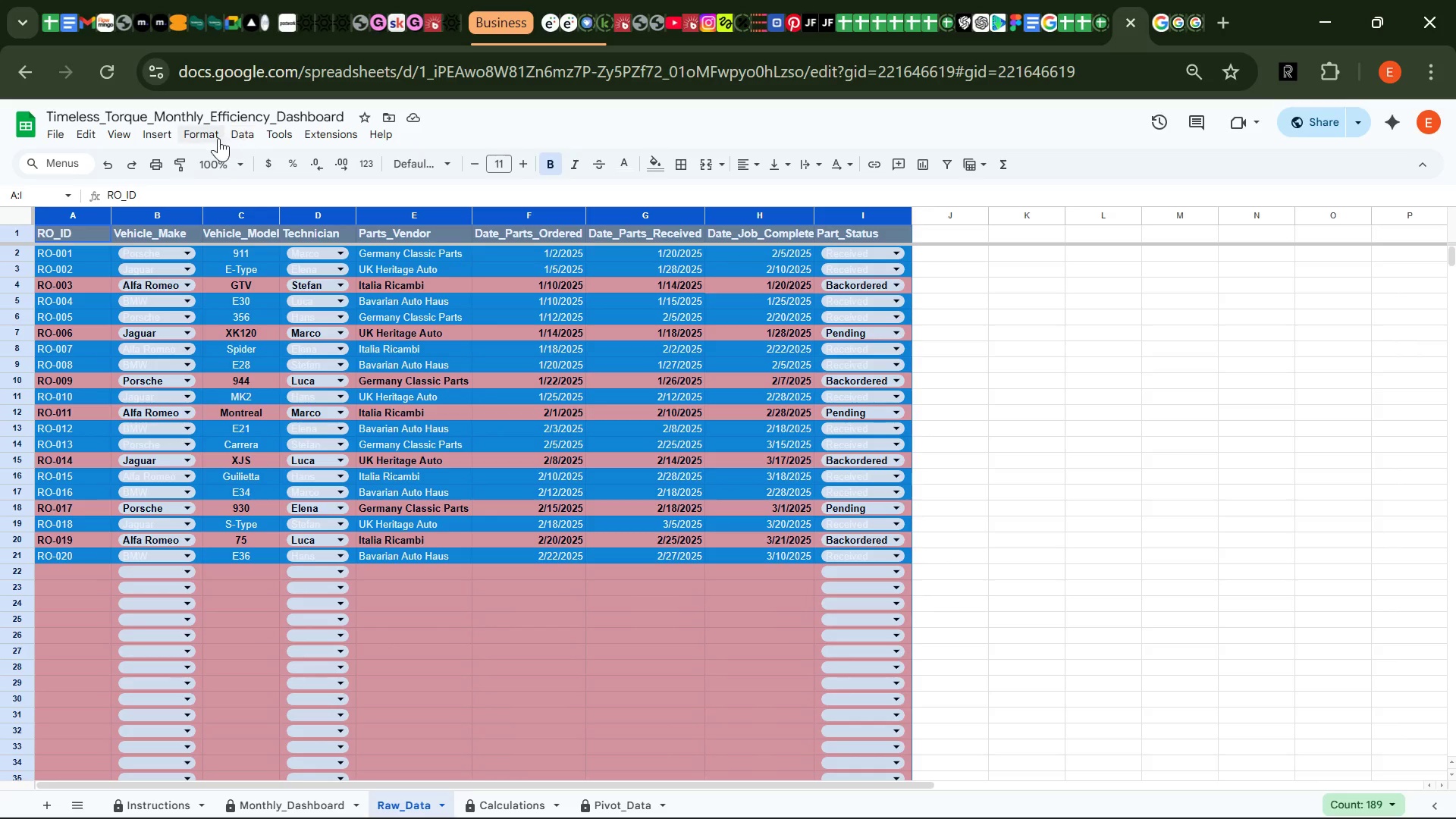 
left_click([205, 139])
 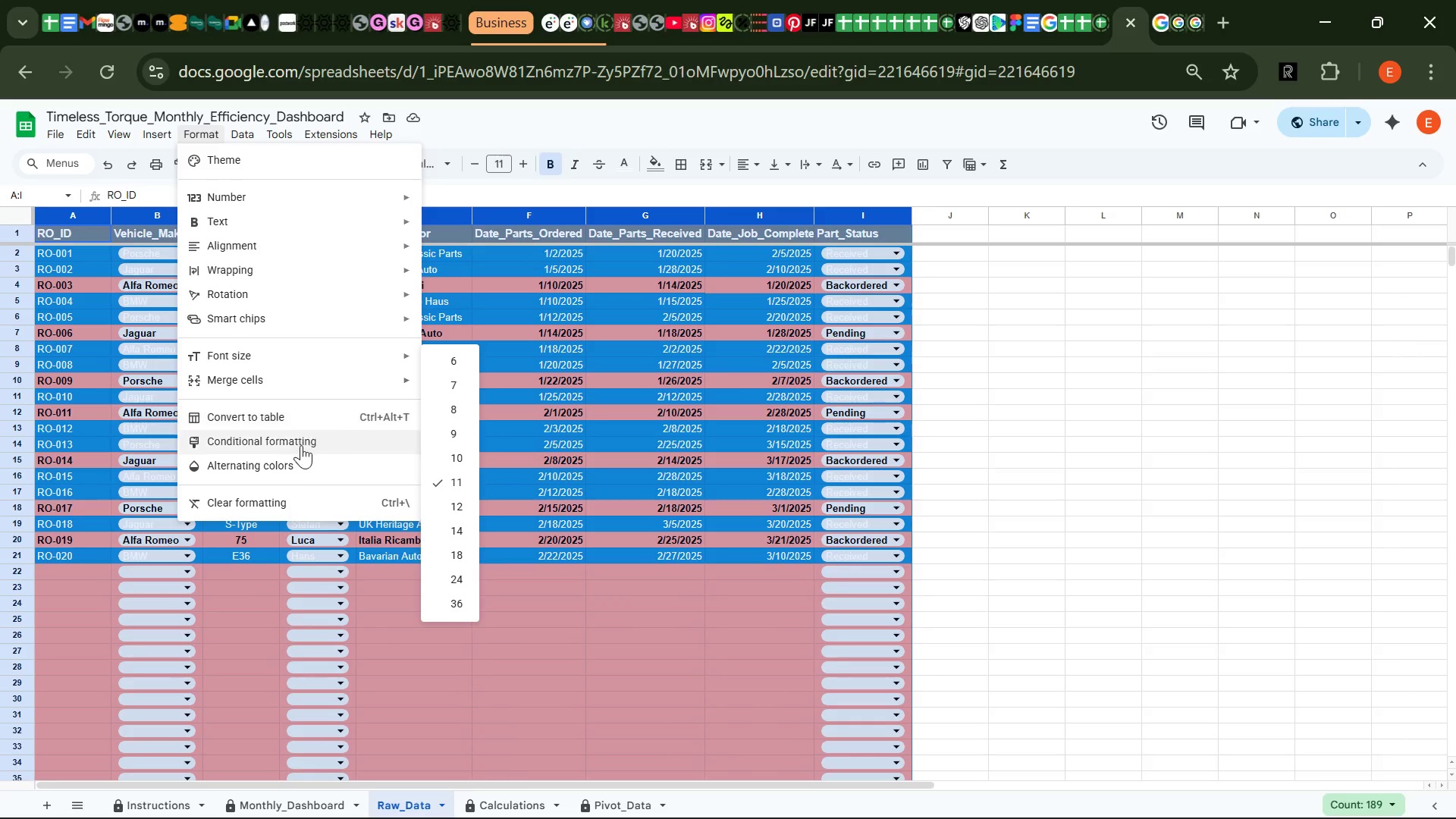 
left_click([302, 446])
 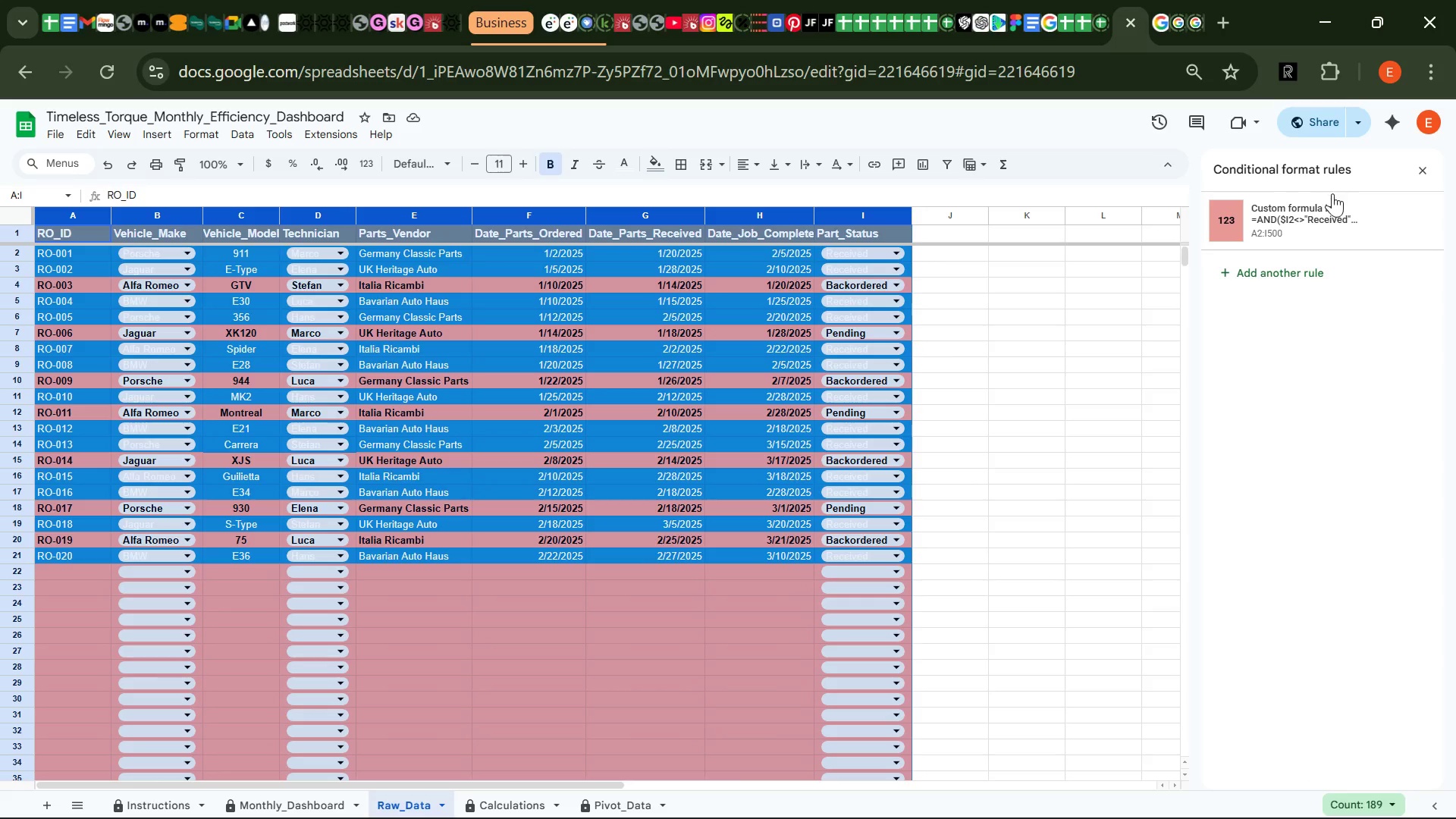 
left_click([1325, 225])
 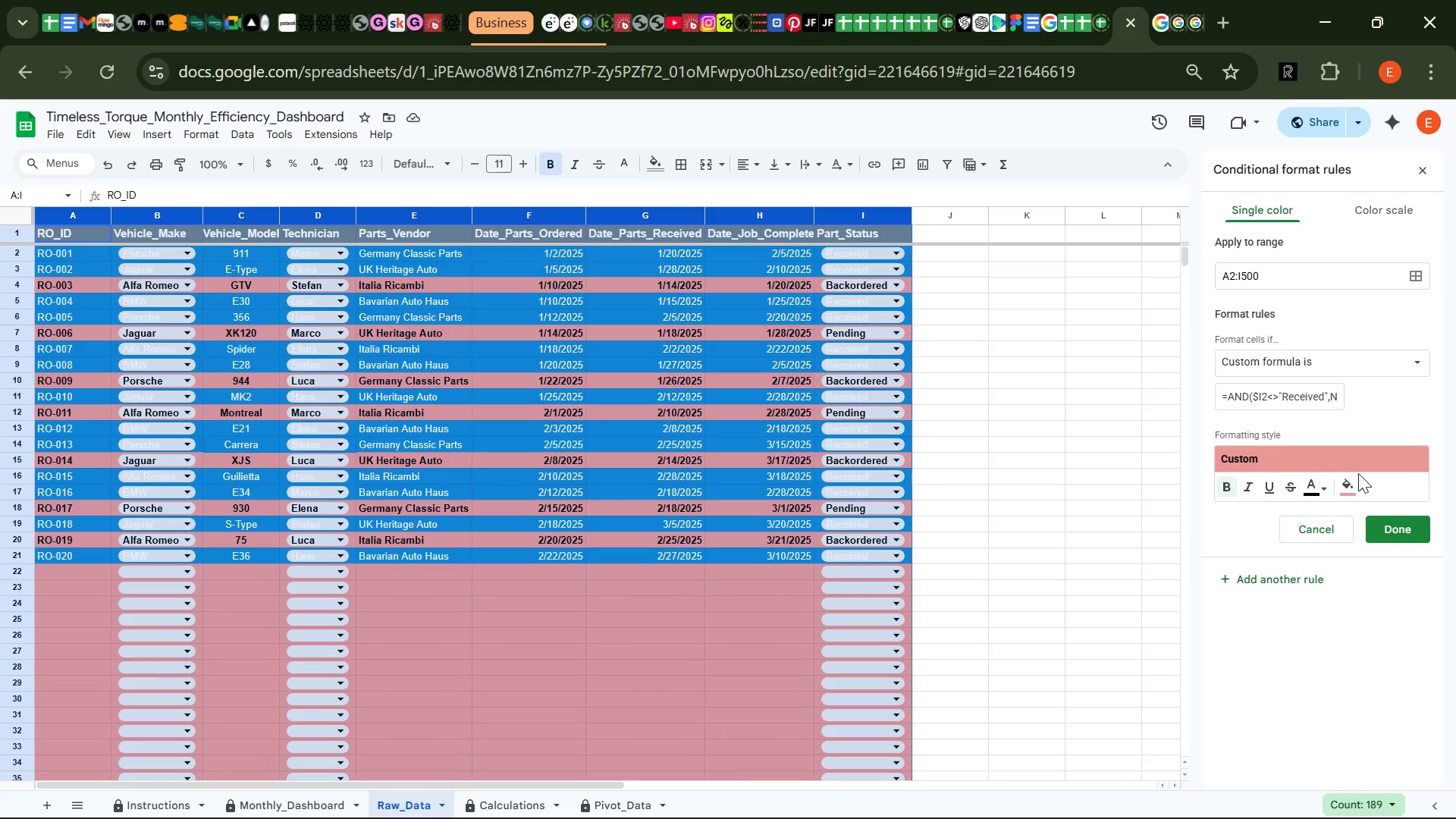 
left_click([1359, 486])
 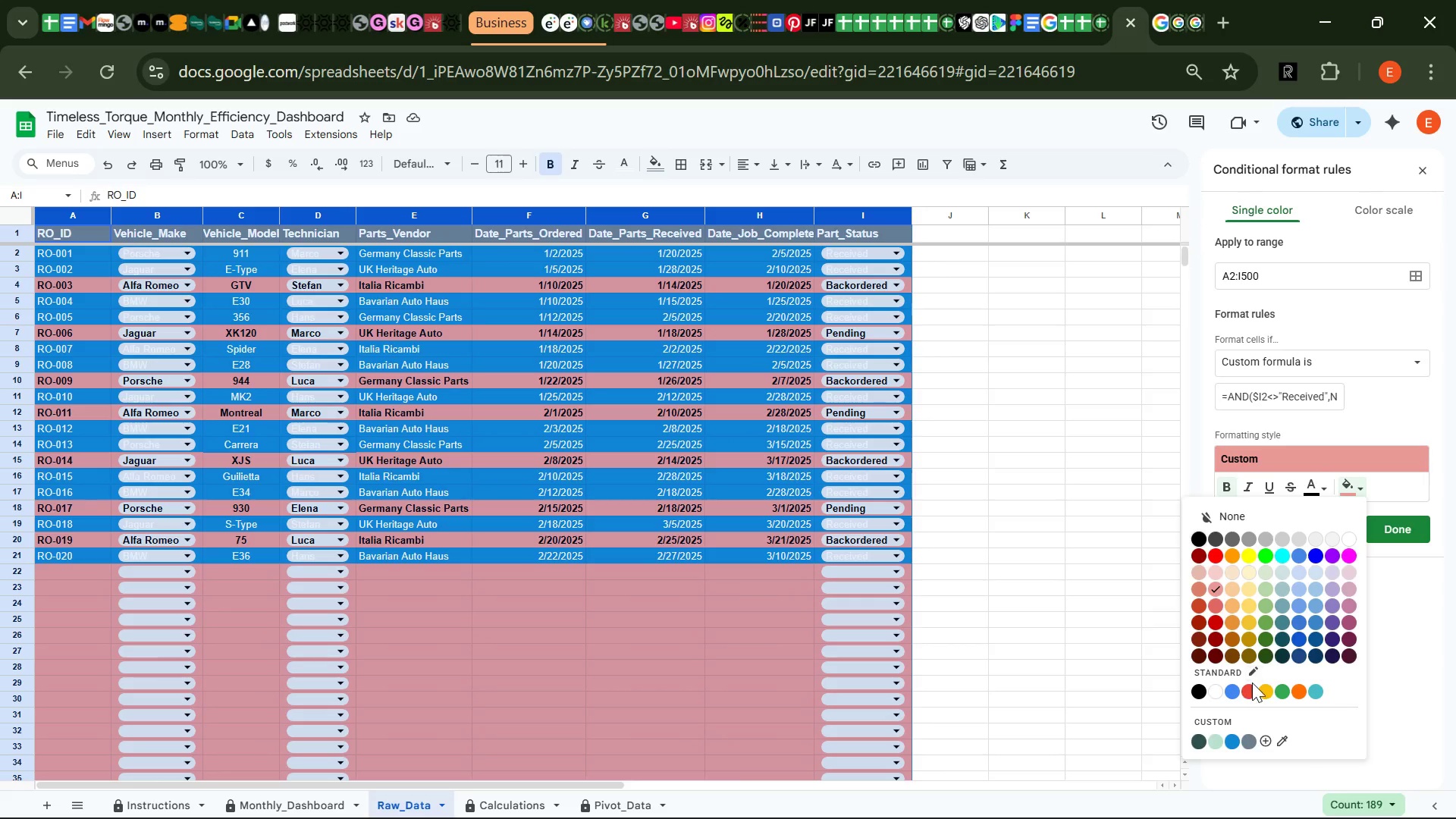 
left_click([1254, 683])
 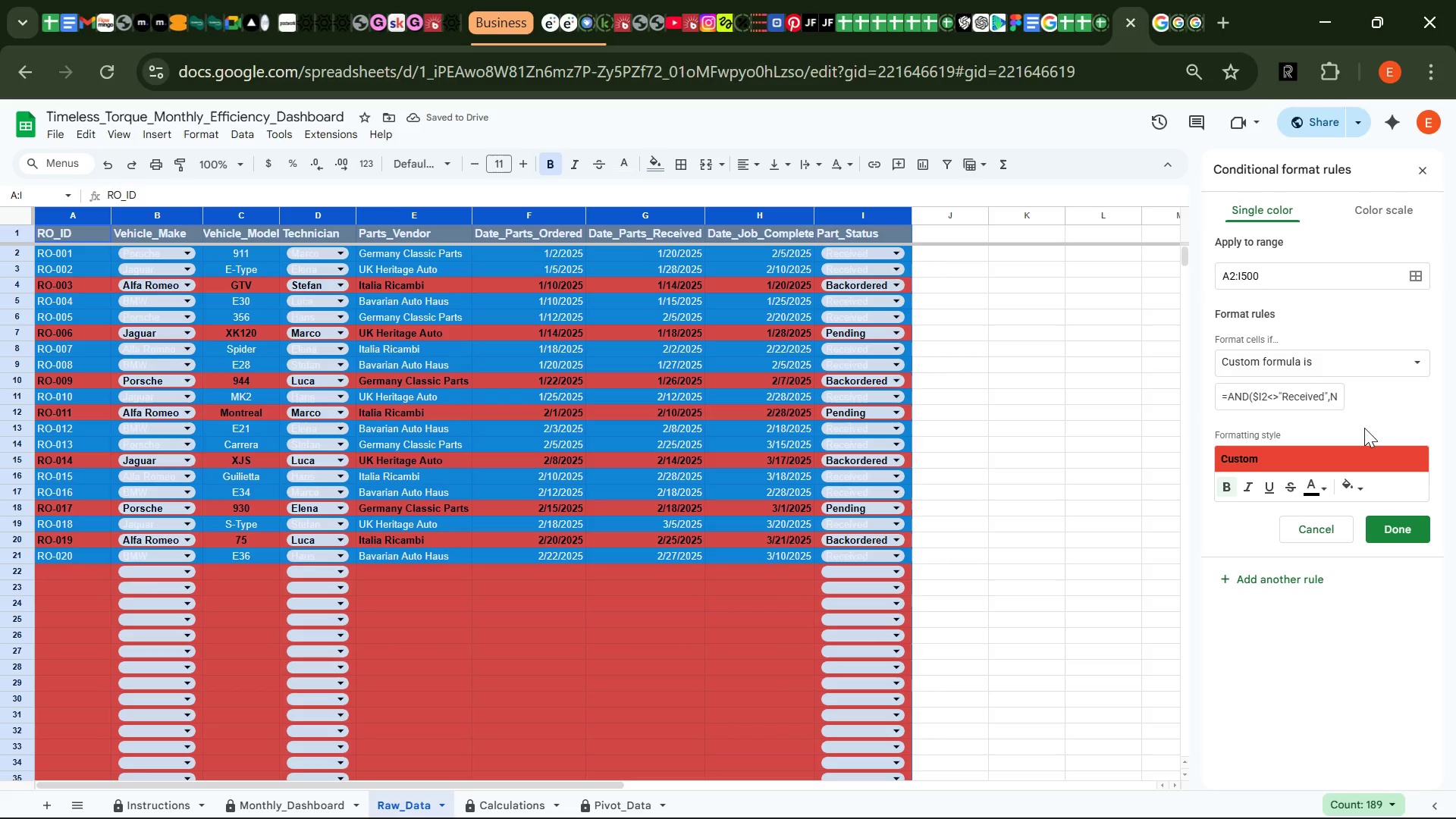 
left_click([1362, 489])
 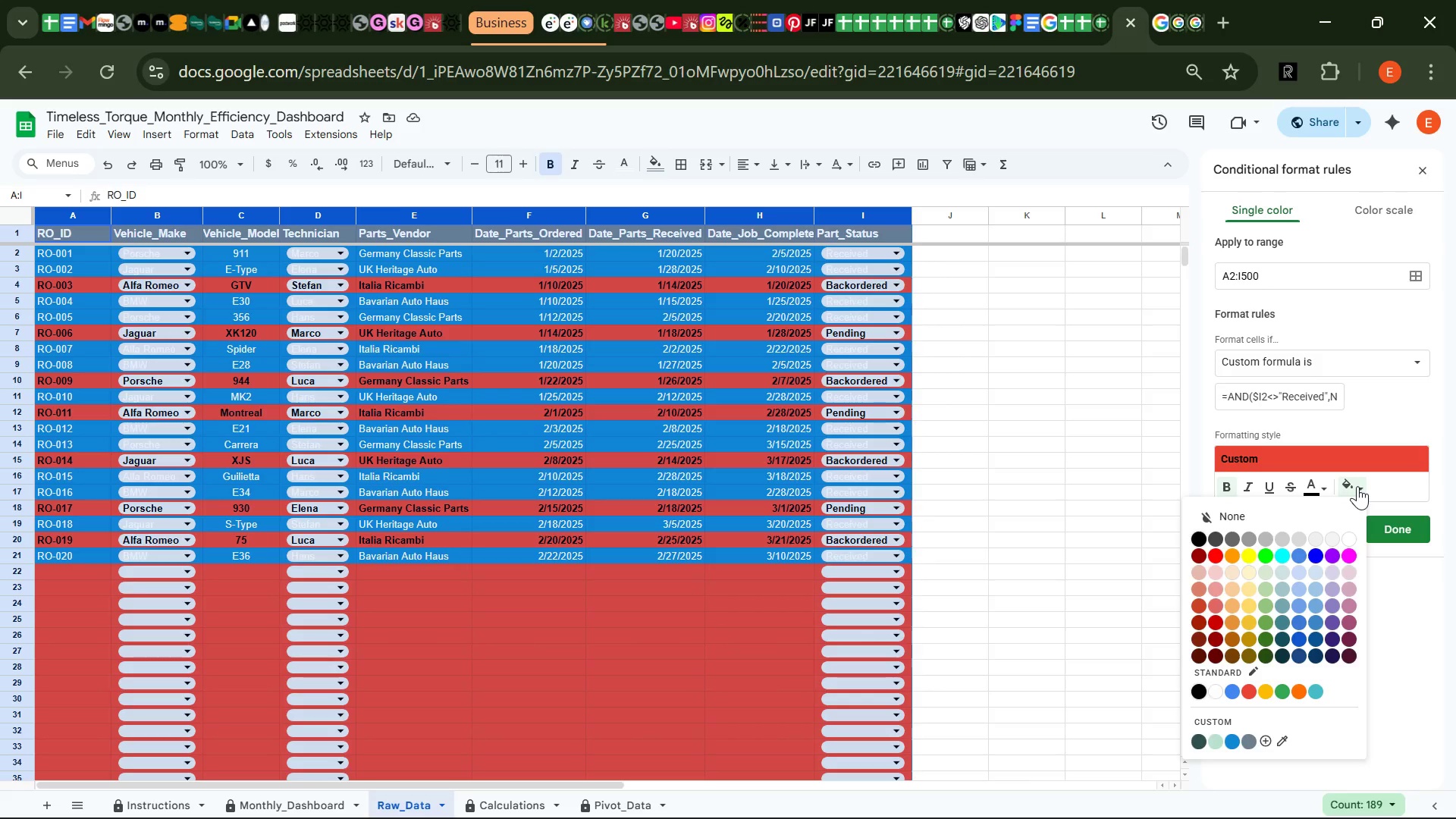 
wait(11.03)
 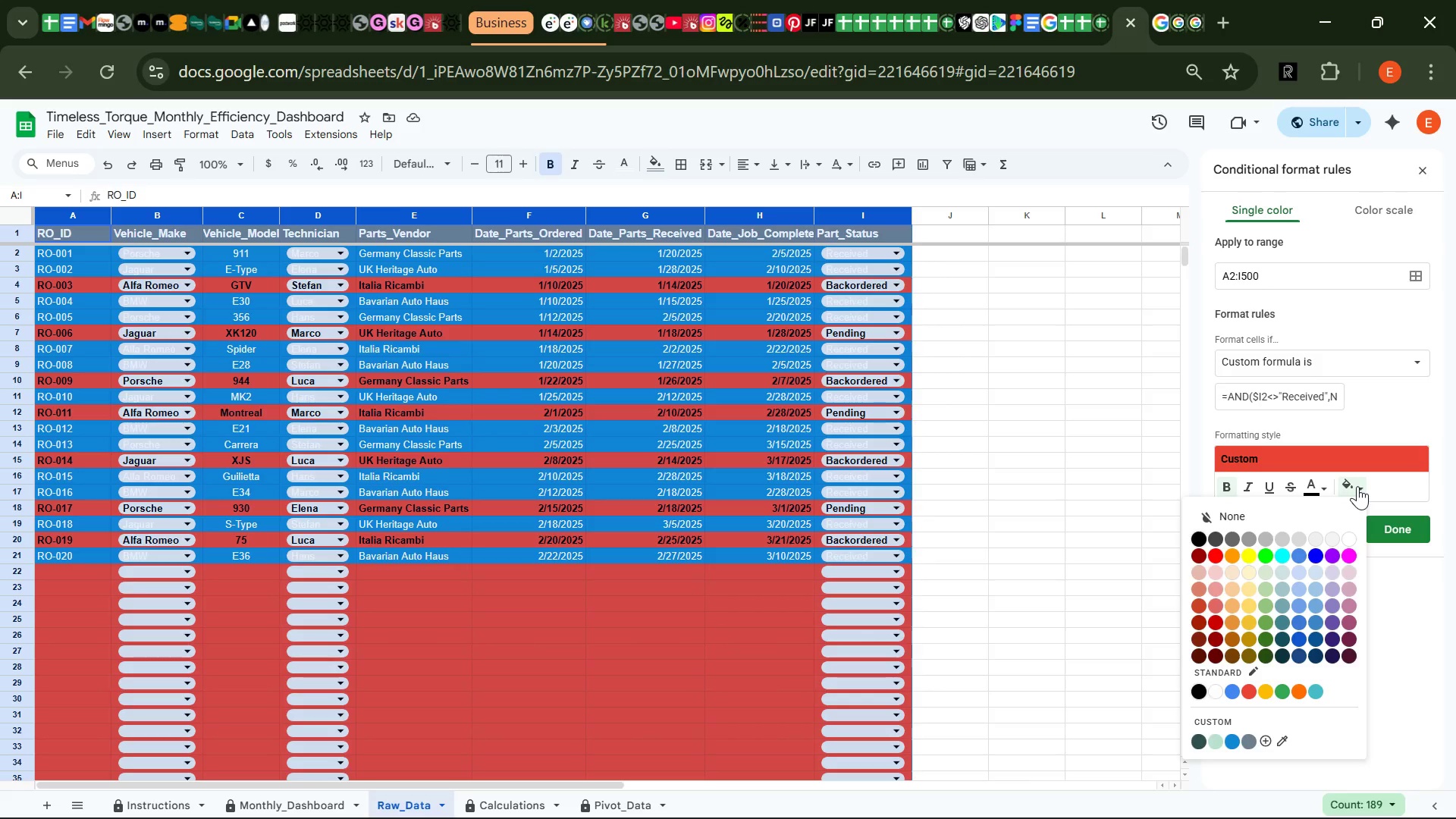 
left_click([1216, 592])
 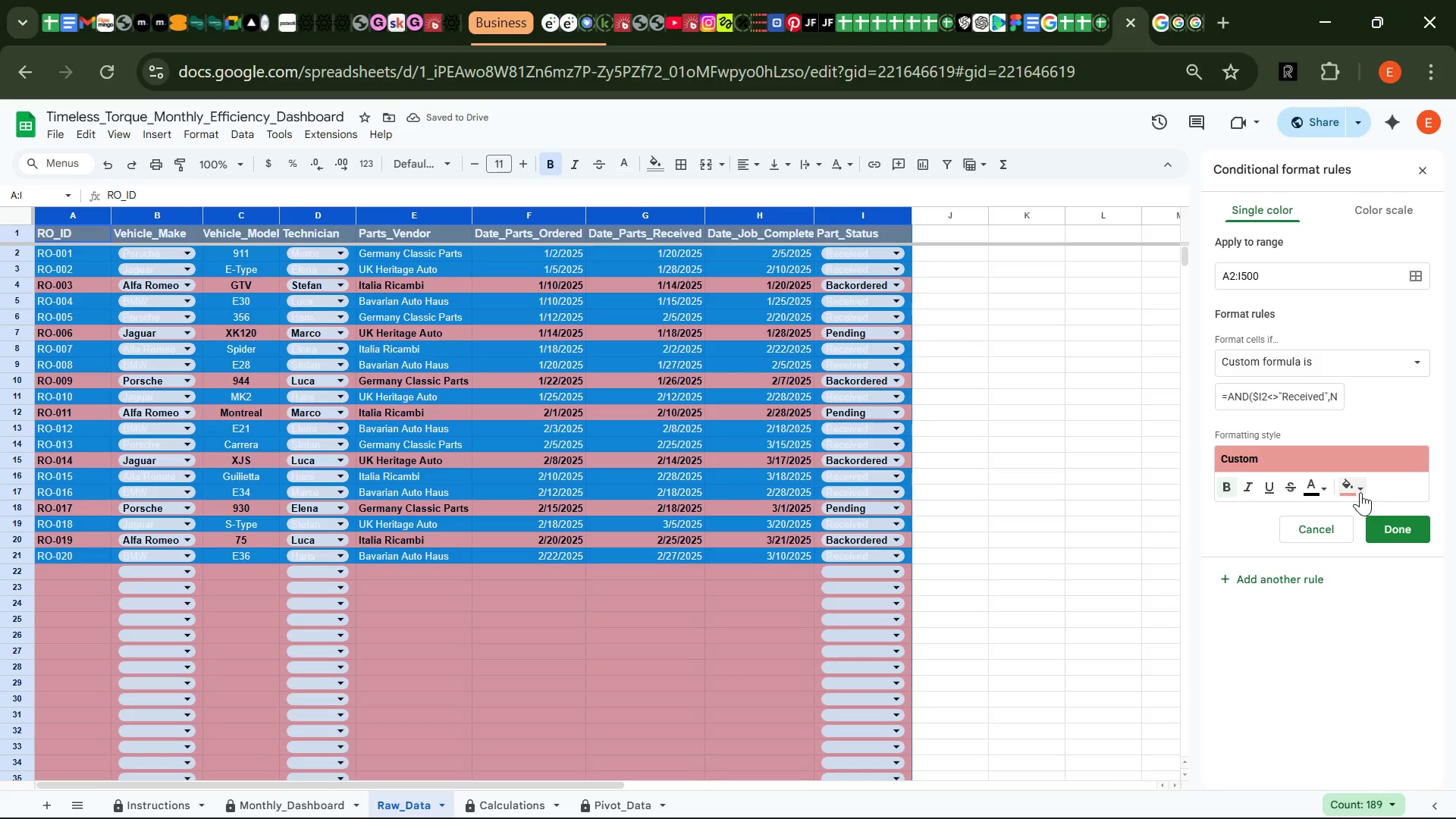 
left_click([1357, 486])
 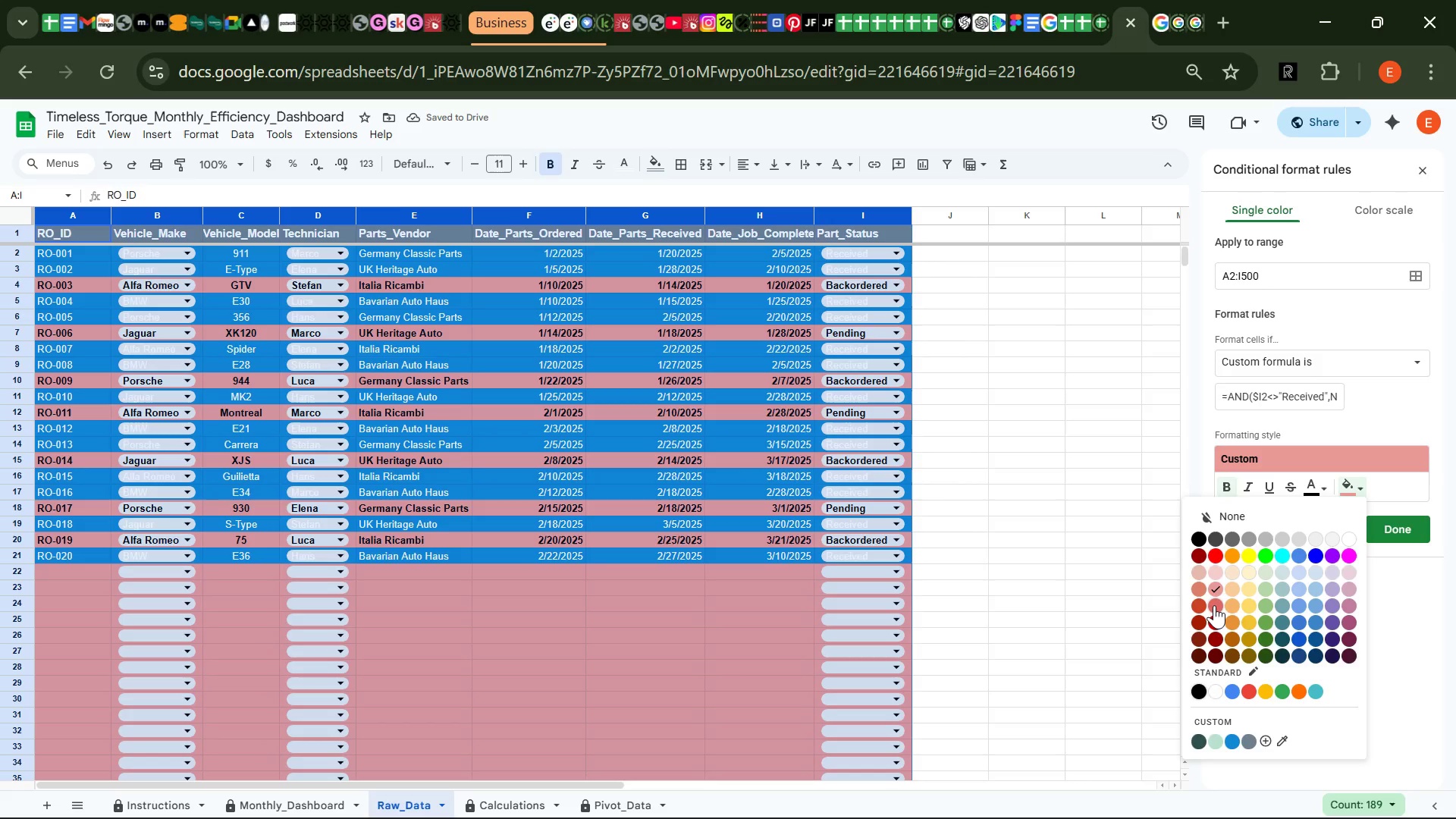 
left_click([1215, 604])
 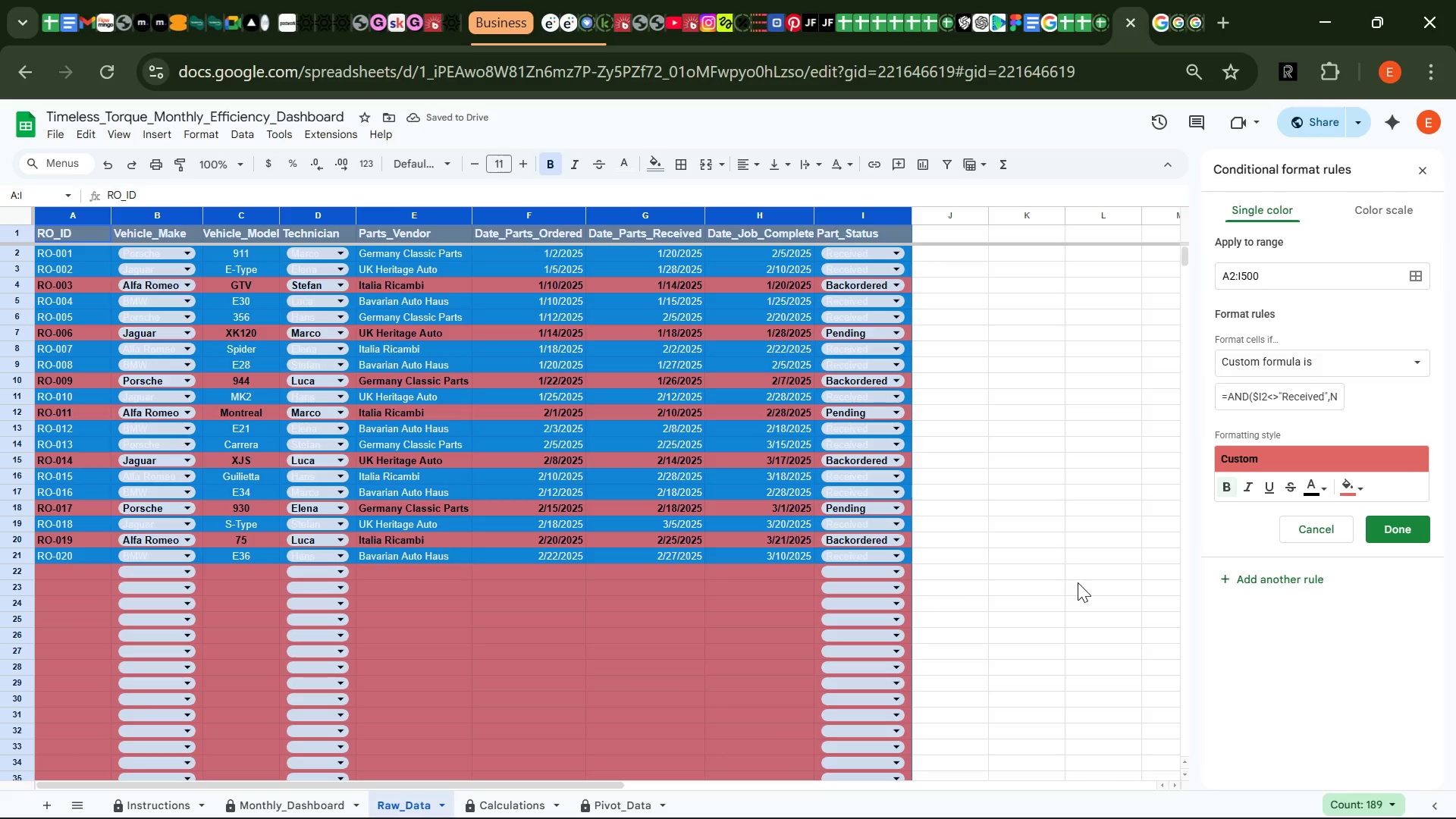 
left_click([1078, 582])
 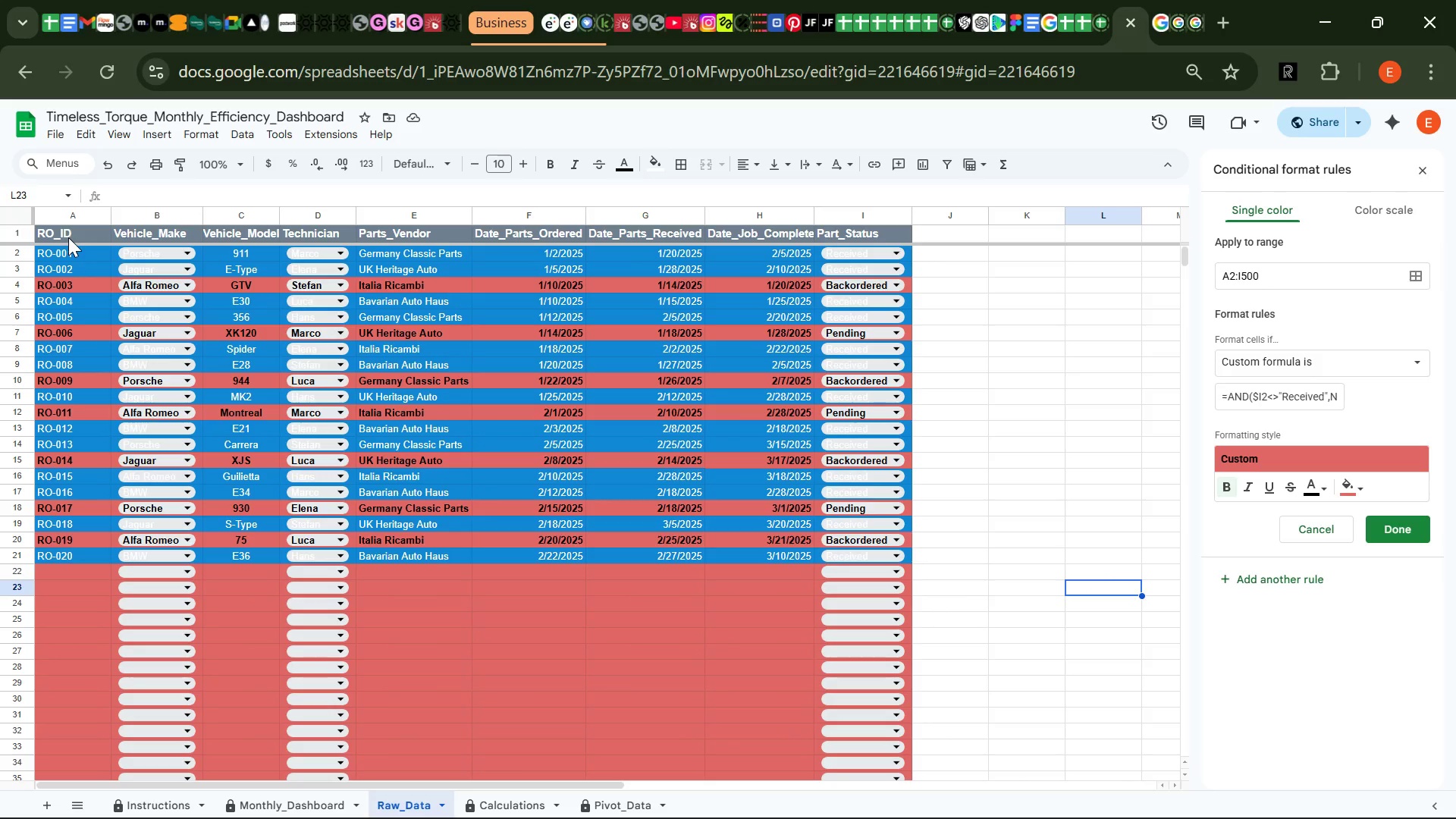 
left_click_drag(start_coordinate=[73, 233], to_coordinate=[504, 244])
 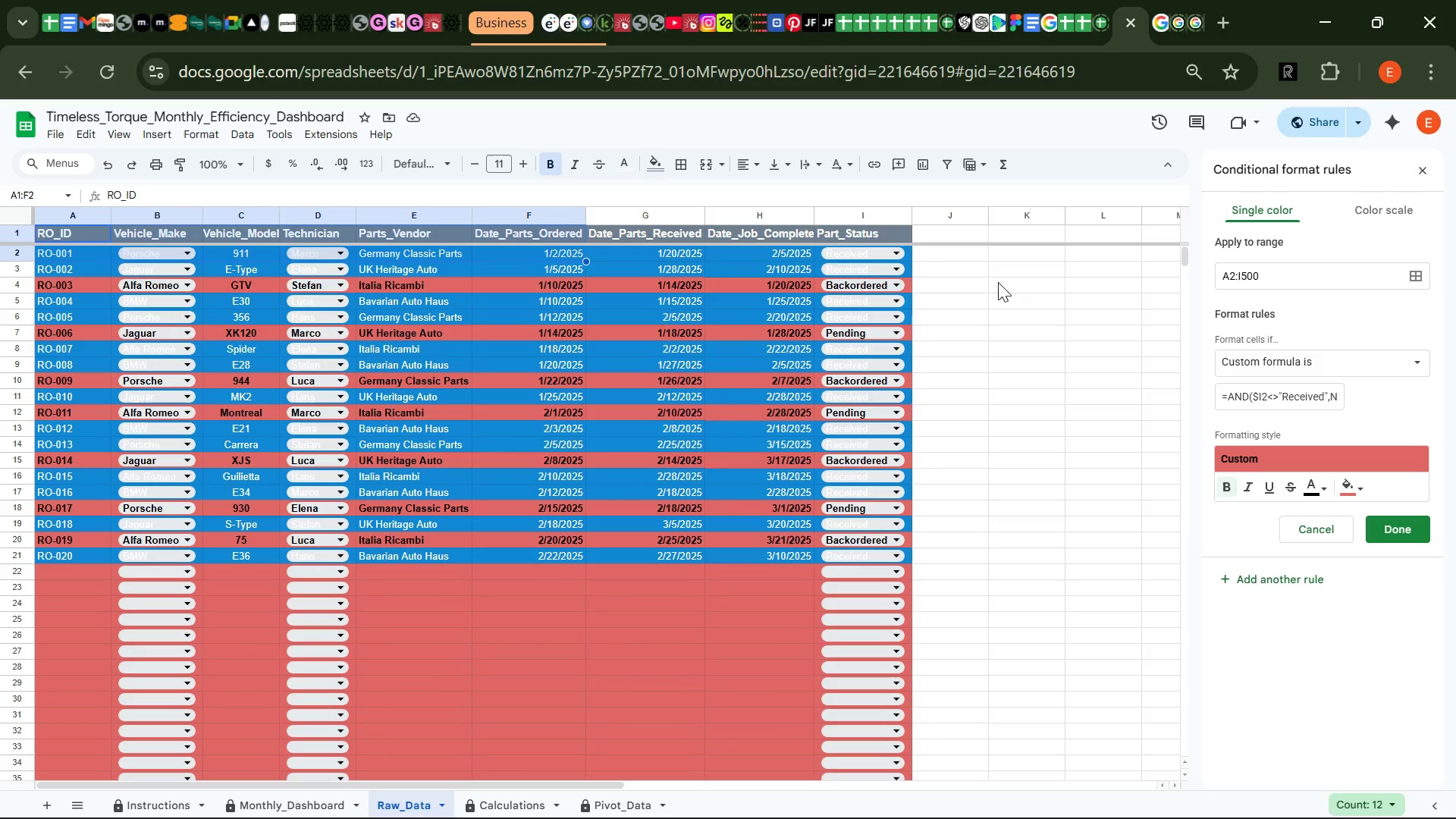 
left_click([1006, 297])
 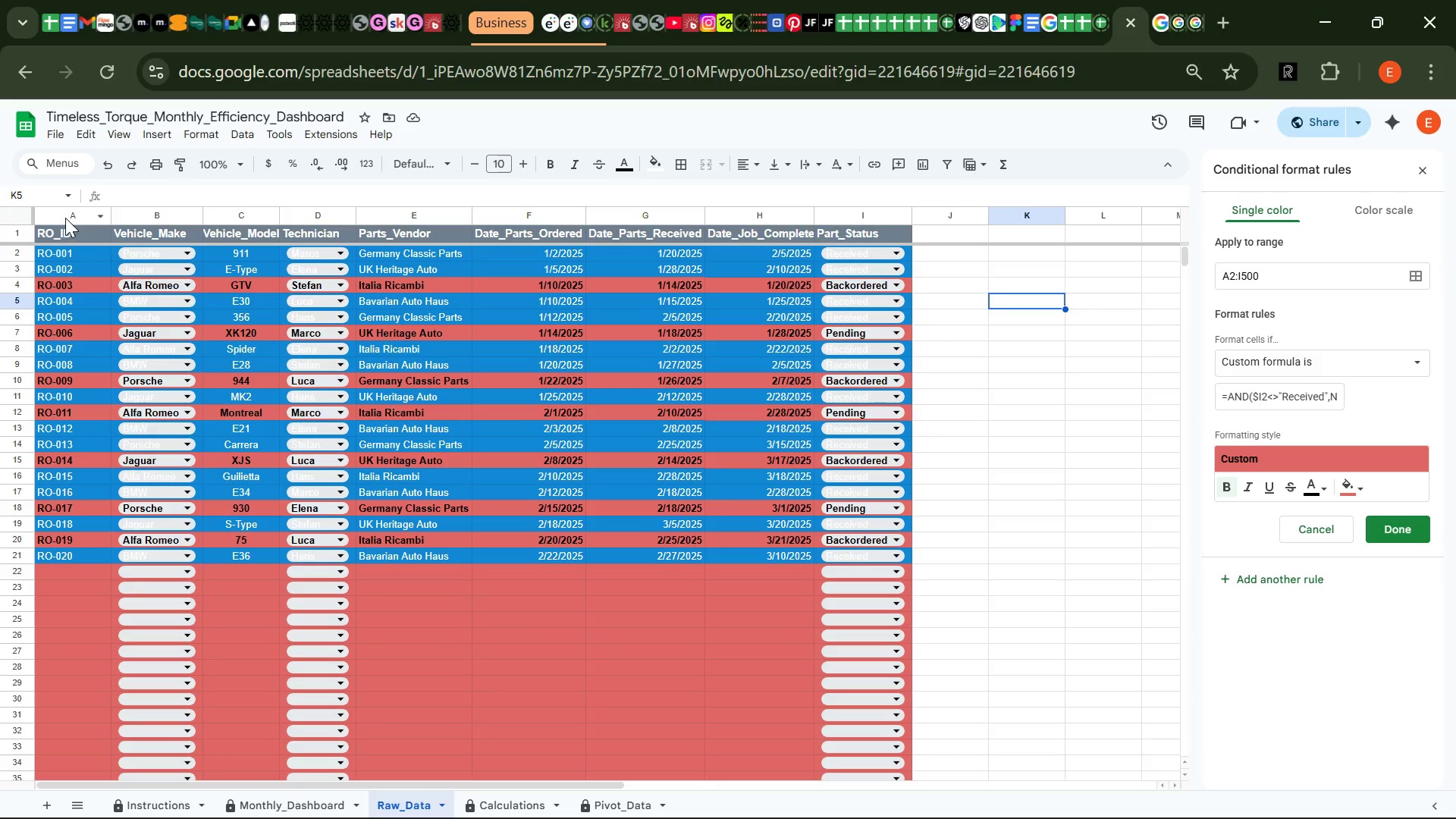 
left_click_drag(start_coordinate=[67, 215], to_coordinate=[832, 281])
 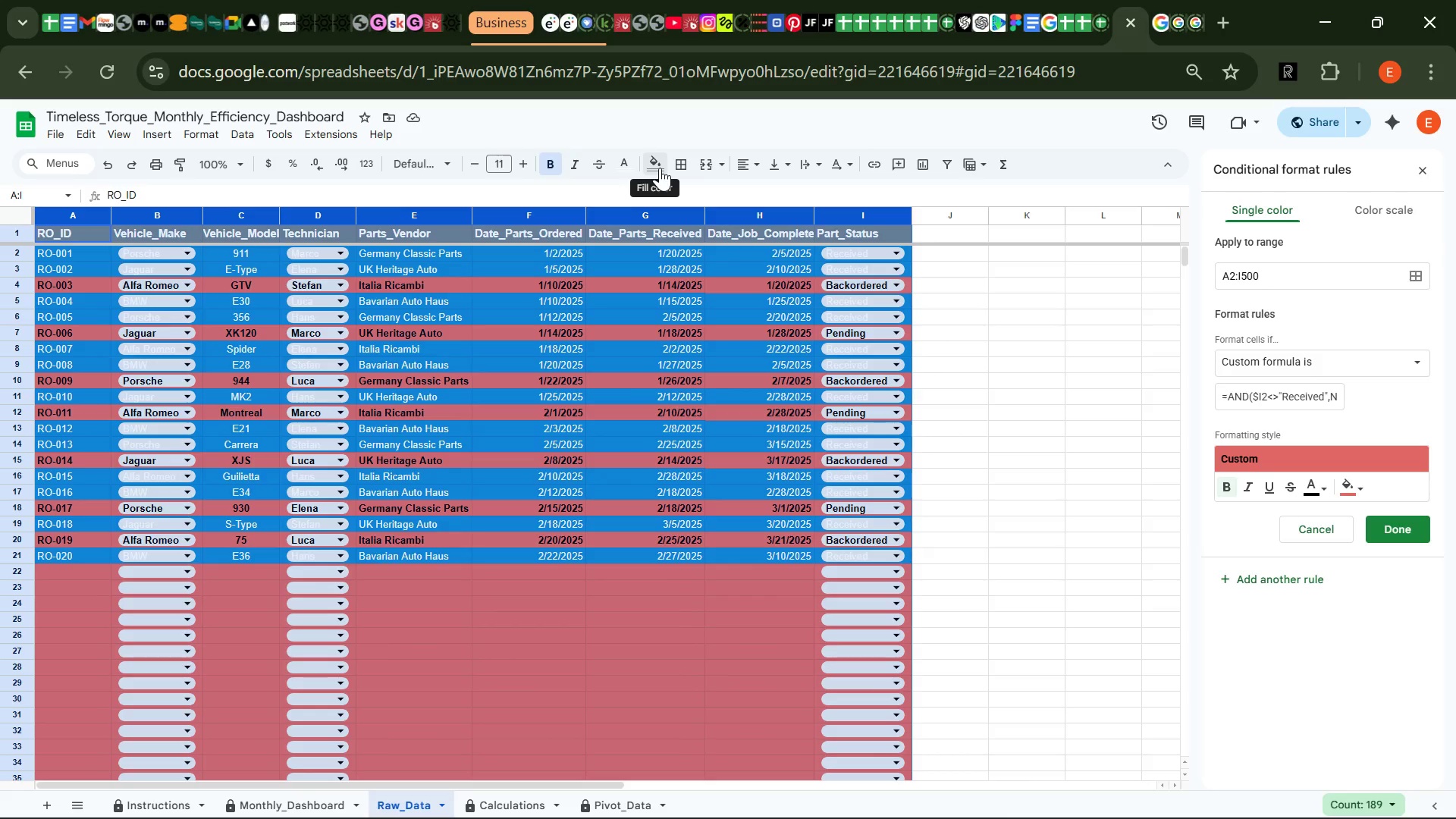 
left_click([660, 168])
 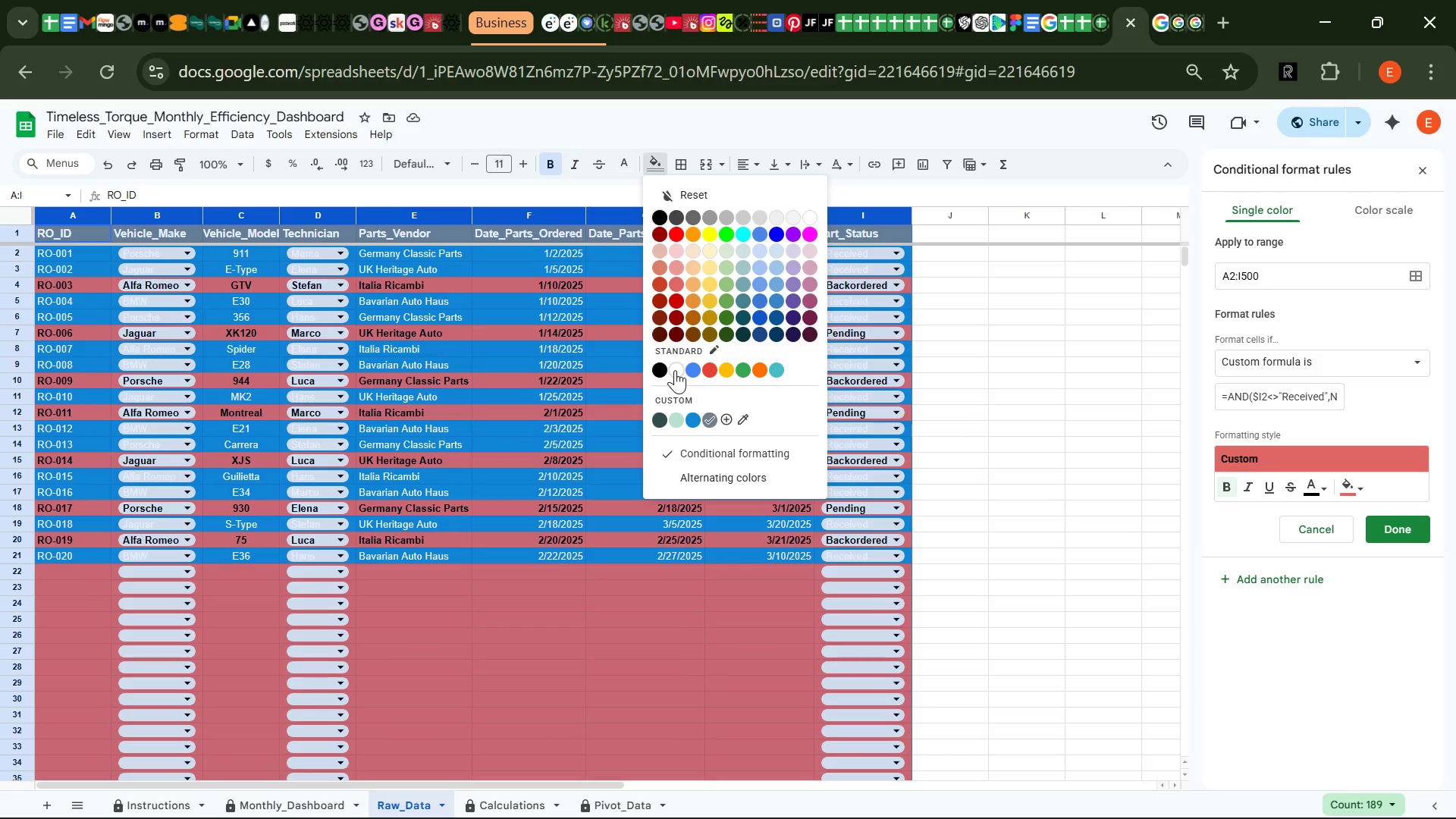 
left_click([675, 370])
 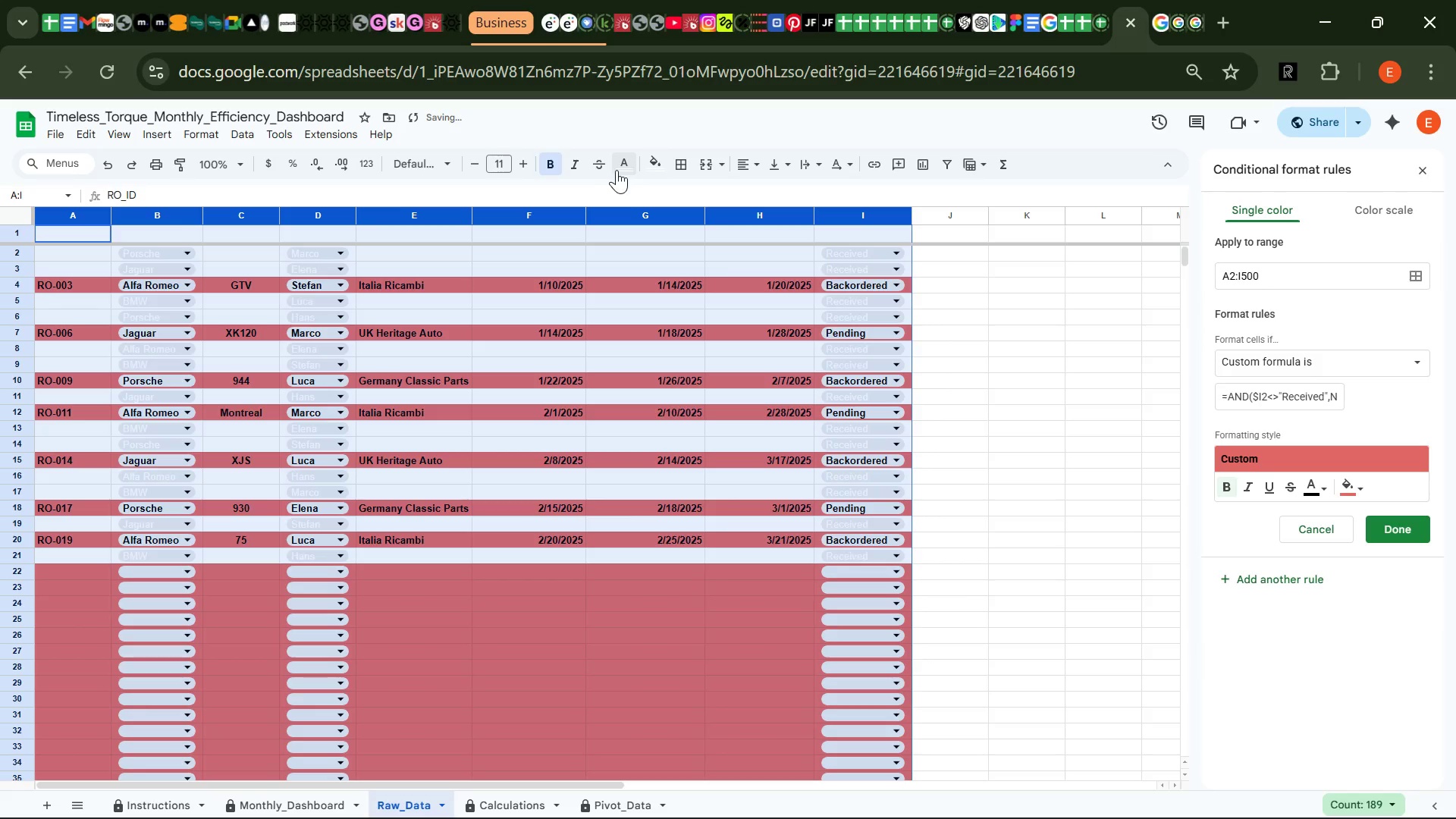 
left_click([626, 170])
 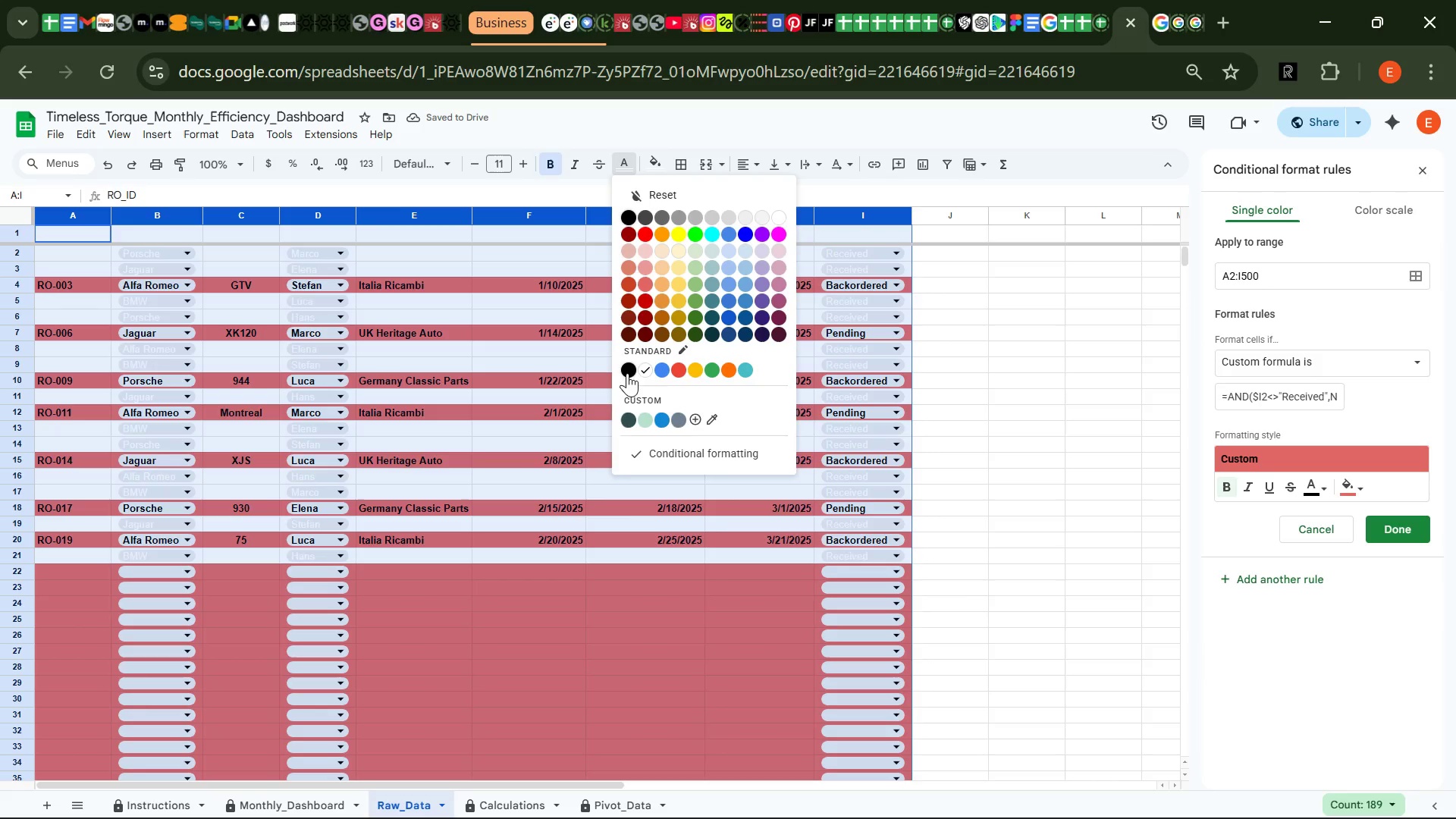 
left_click([629, 372])
 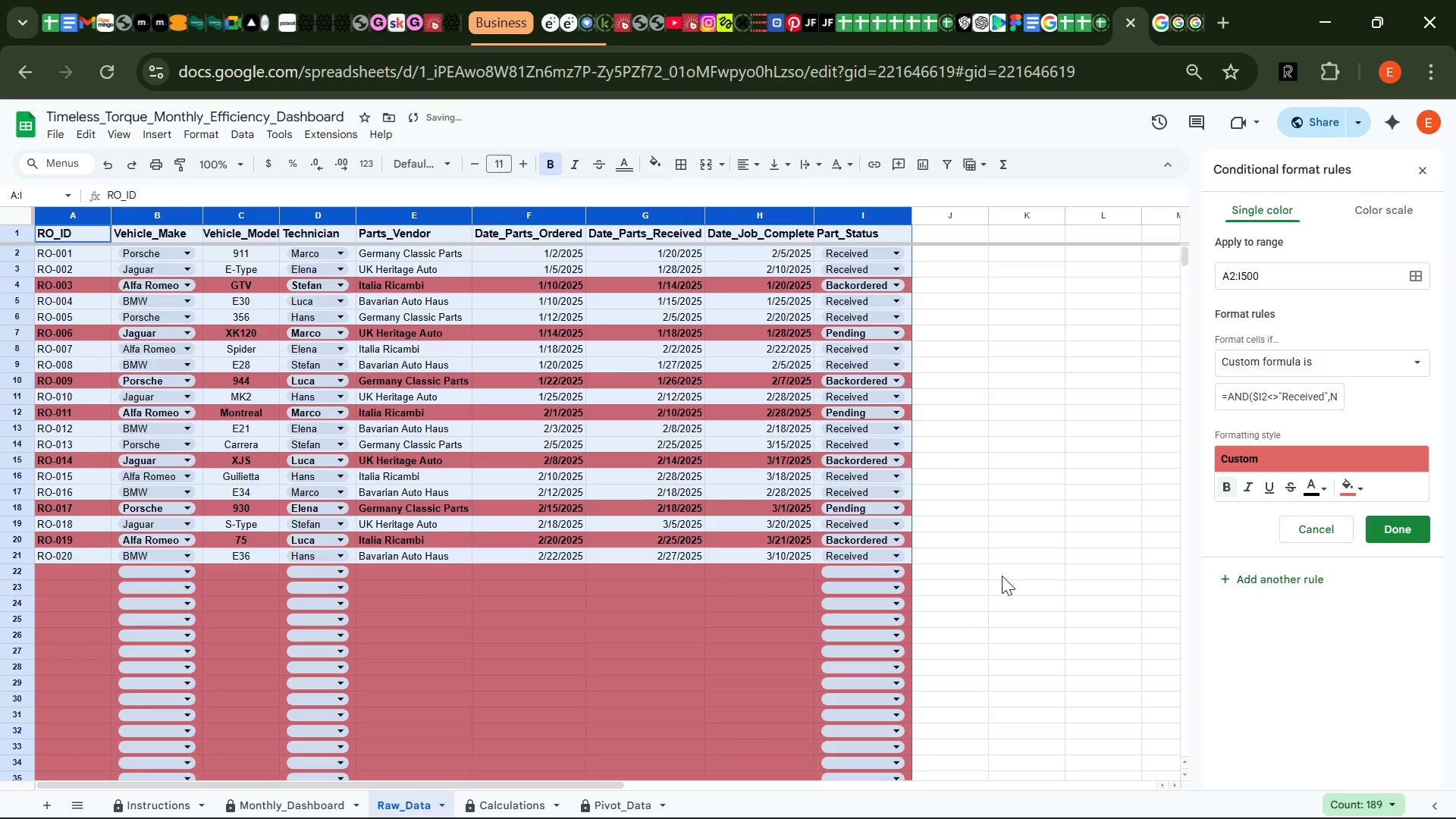 
left_click([1003, 575])
 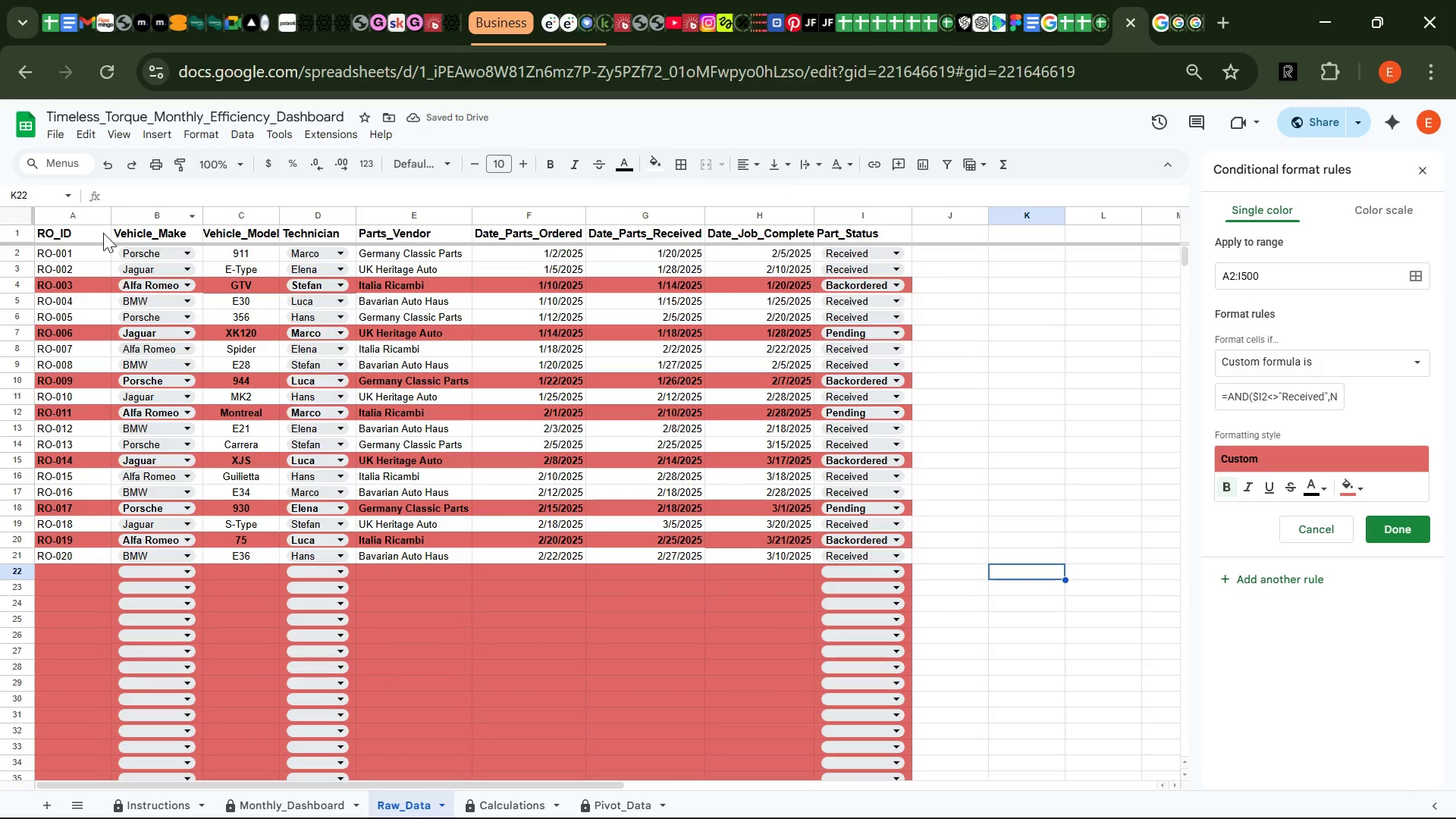 
left_click_drag(start_coordinate=[80, 232], to_coordinate=[855, 230])
 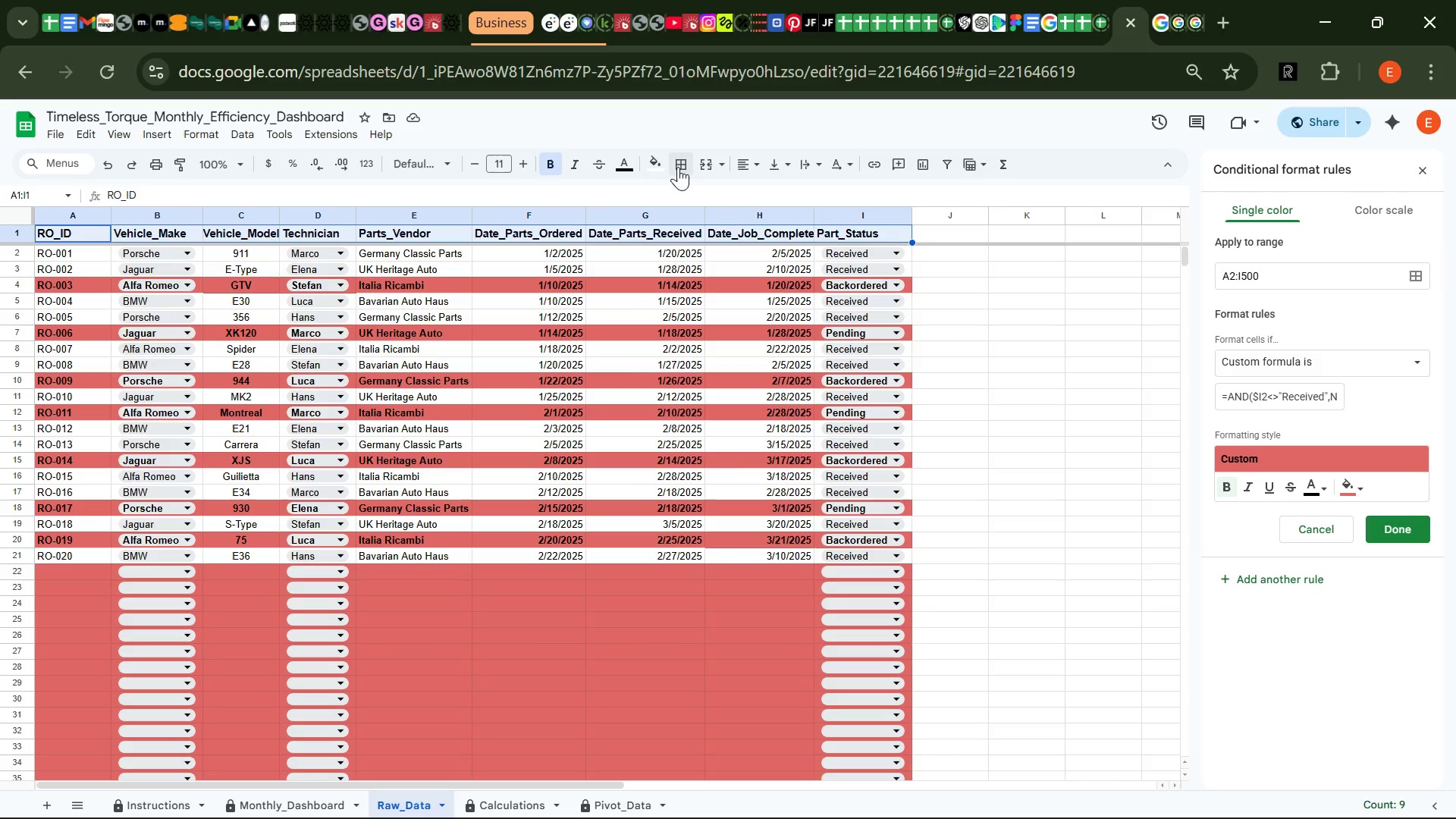 
left_click([655, 160])
 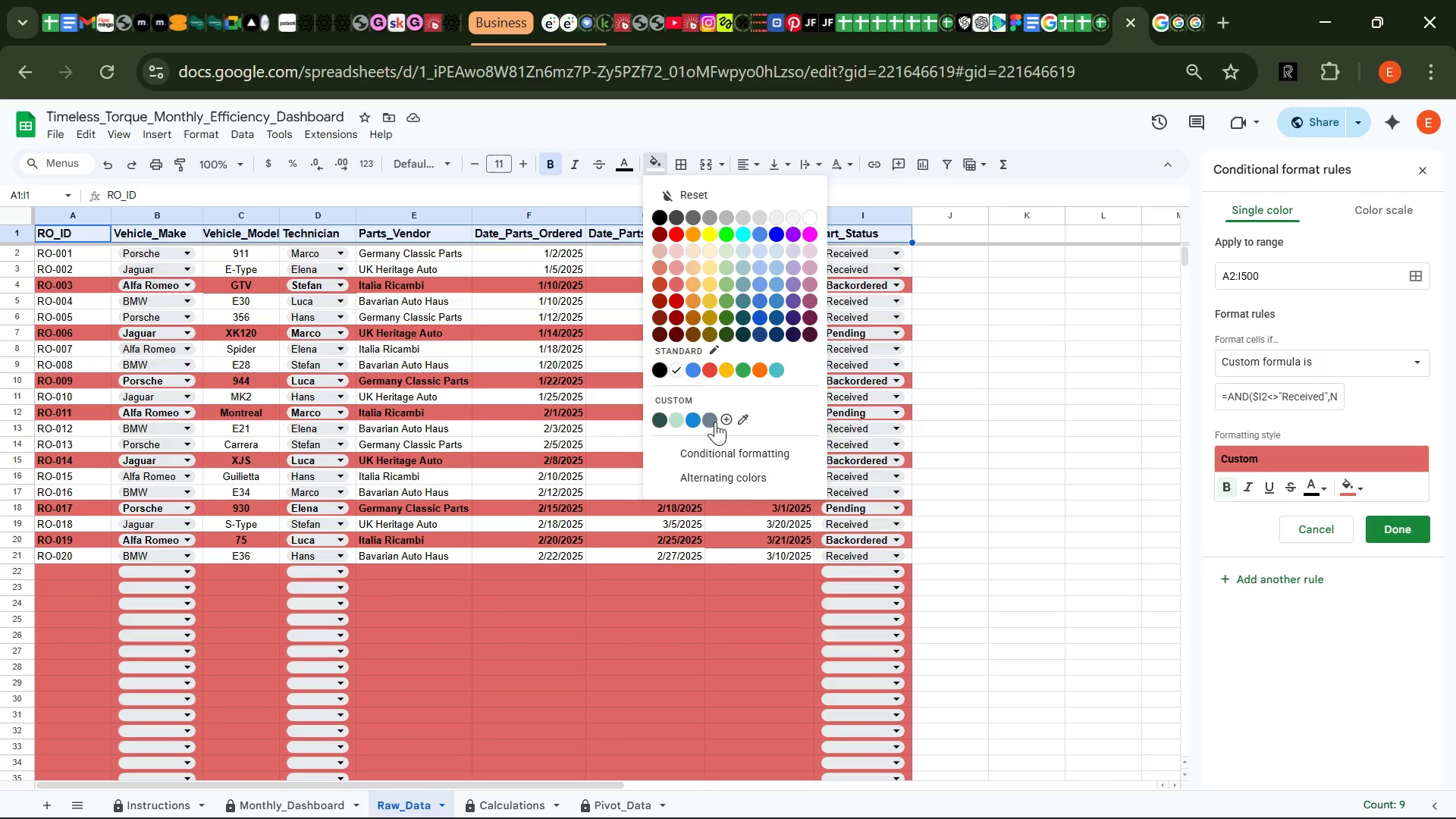 
left_click([715, 422])
 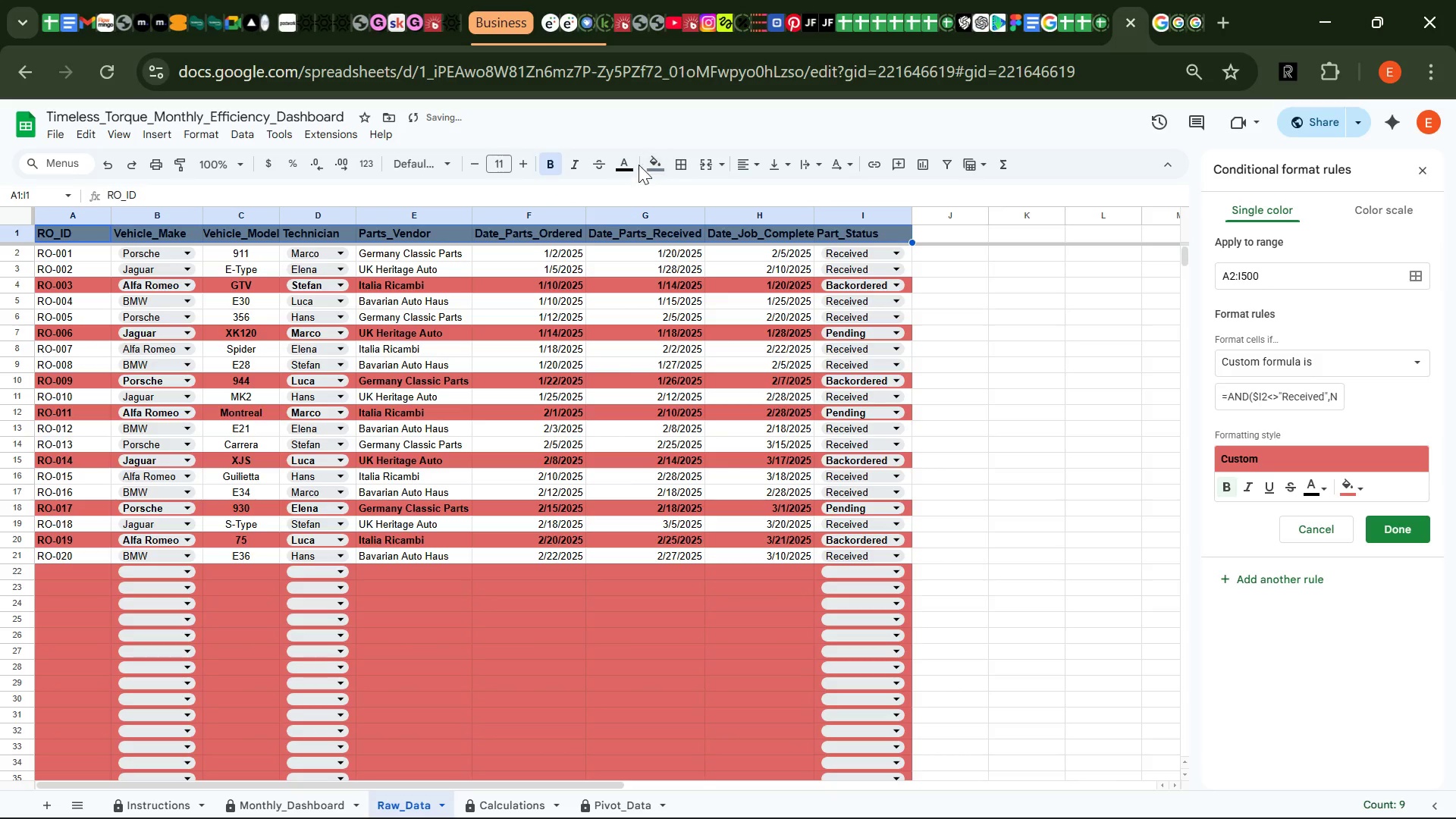 
left_click([623, 158])
 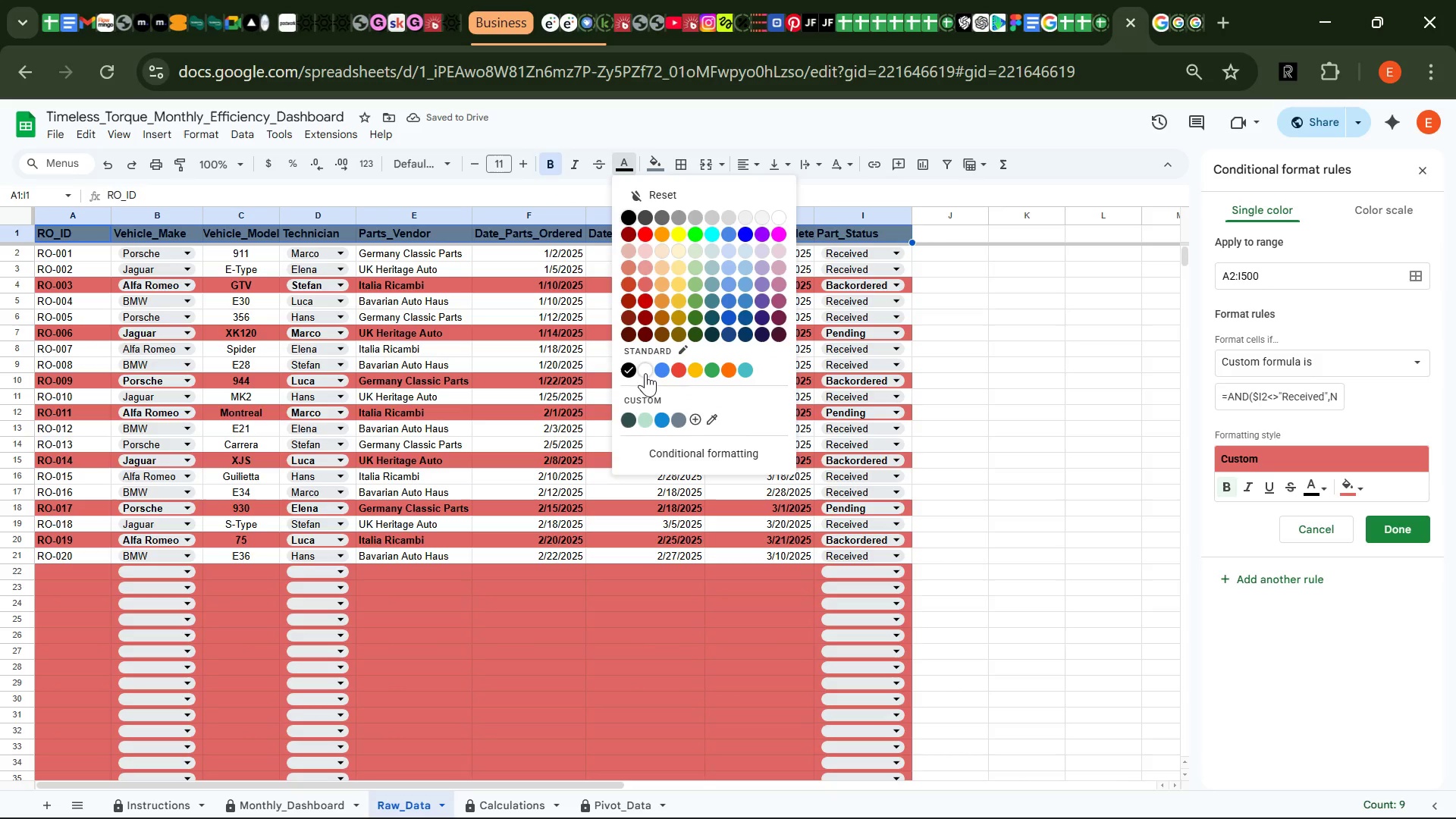 
left_click([645, 373])
 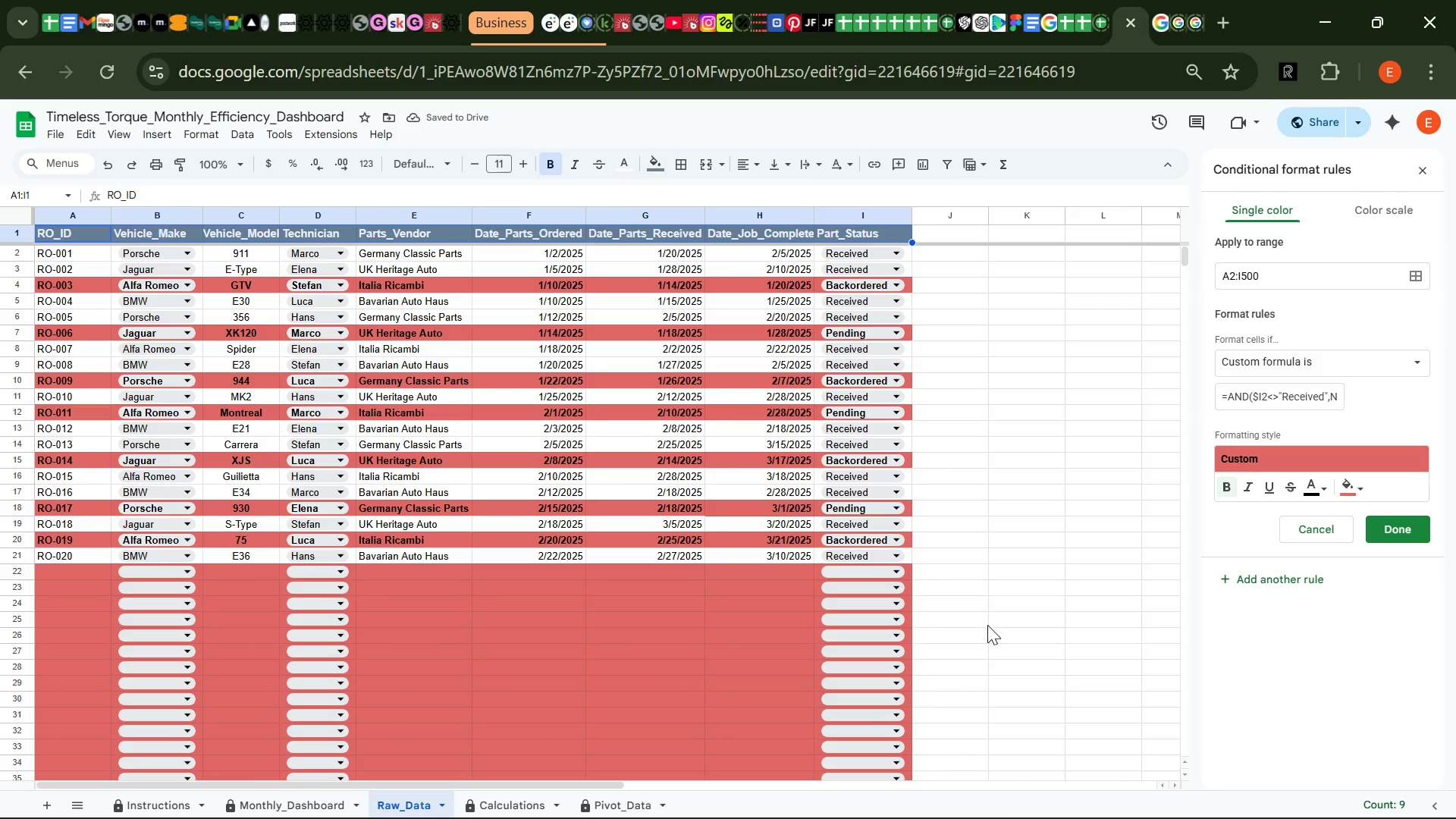 
wait(9.11)
 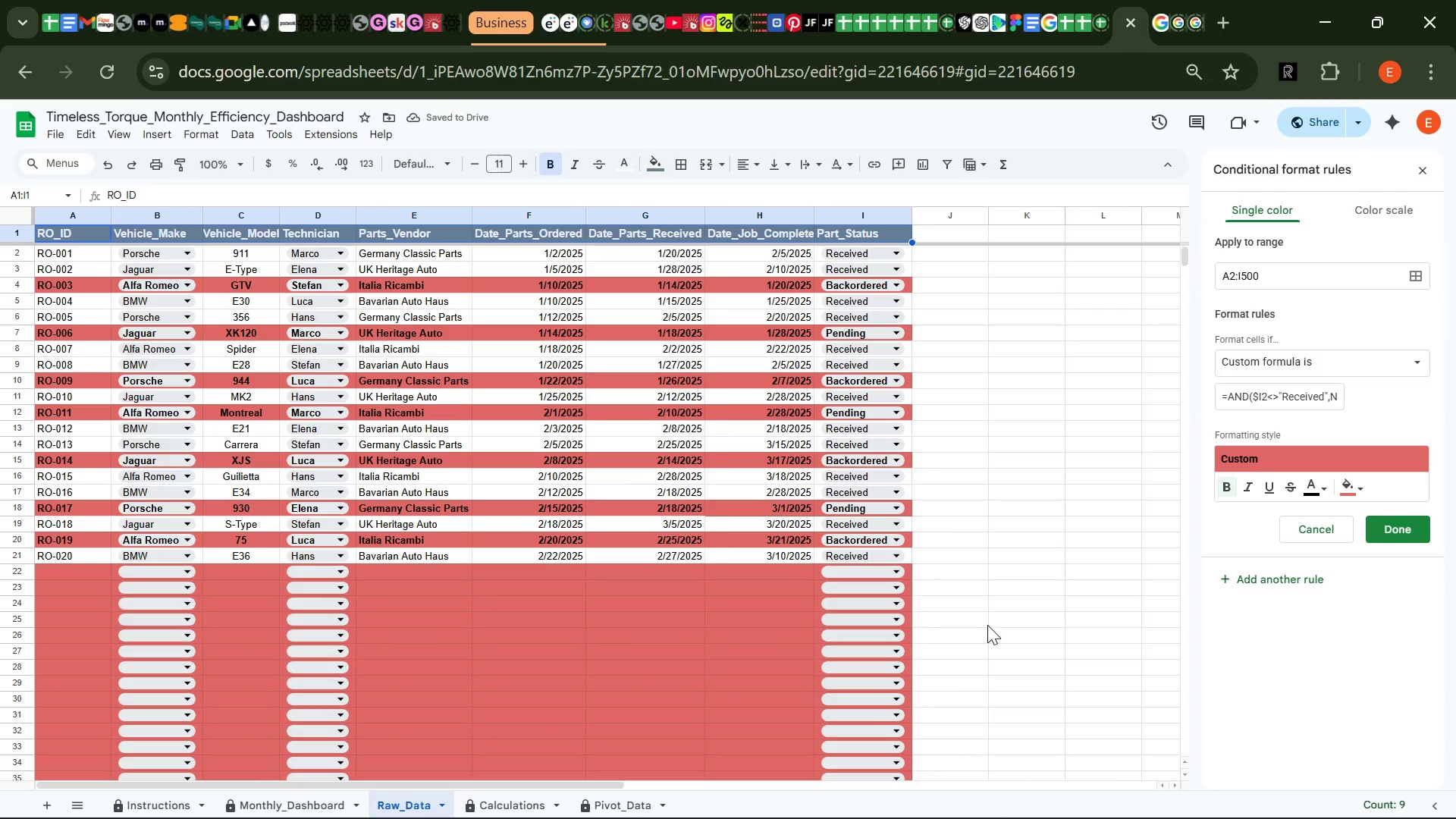 
left_click([1324, 487])
 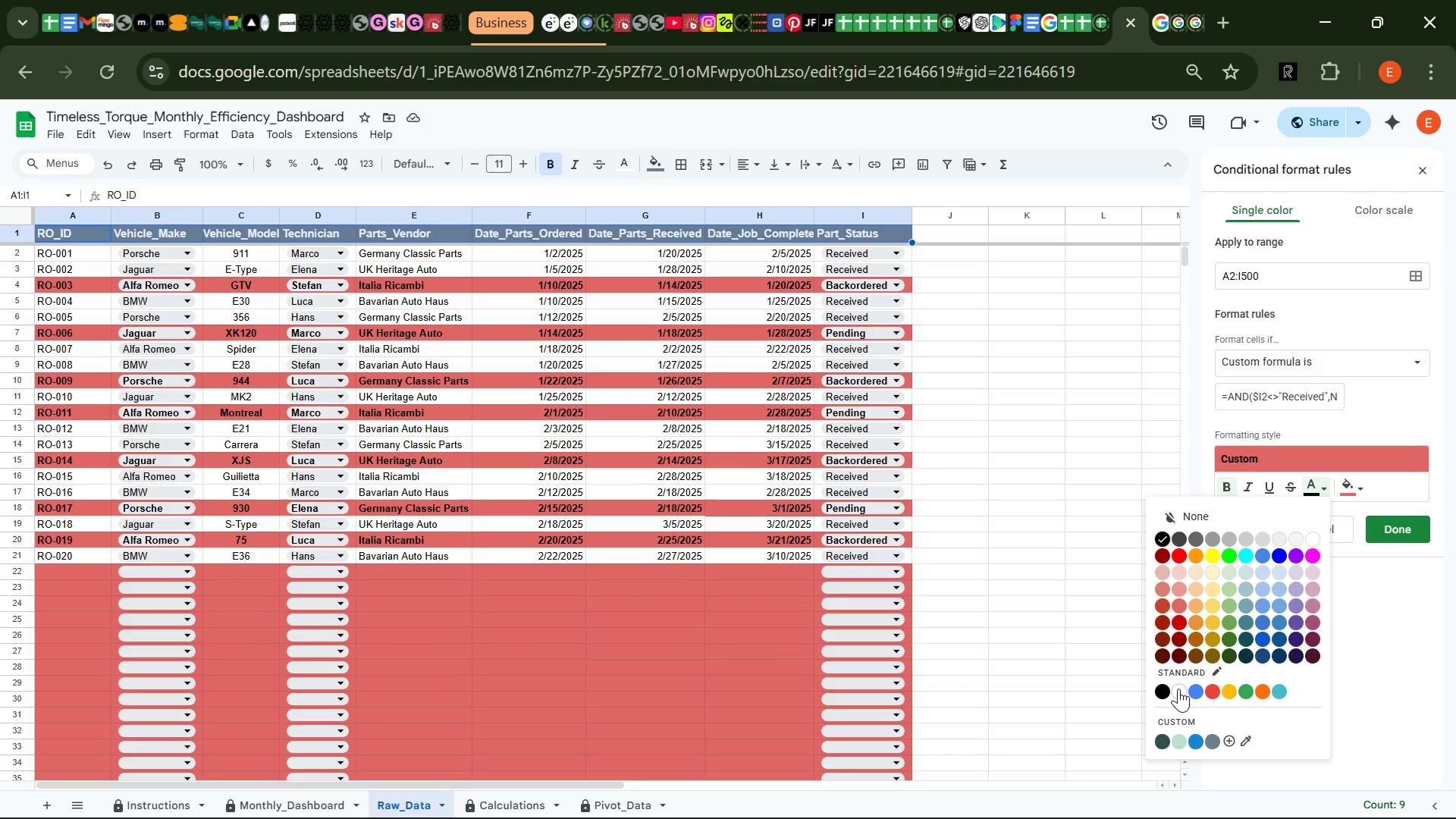 
left_click([1180, 689])
 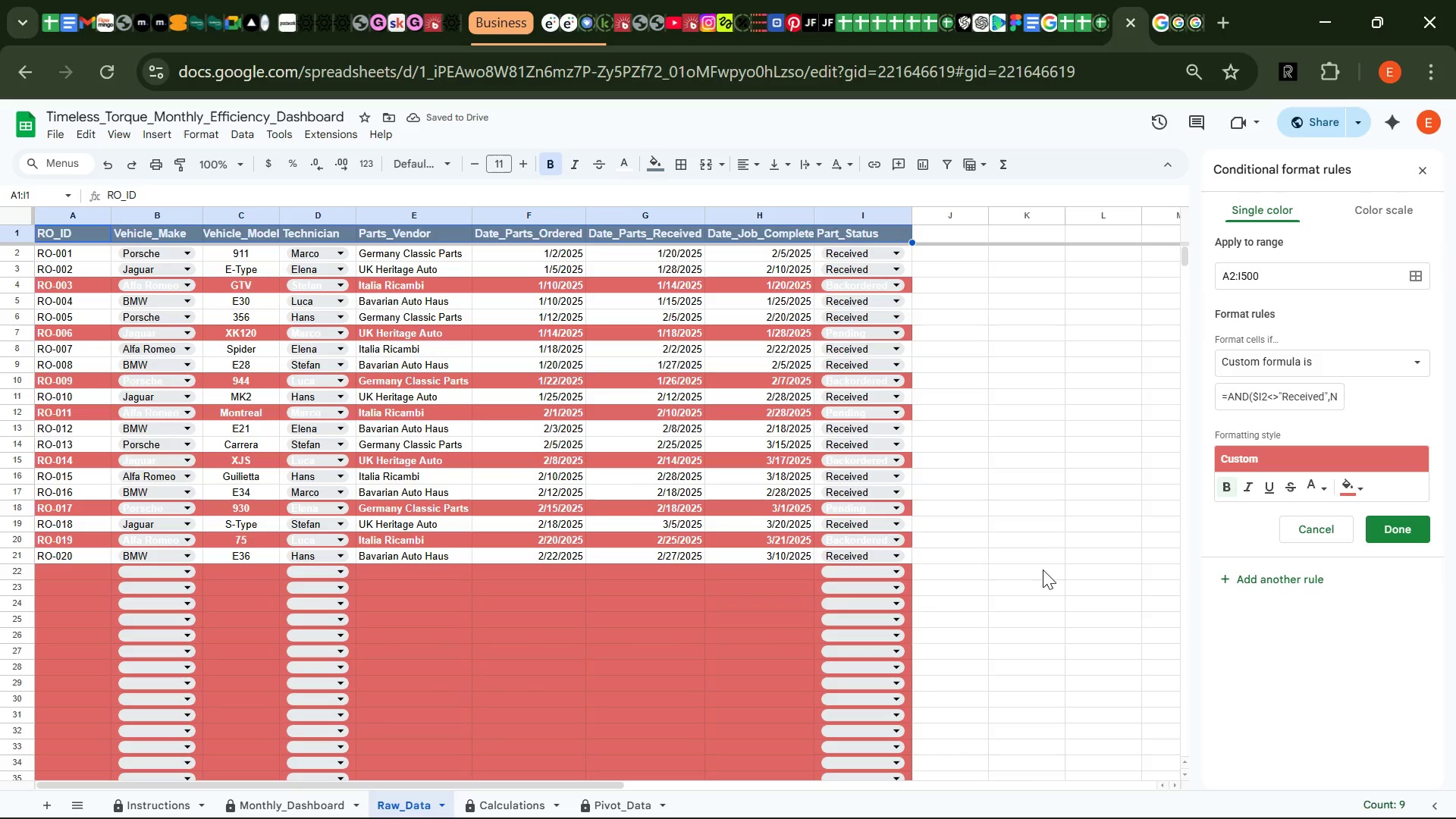 
left_click([1043, 570])
 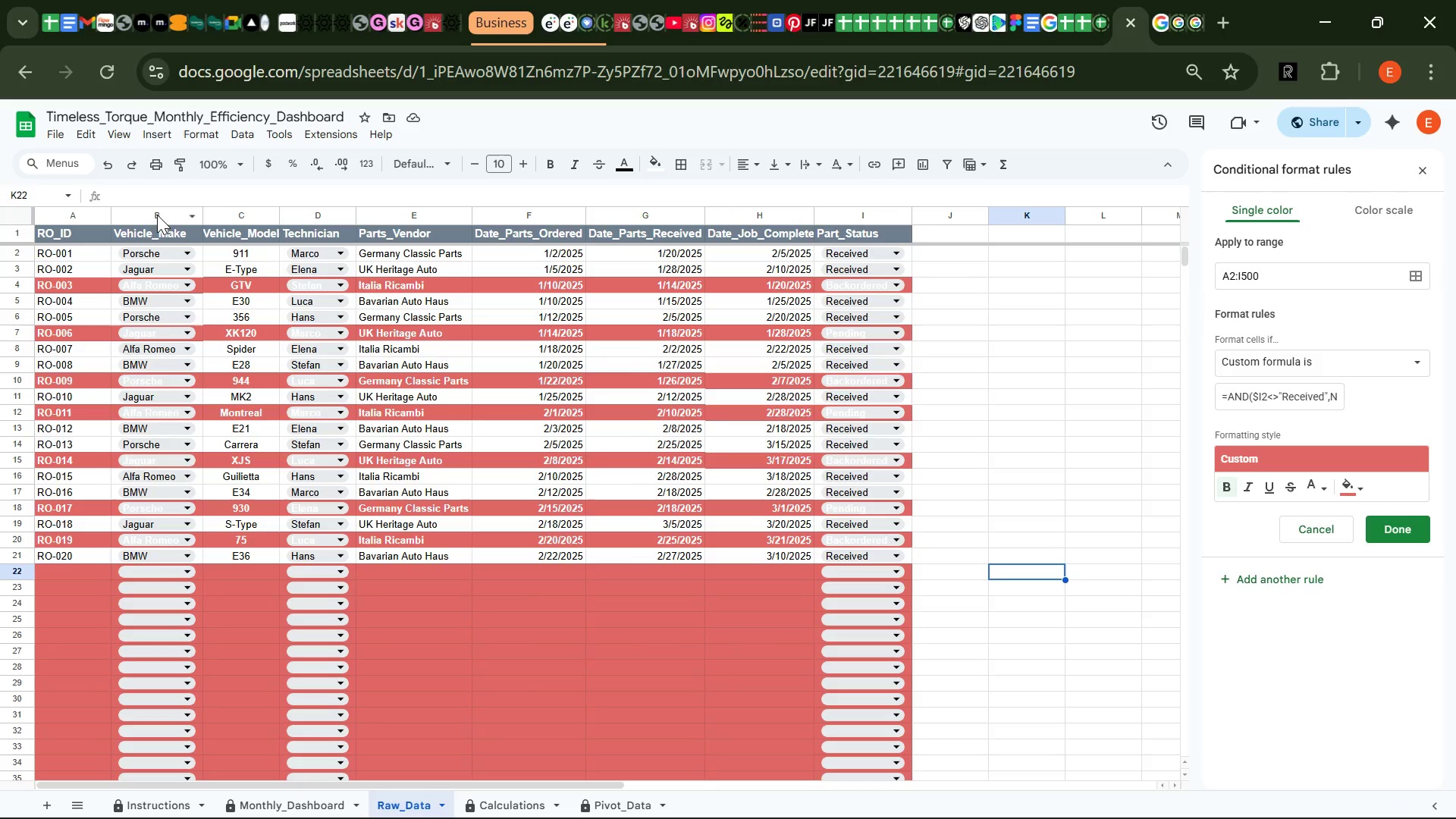 
wait(14.23)
 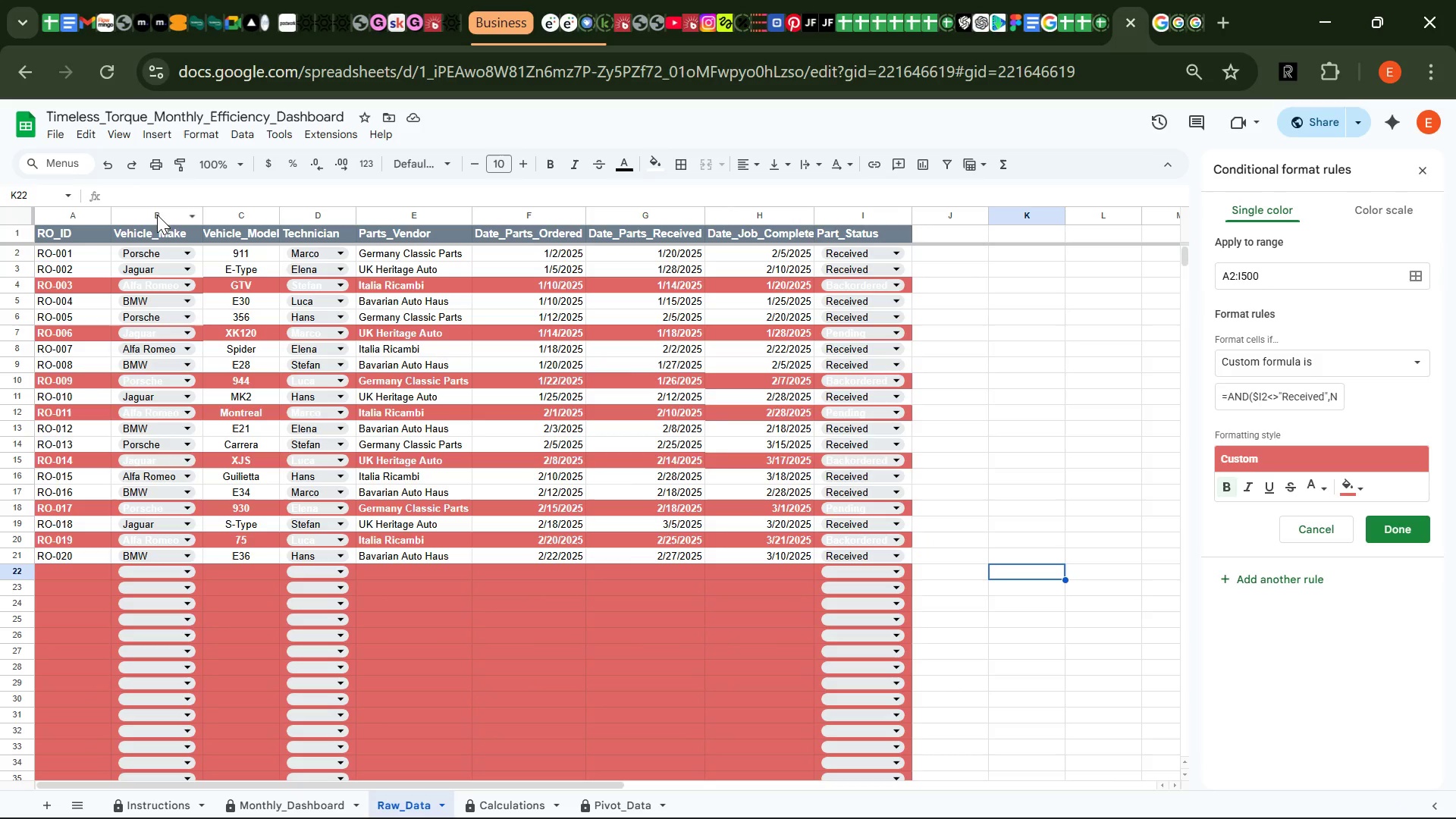 
left_click([157, 215])
 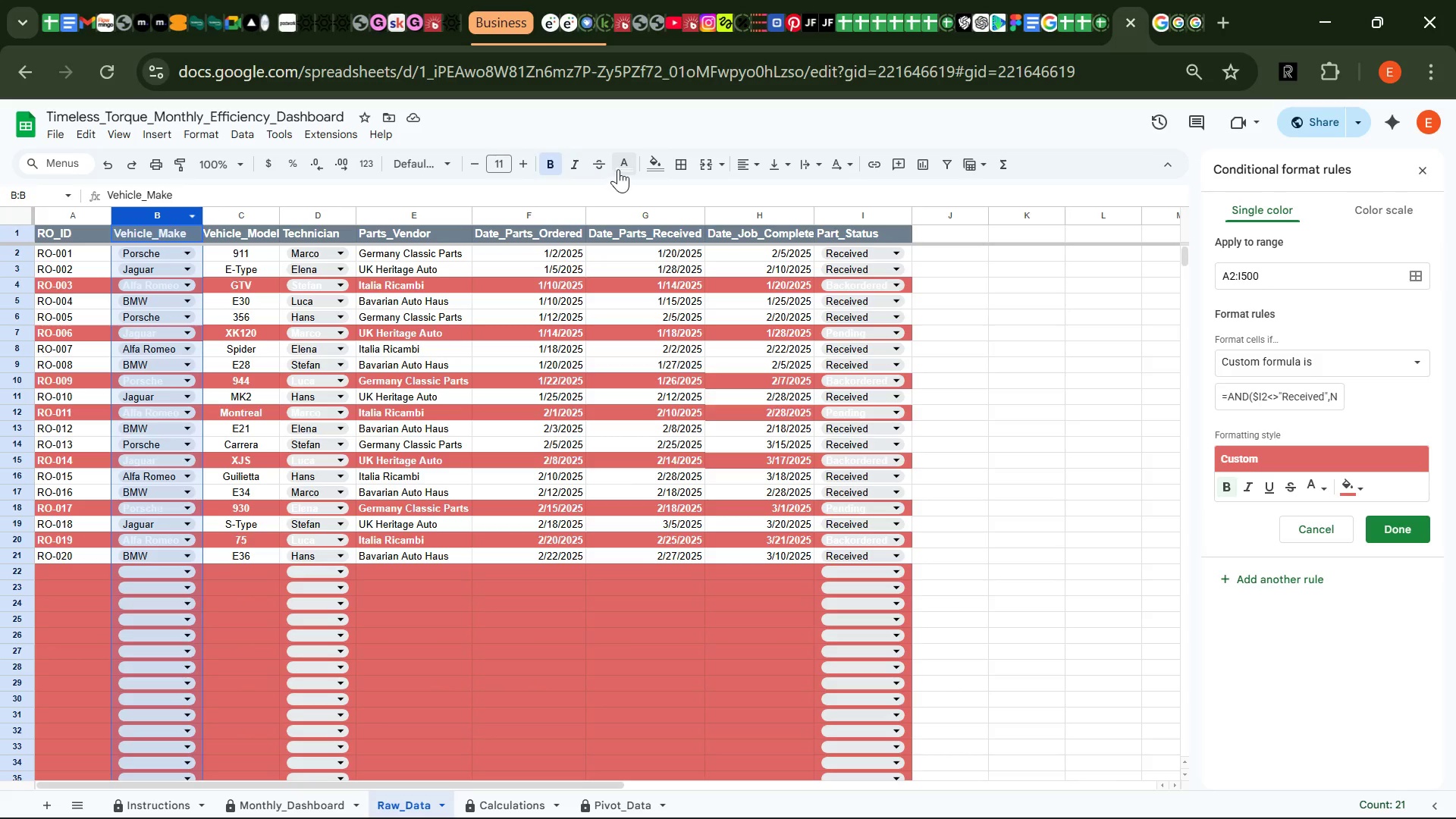 
left_click([627, 168])
 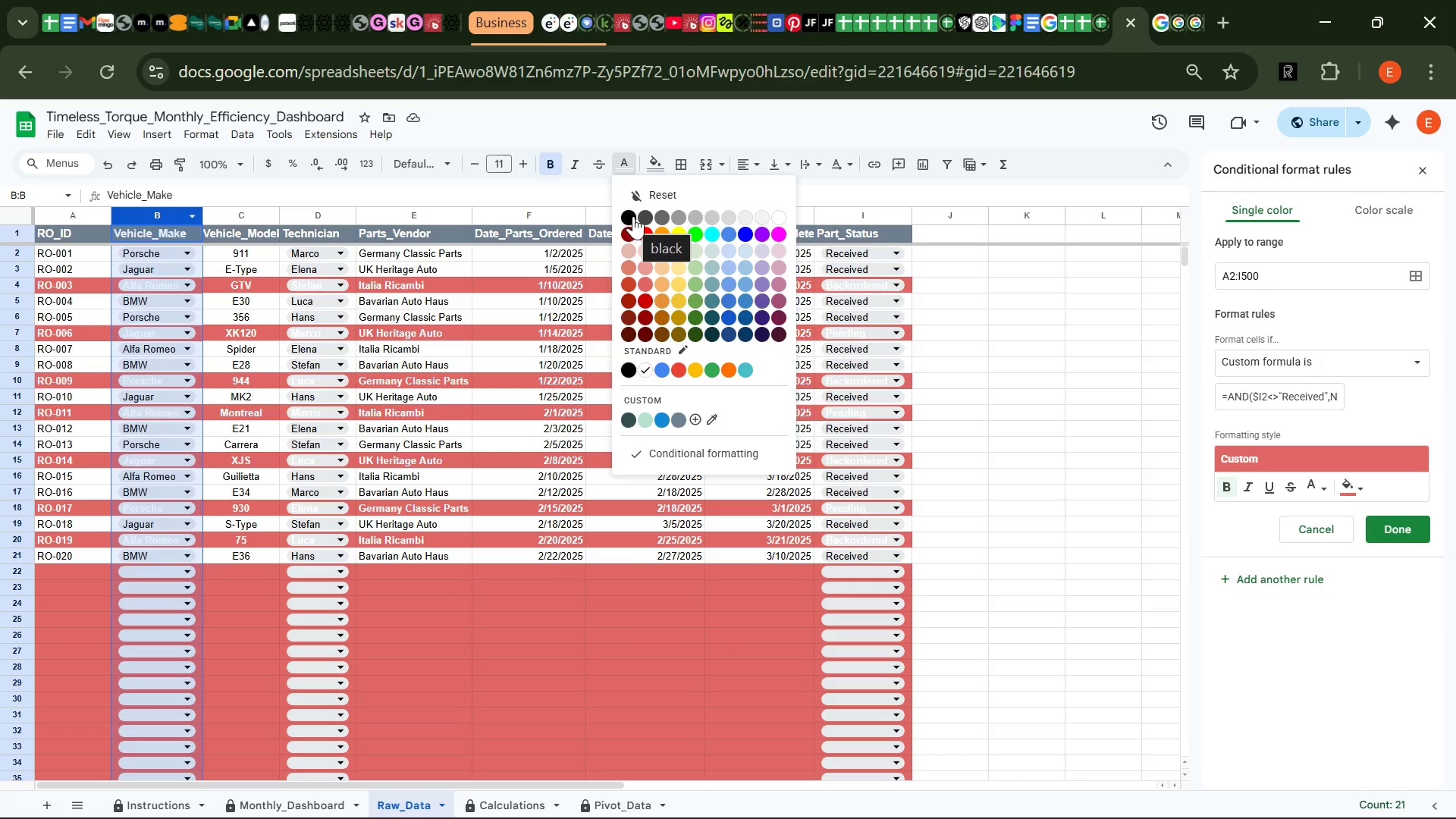 
wait(5.38)
 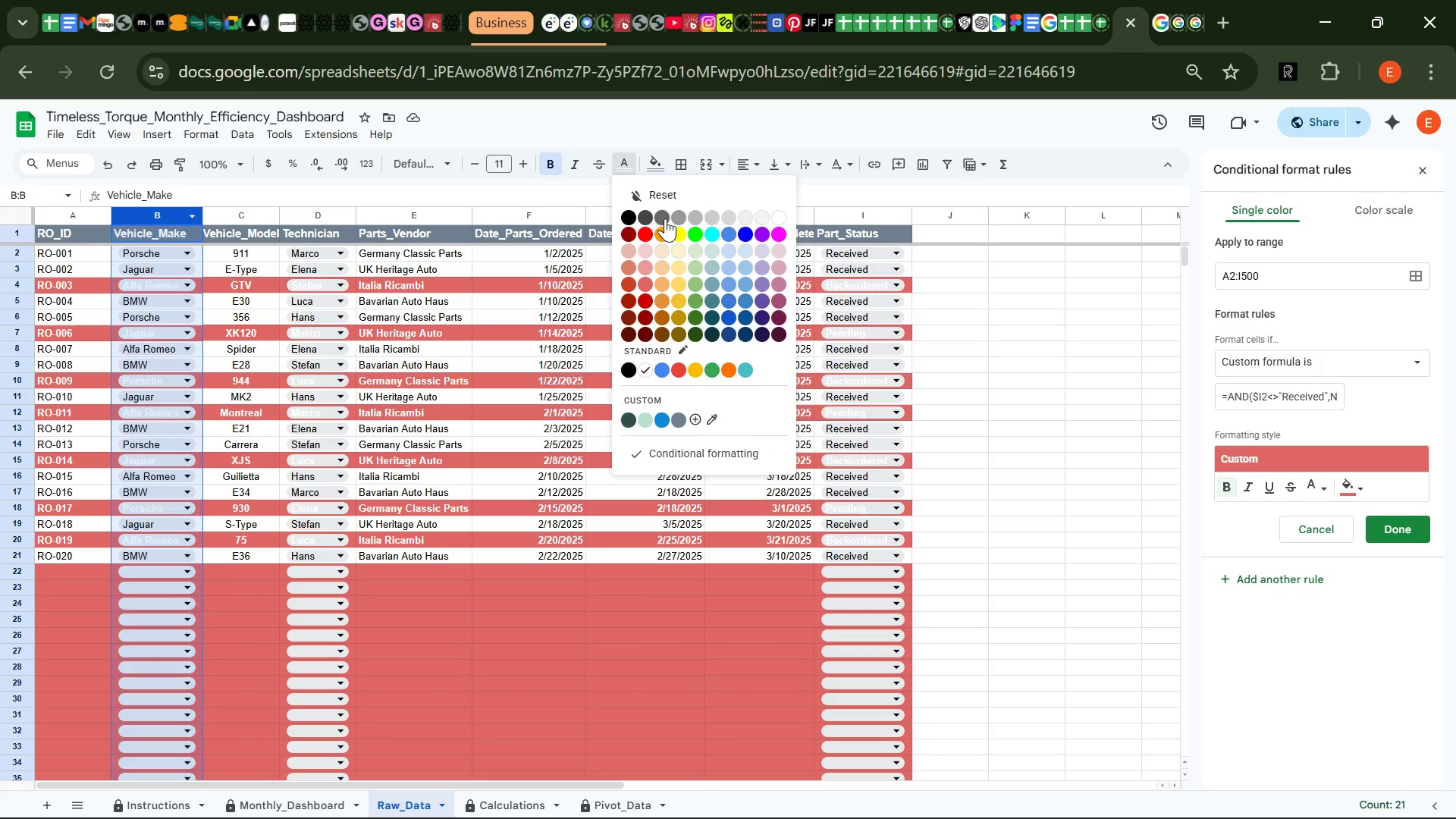 
left_click([676, 221])
 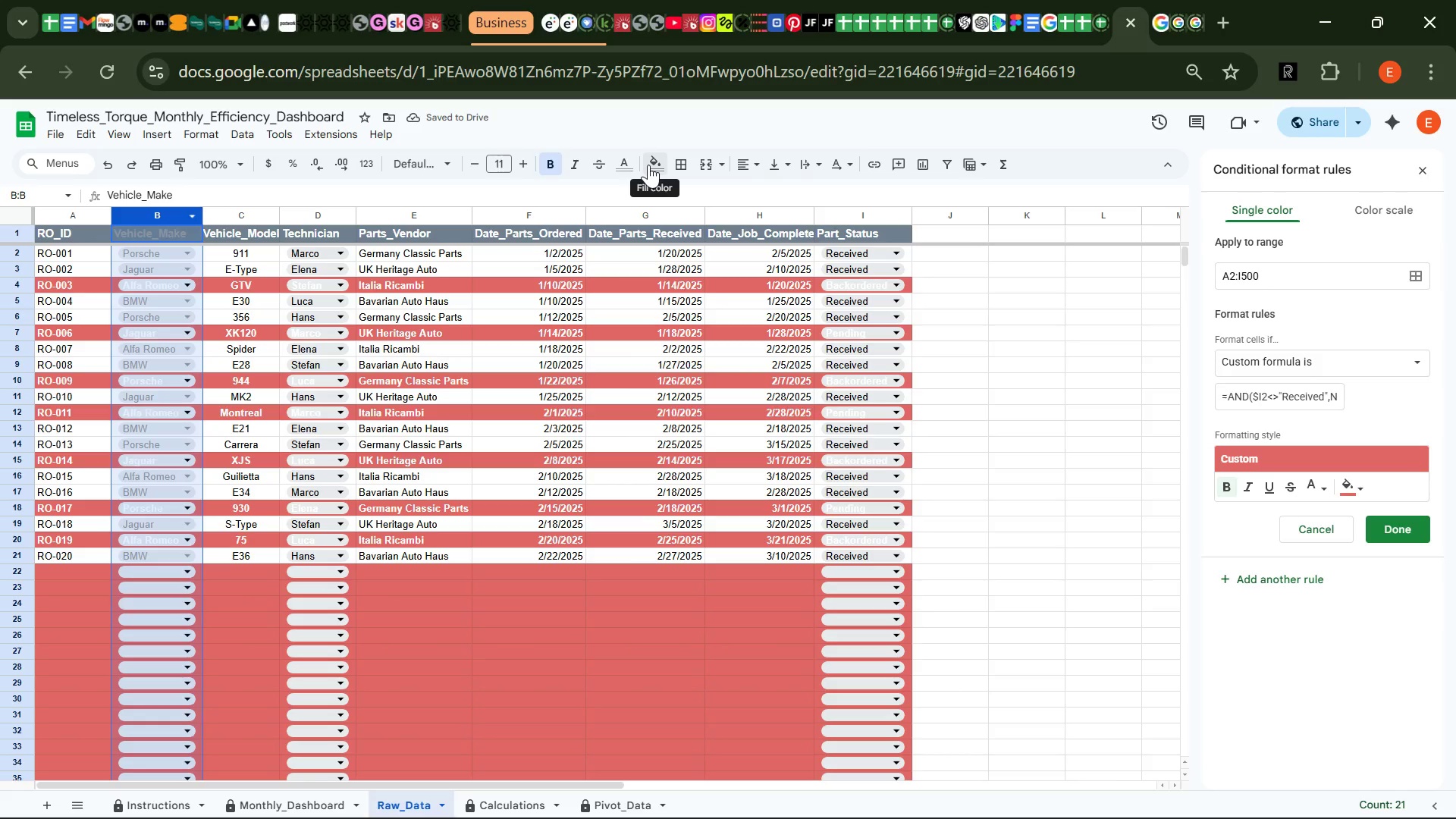 
wait(5.2)
 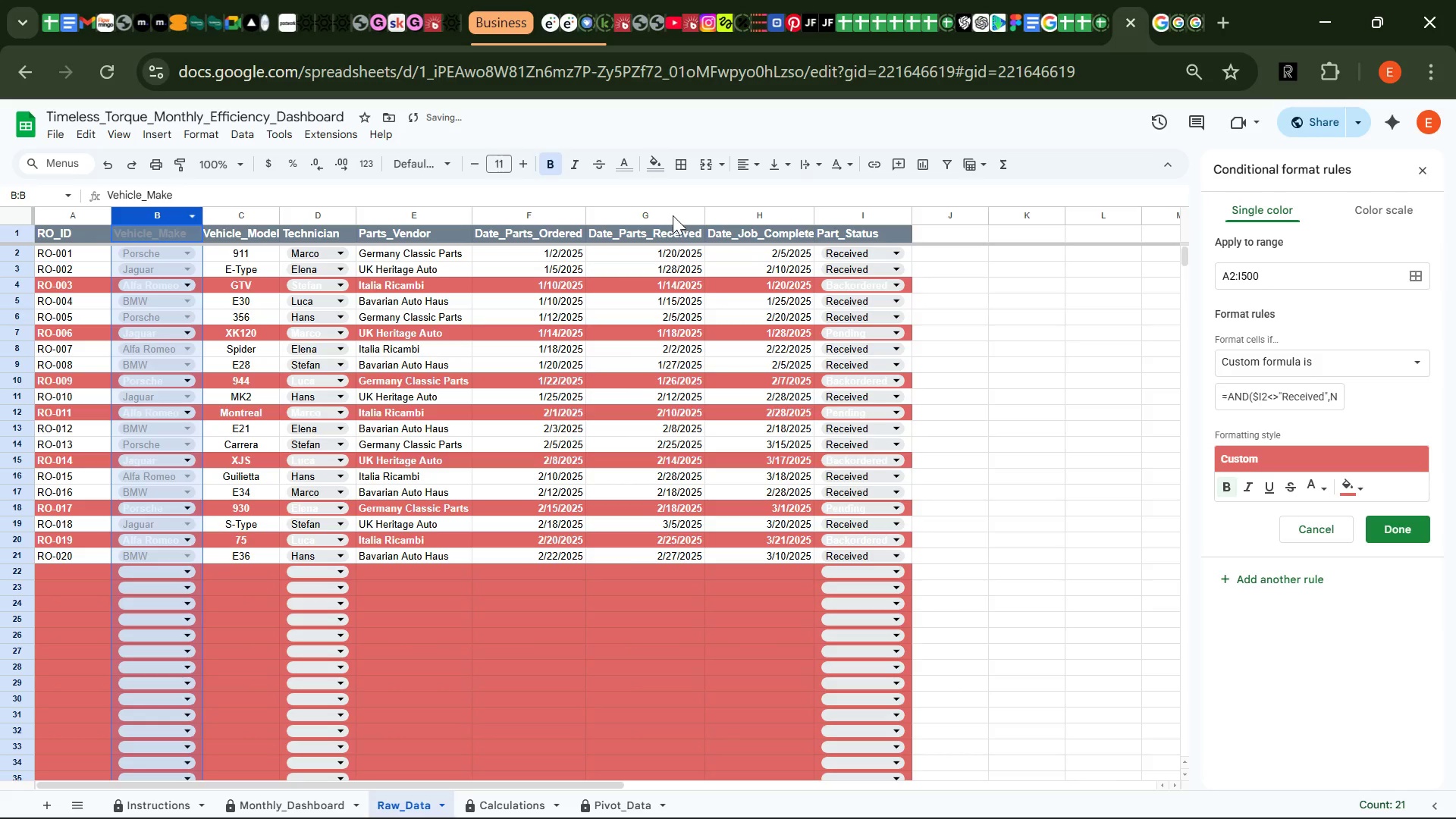 
left_click([648, 165])
 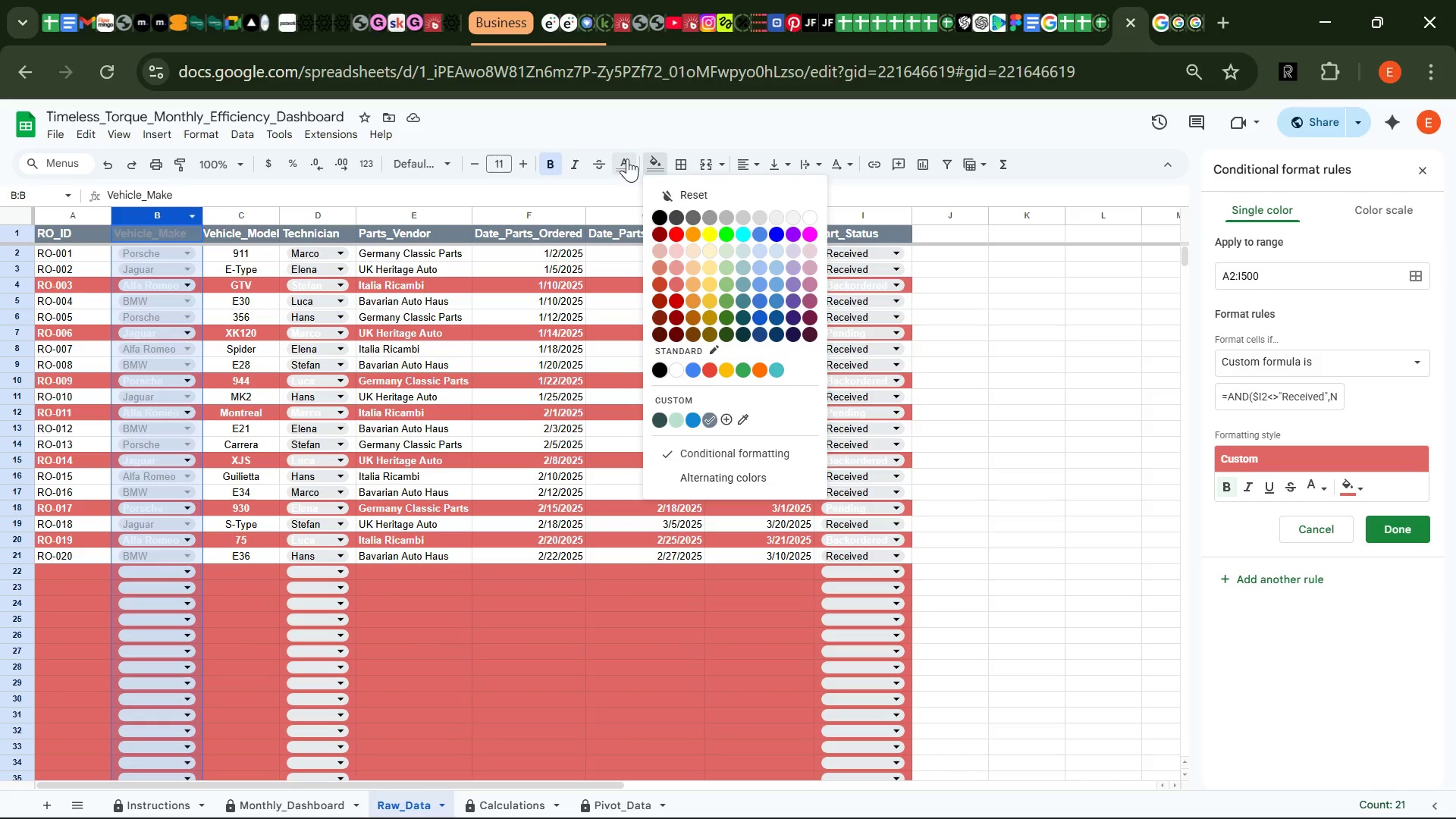 
left_click([627, 158])
 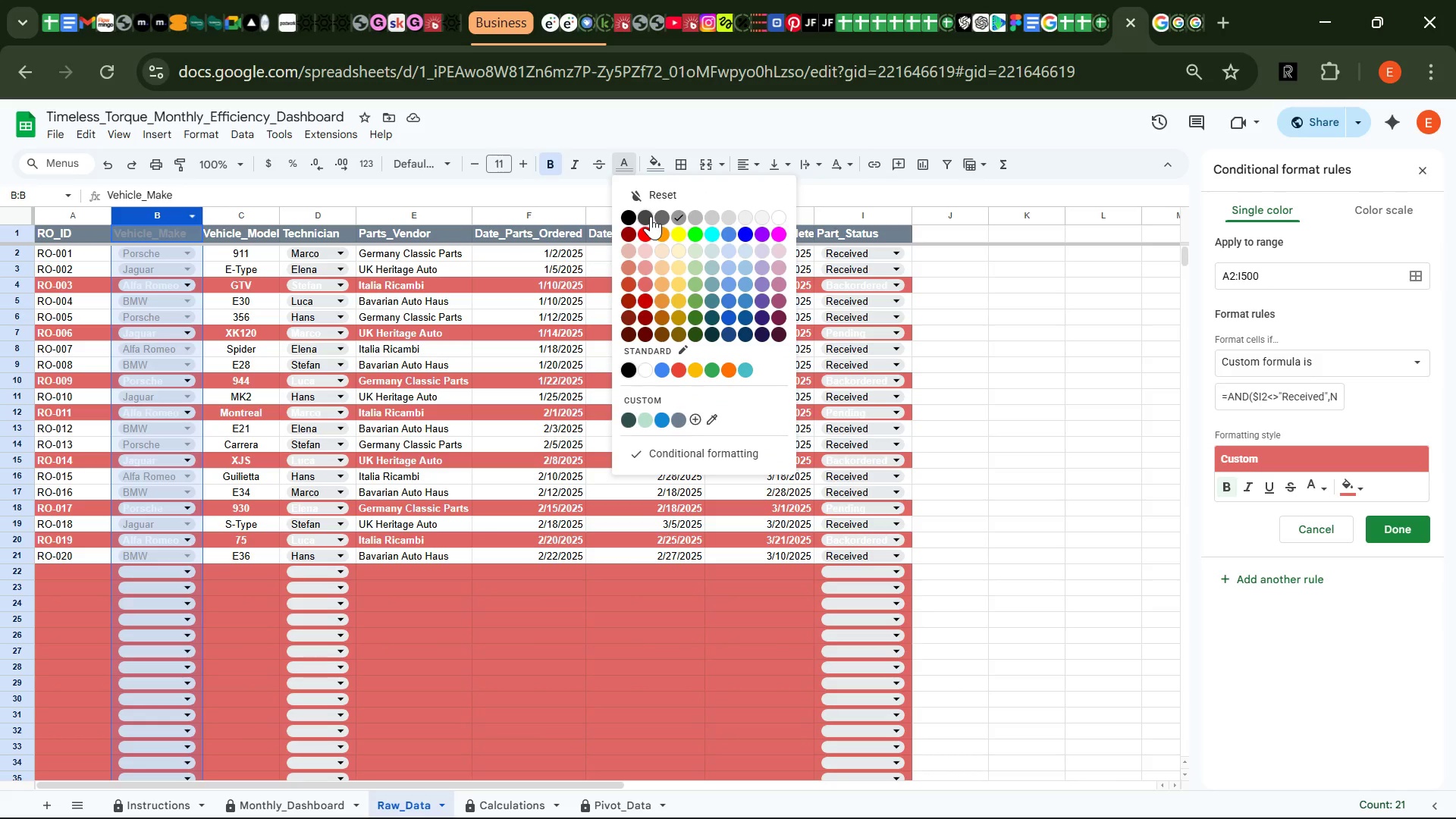 
left_click([651, 215])
 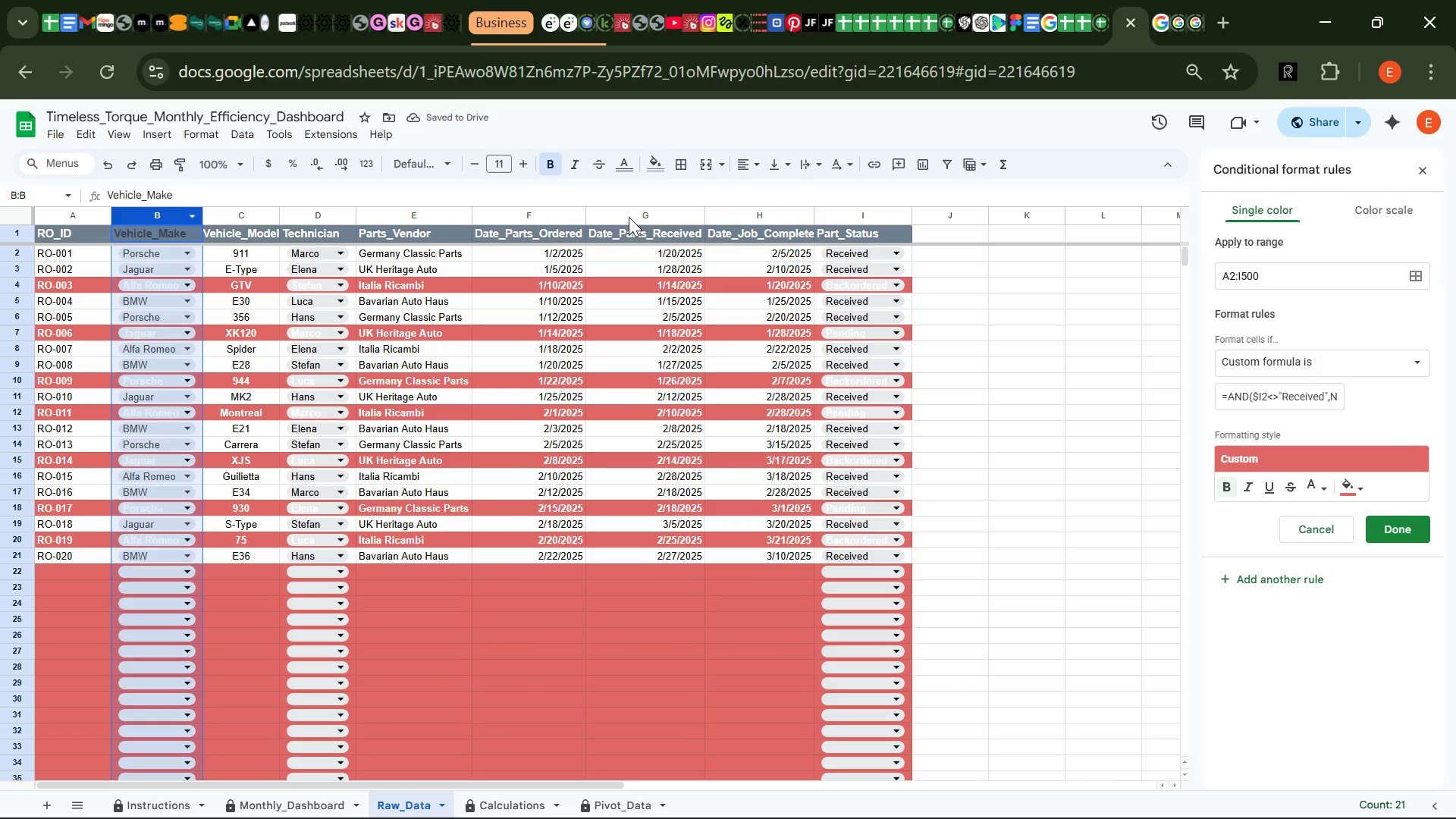 
wait(5.86)
 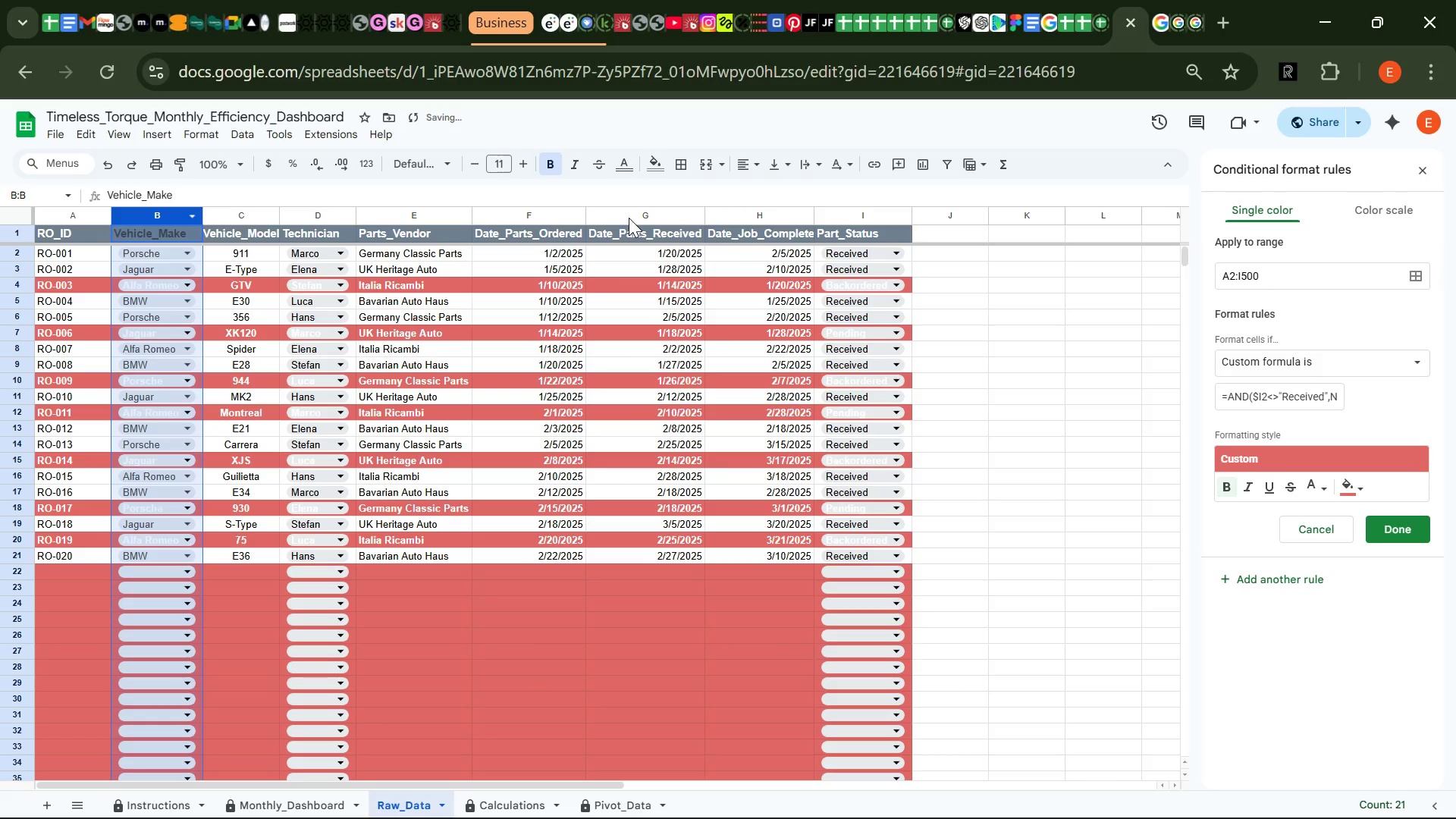 
left_click([625, 166])
 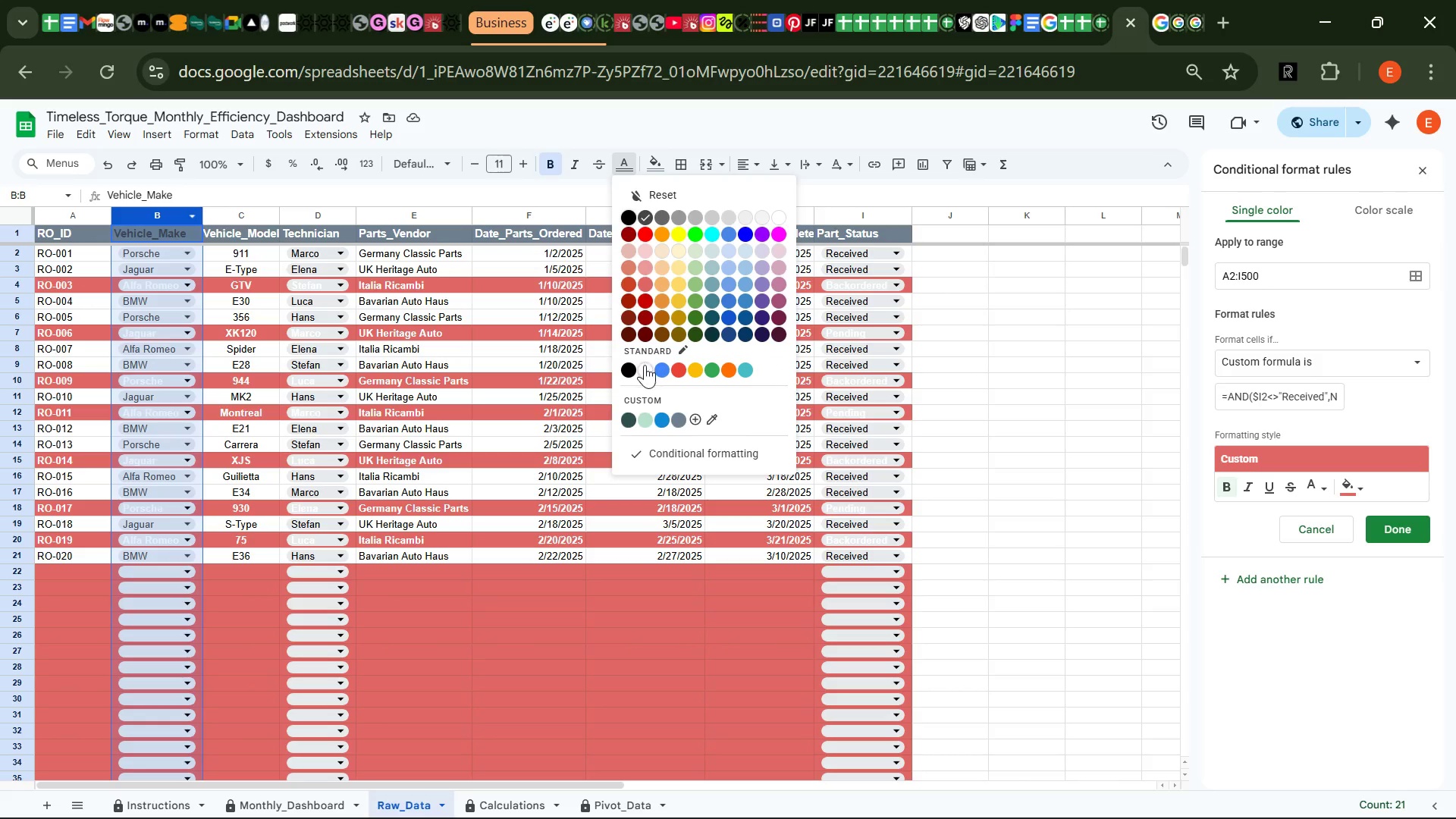 
left_click([647, 369])
 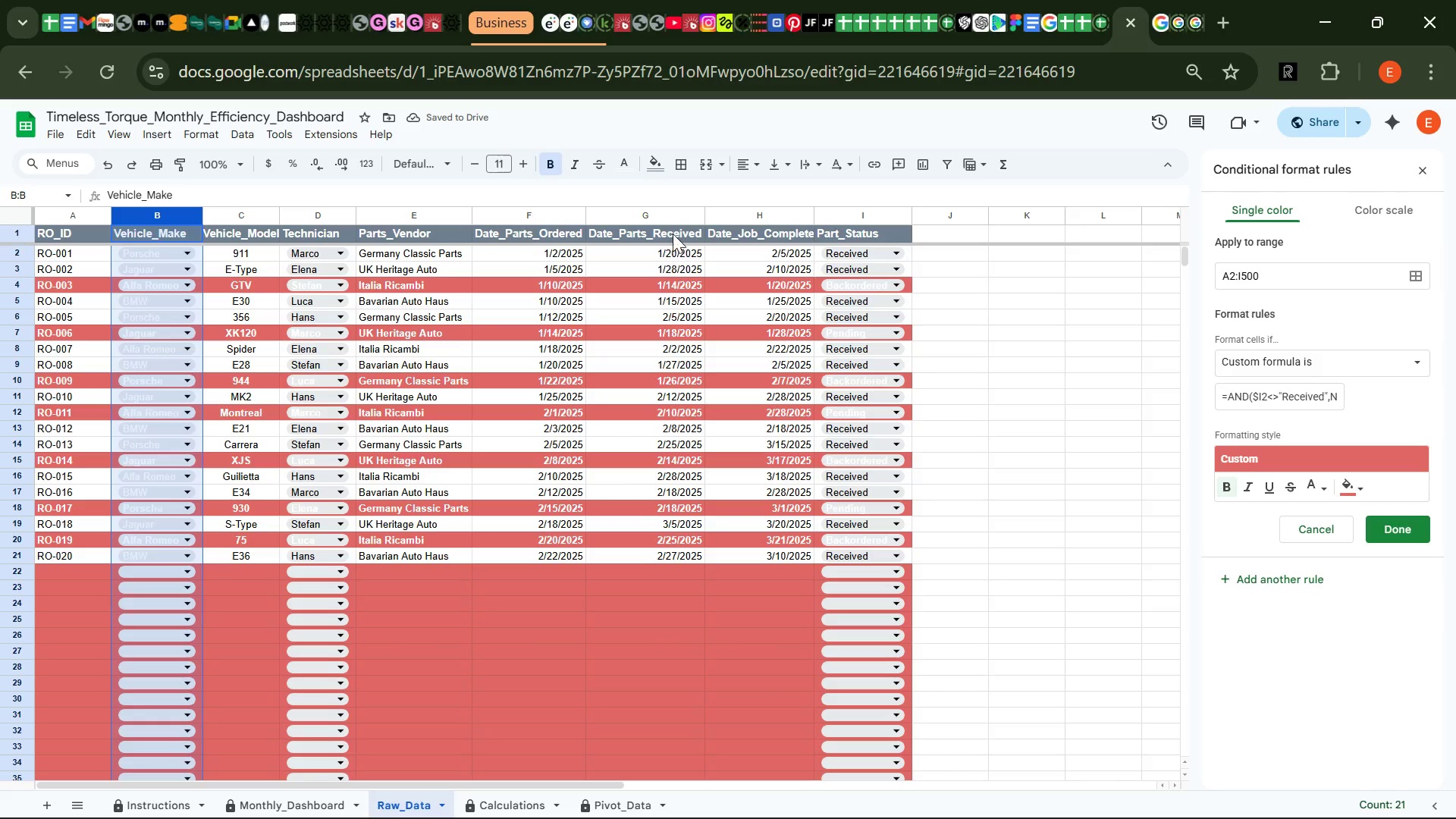 
left_click([651, 160])
 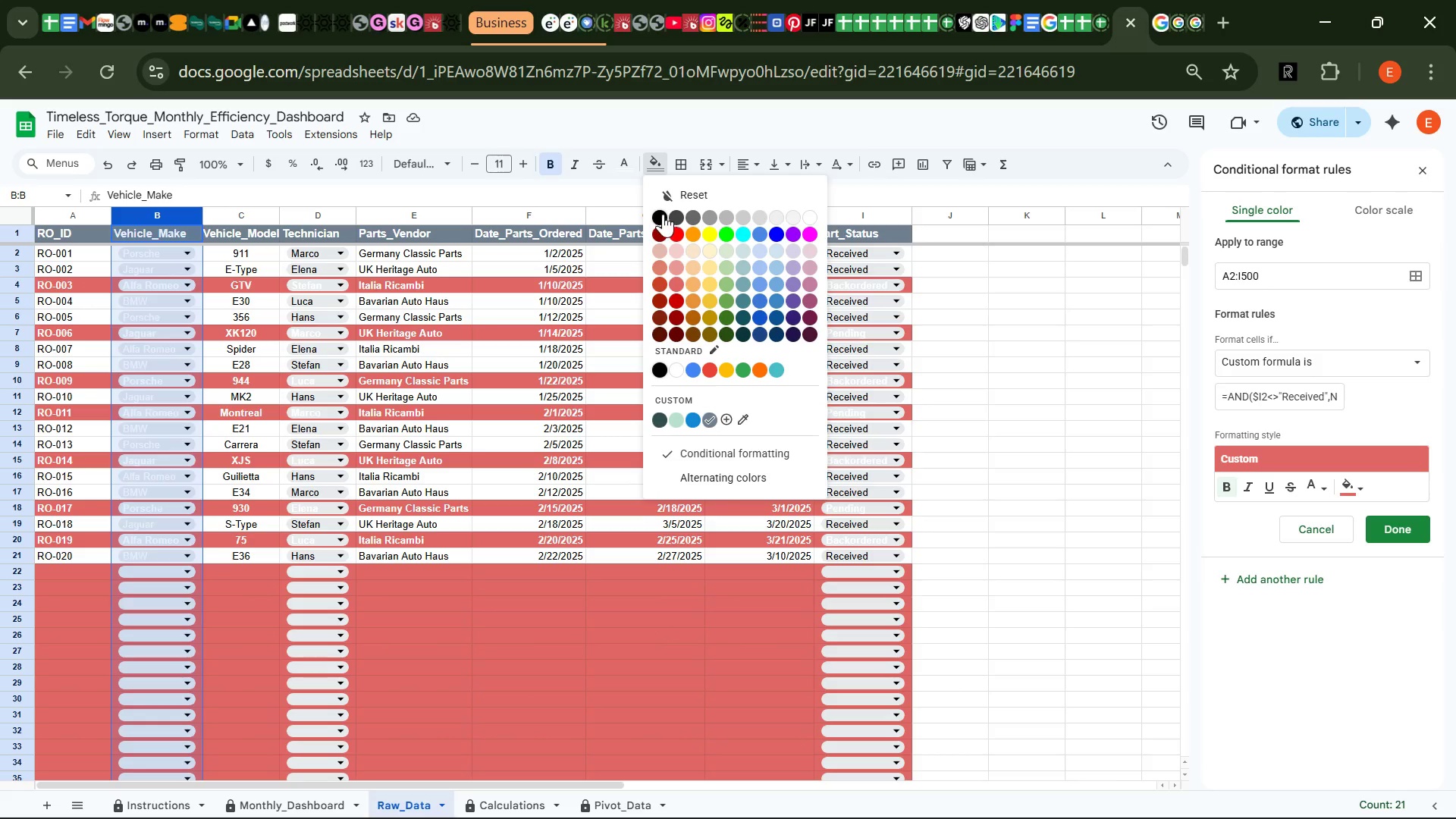 
left_click([660, 214])
 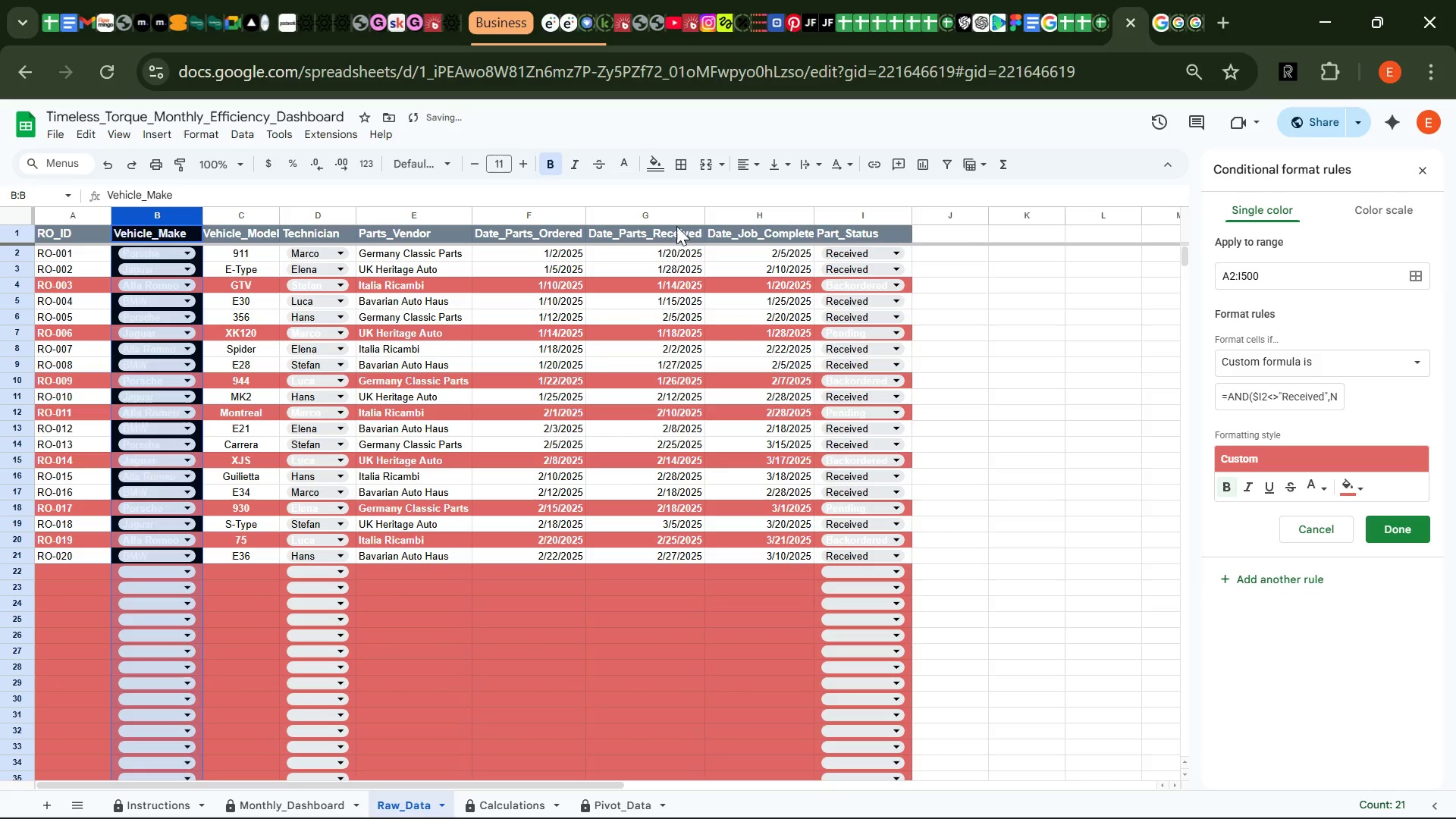 
mouse_move([641, 165])
 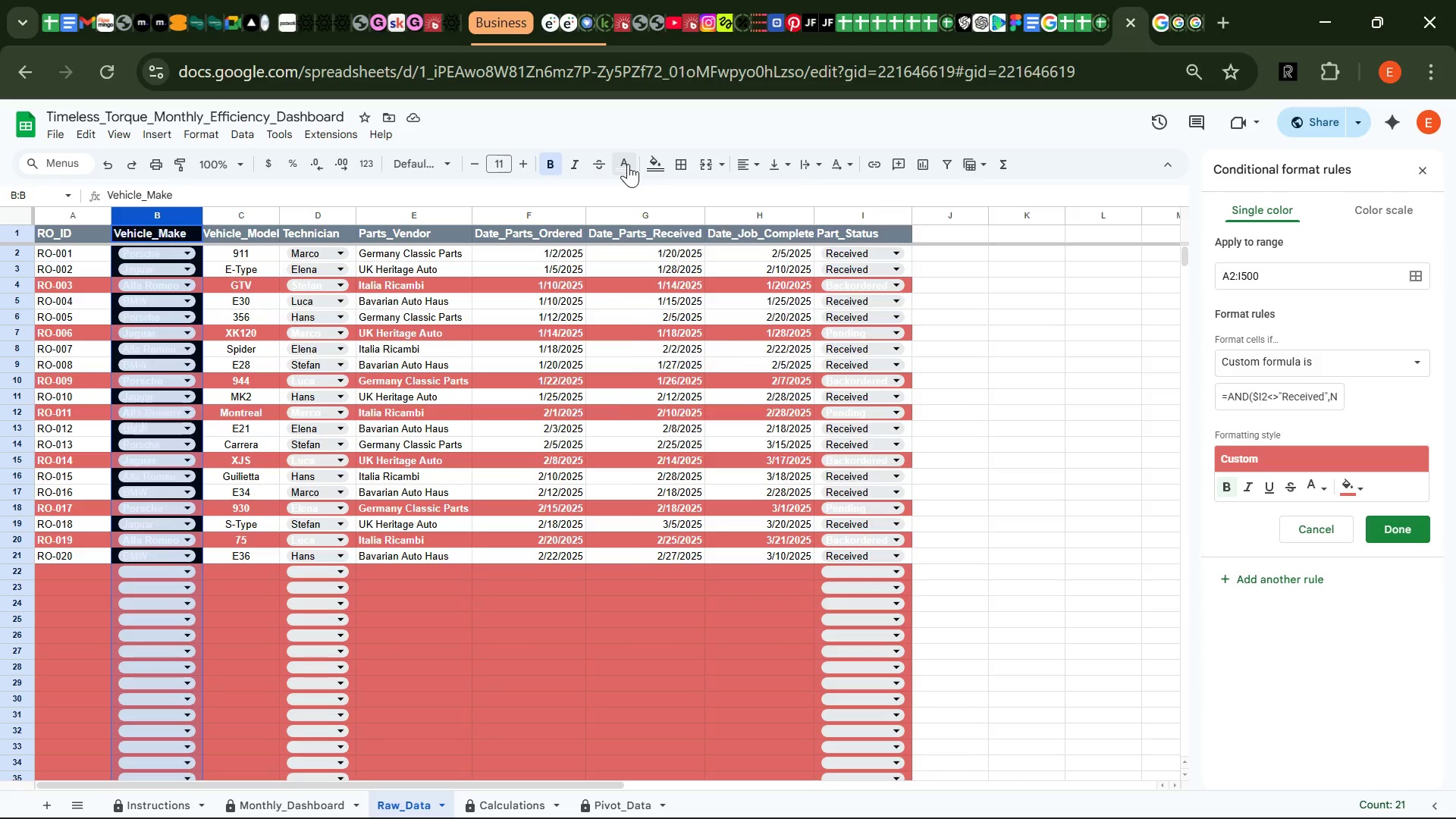 
left_click([628, 164])
 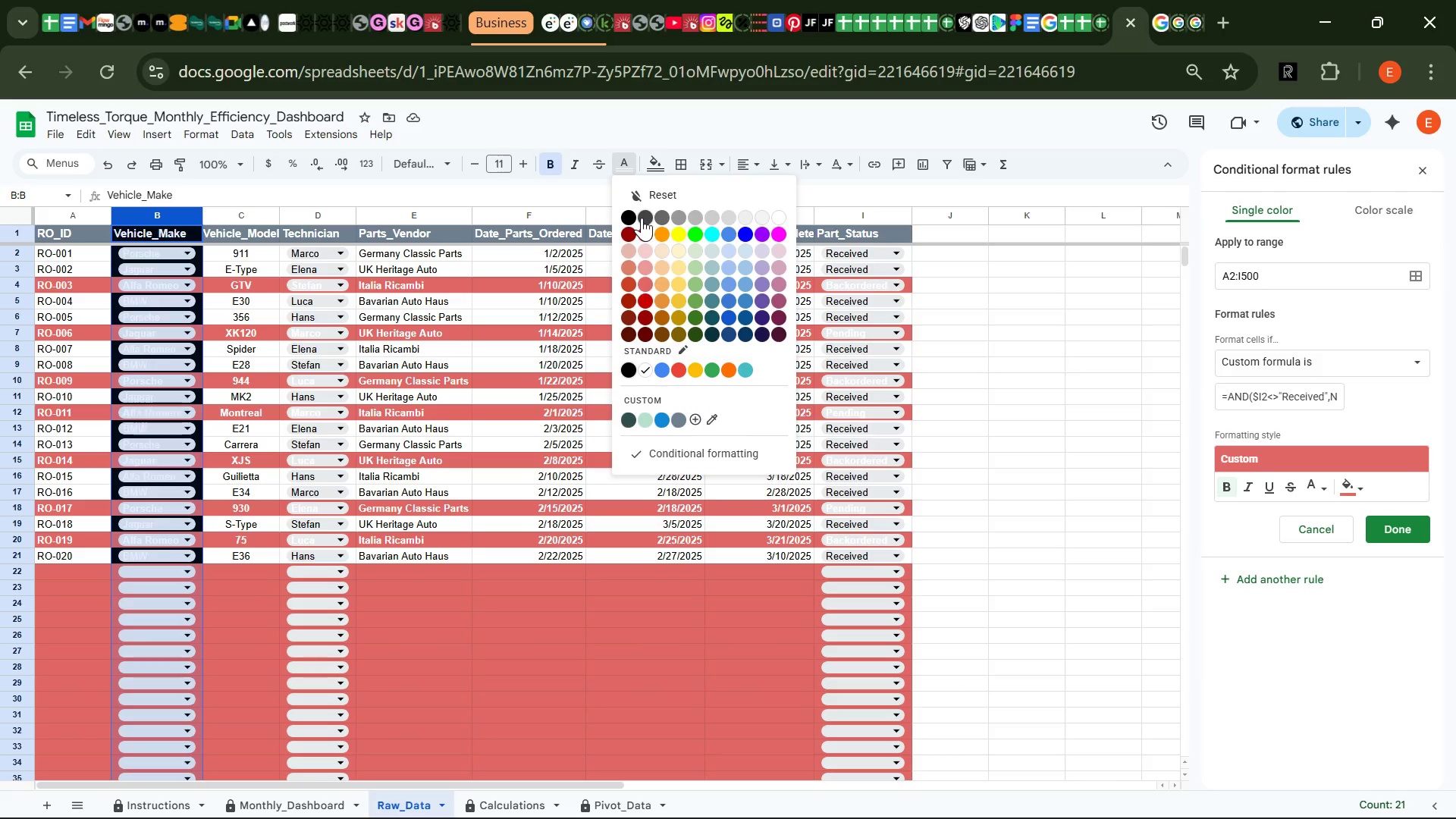 
left_click([642, 218])
 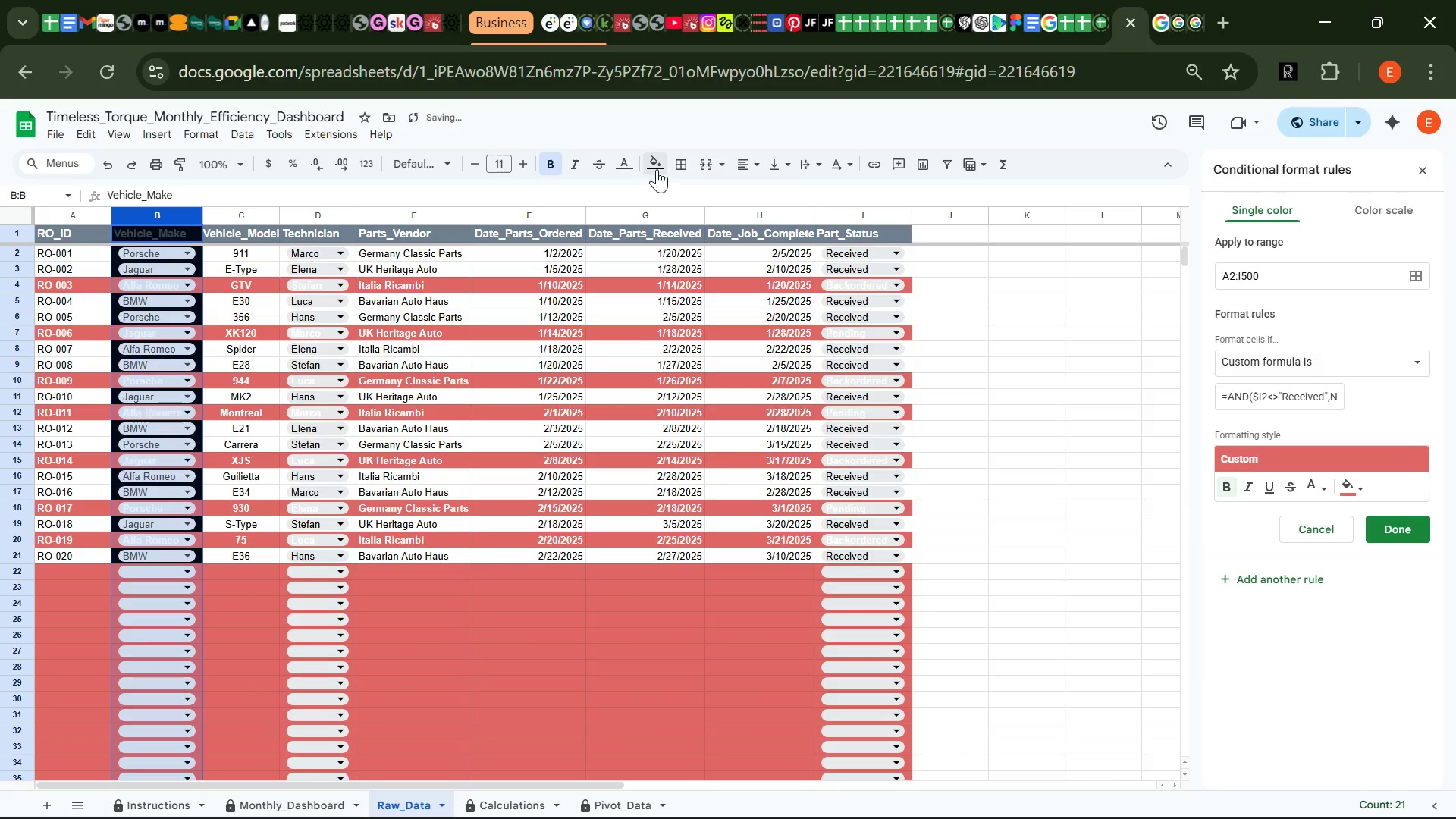 
left_click([657, 164])
 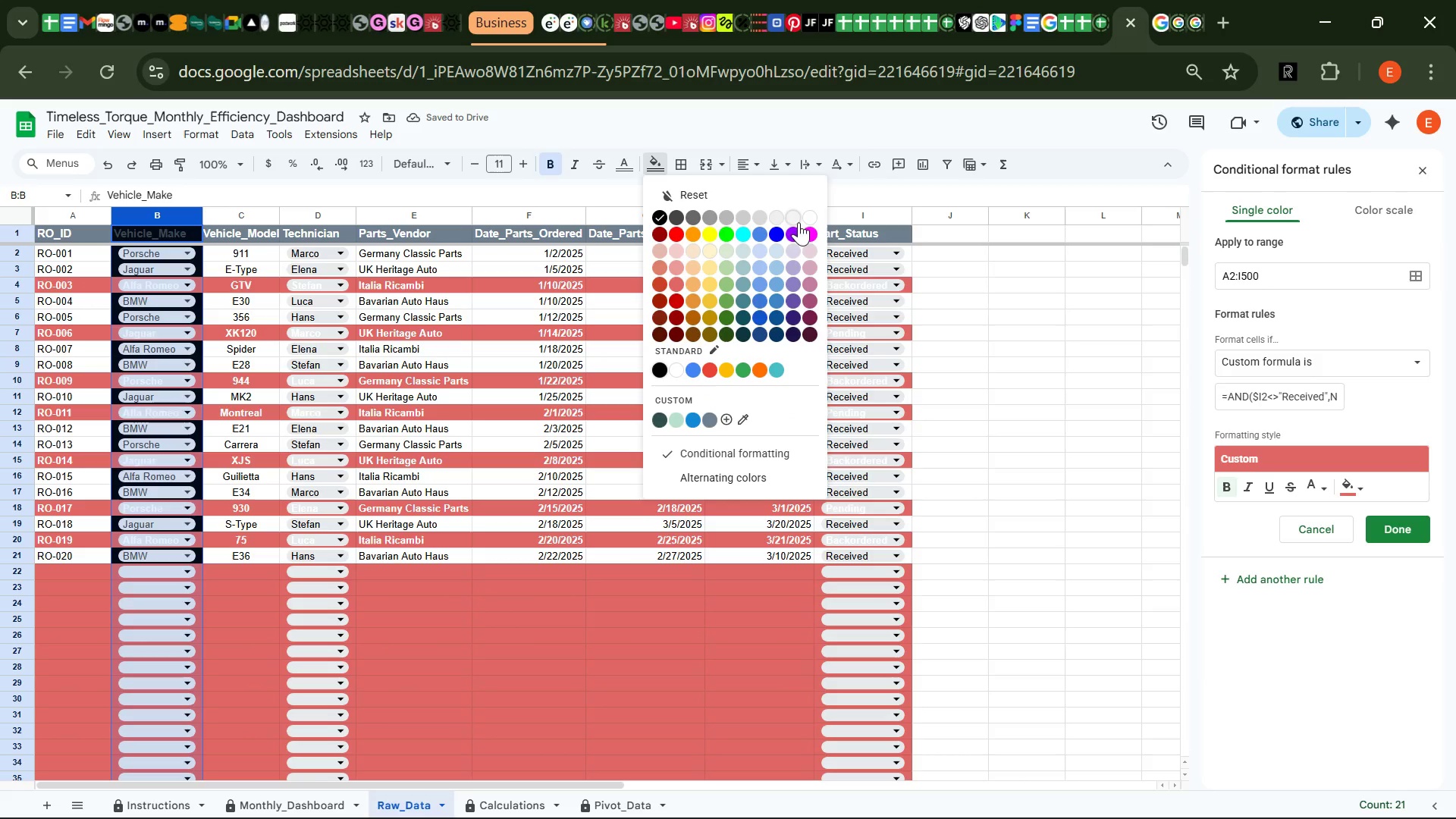 
left_click([808, 221])
 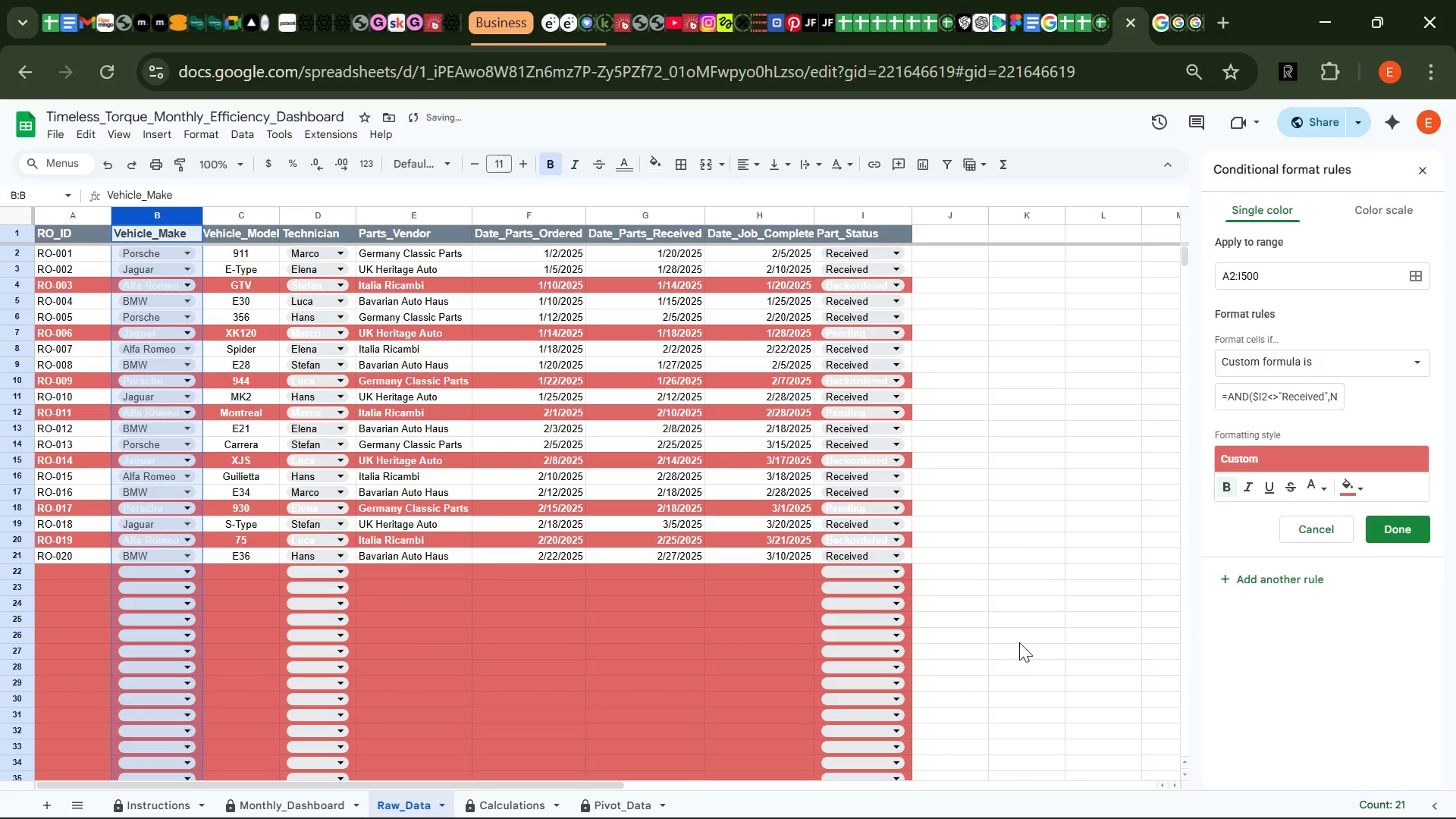 
left_click([1043, 626])
 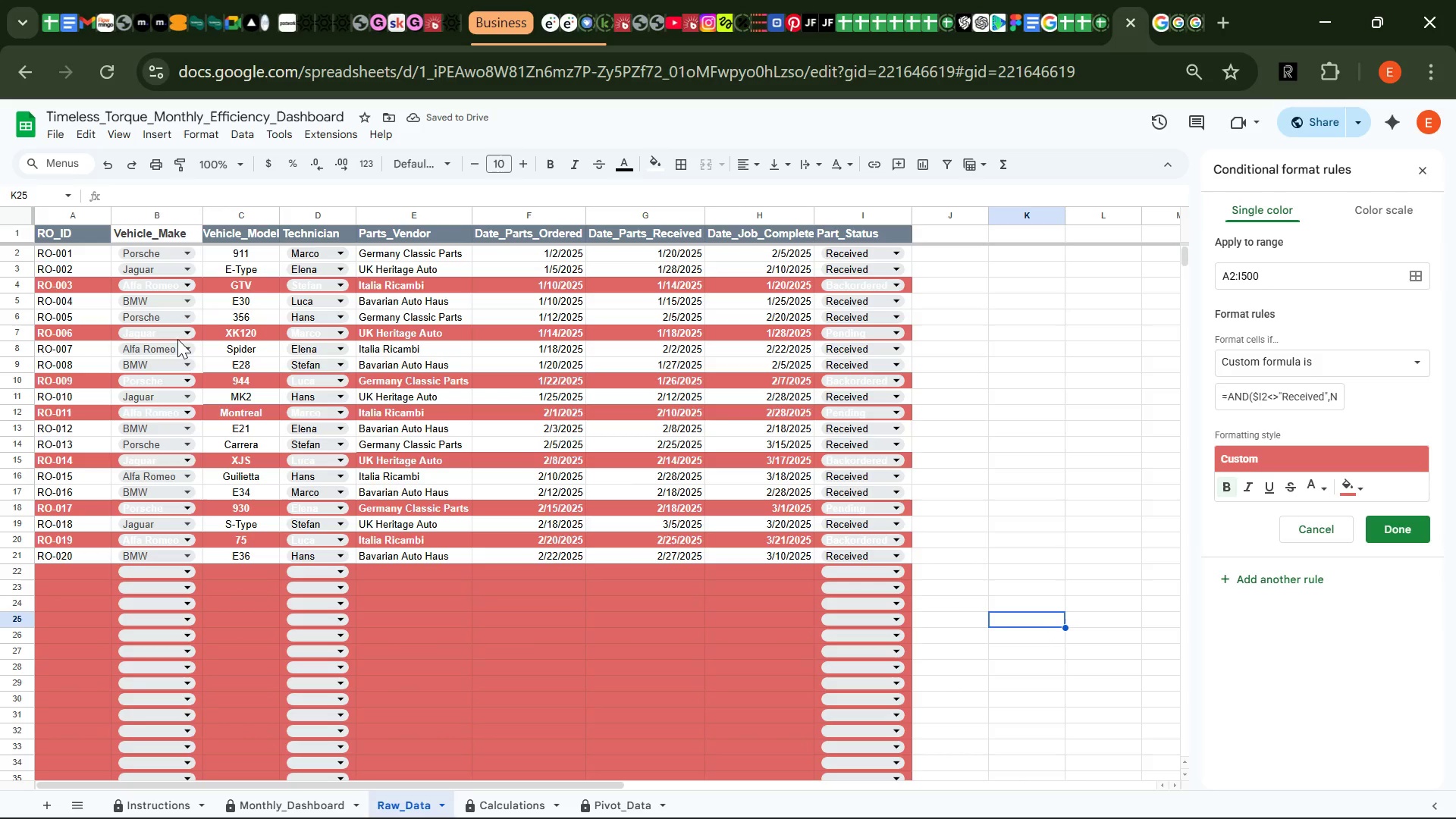 
left_click([179, 337])
 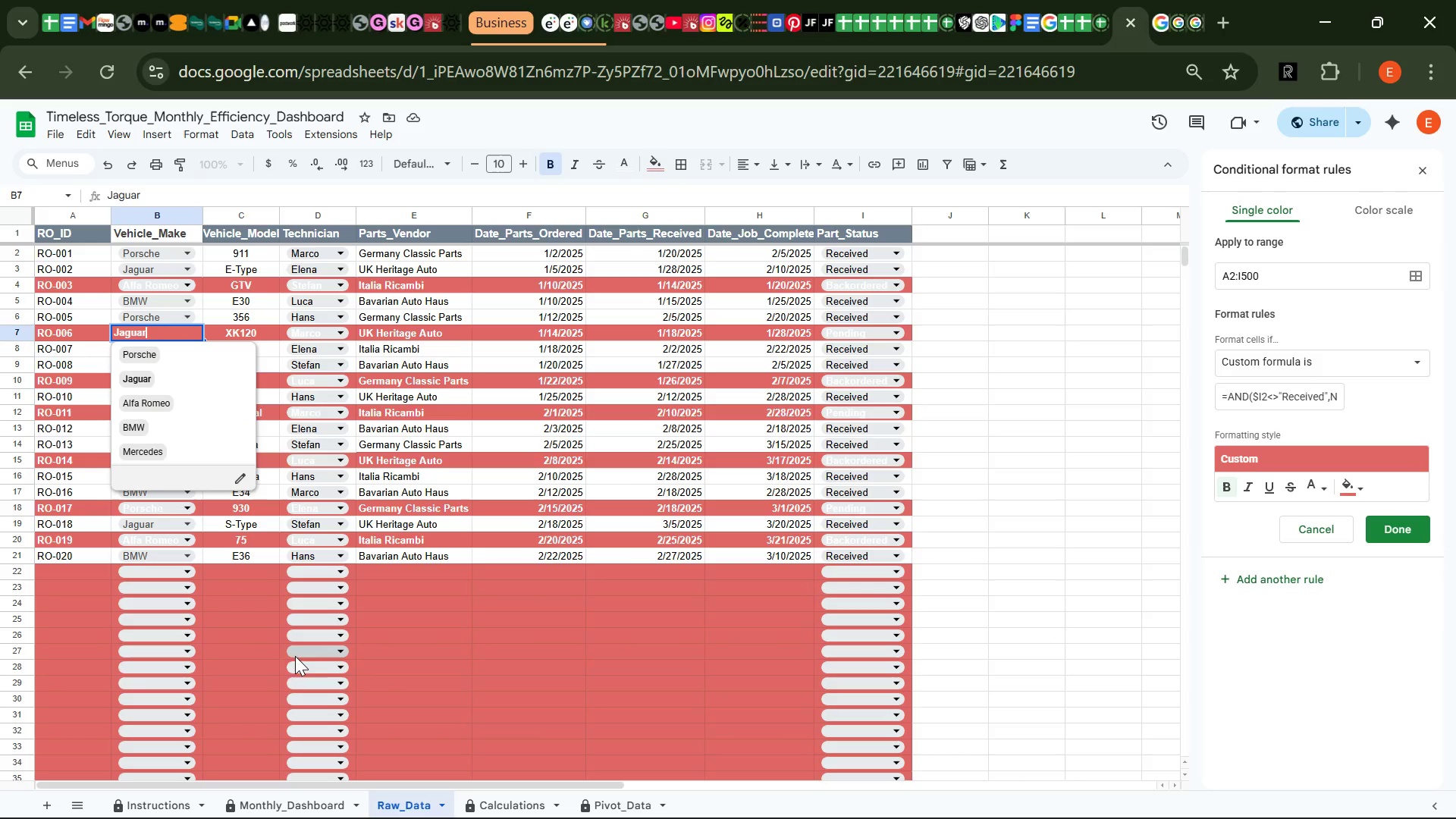 
left_click([243, 634])
 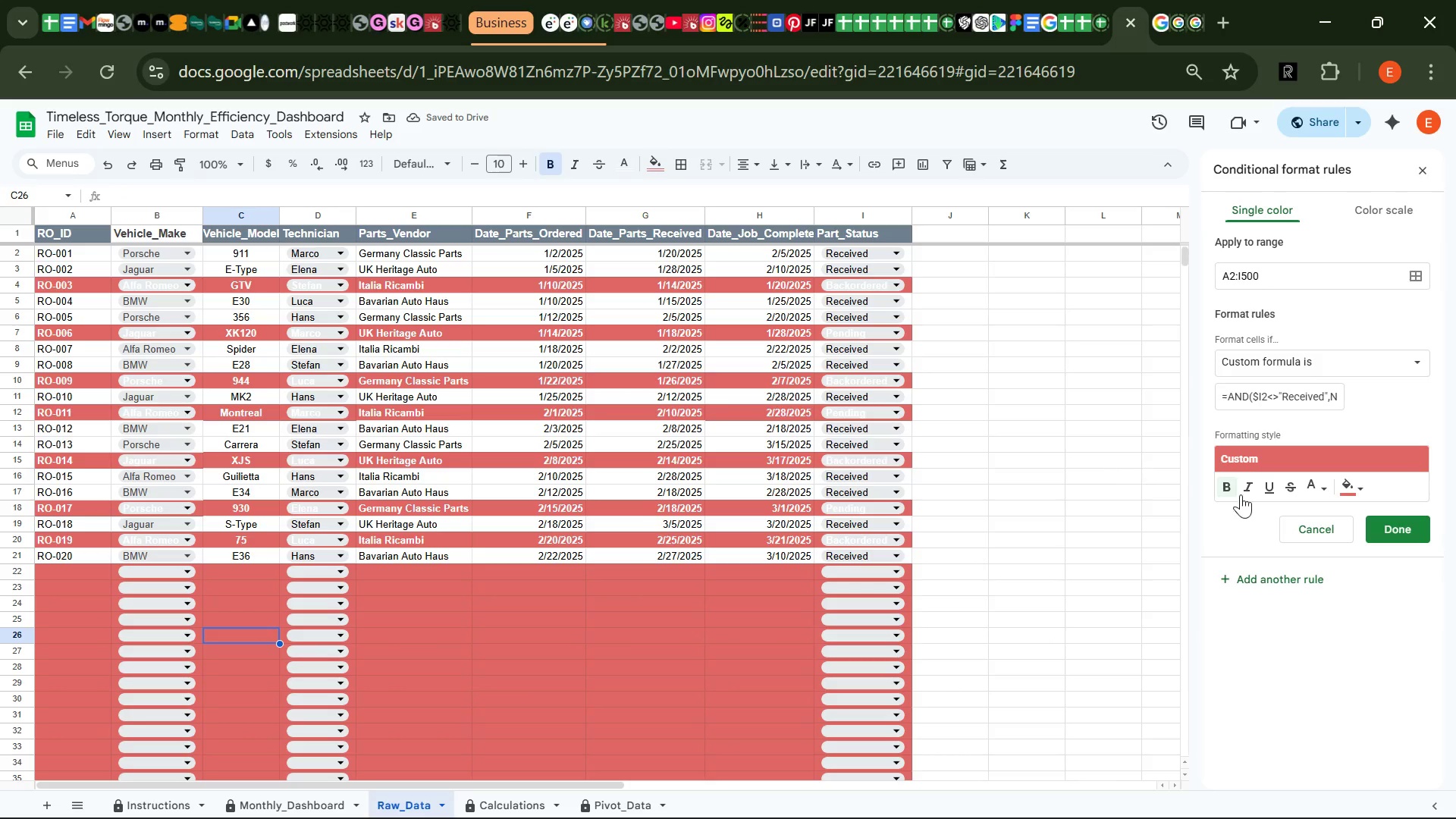 
left_click([1327, 491])
 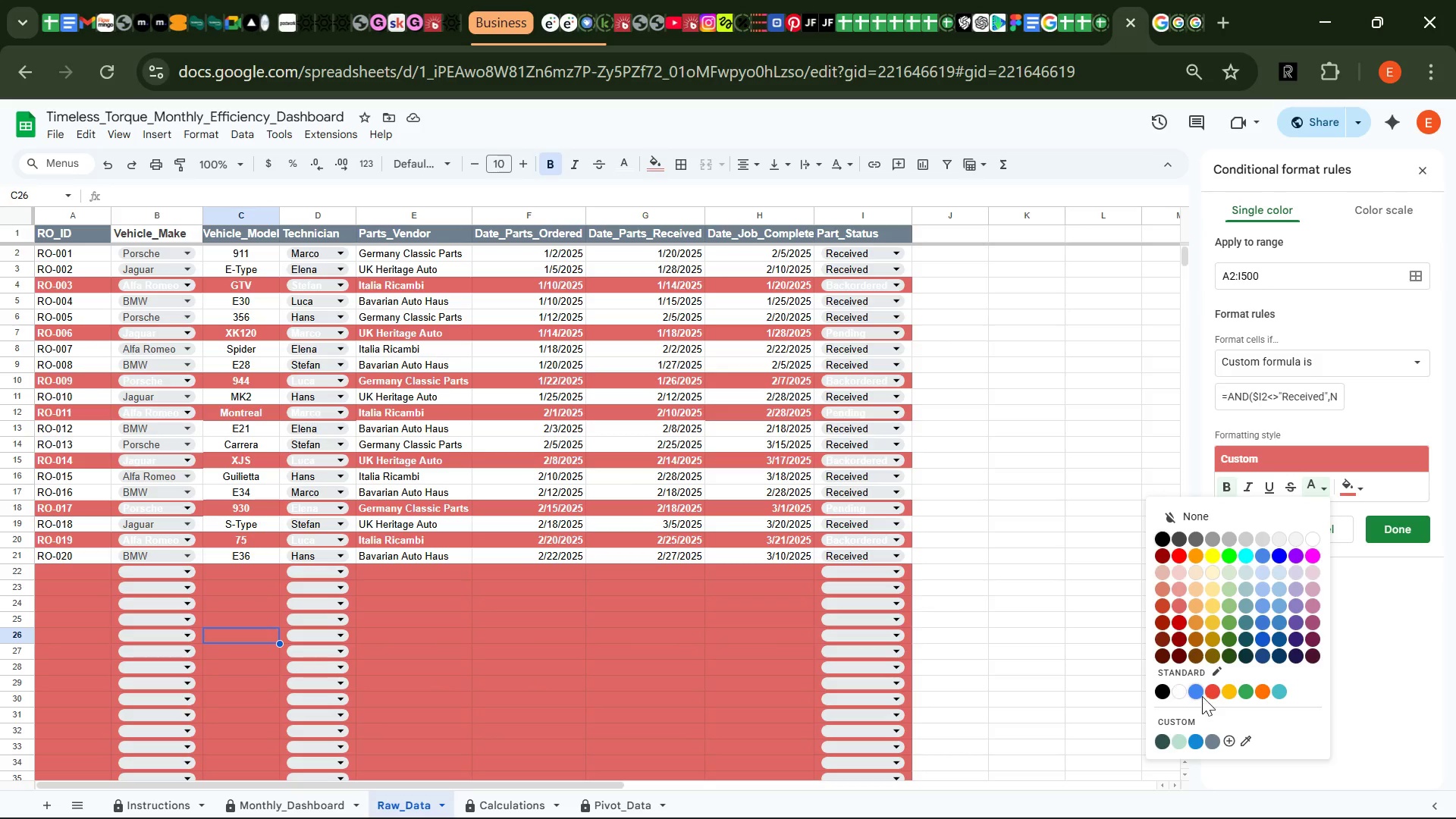 
mouse_move([1197, 736])
 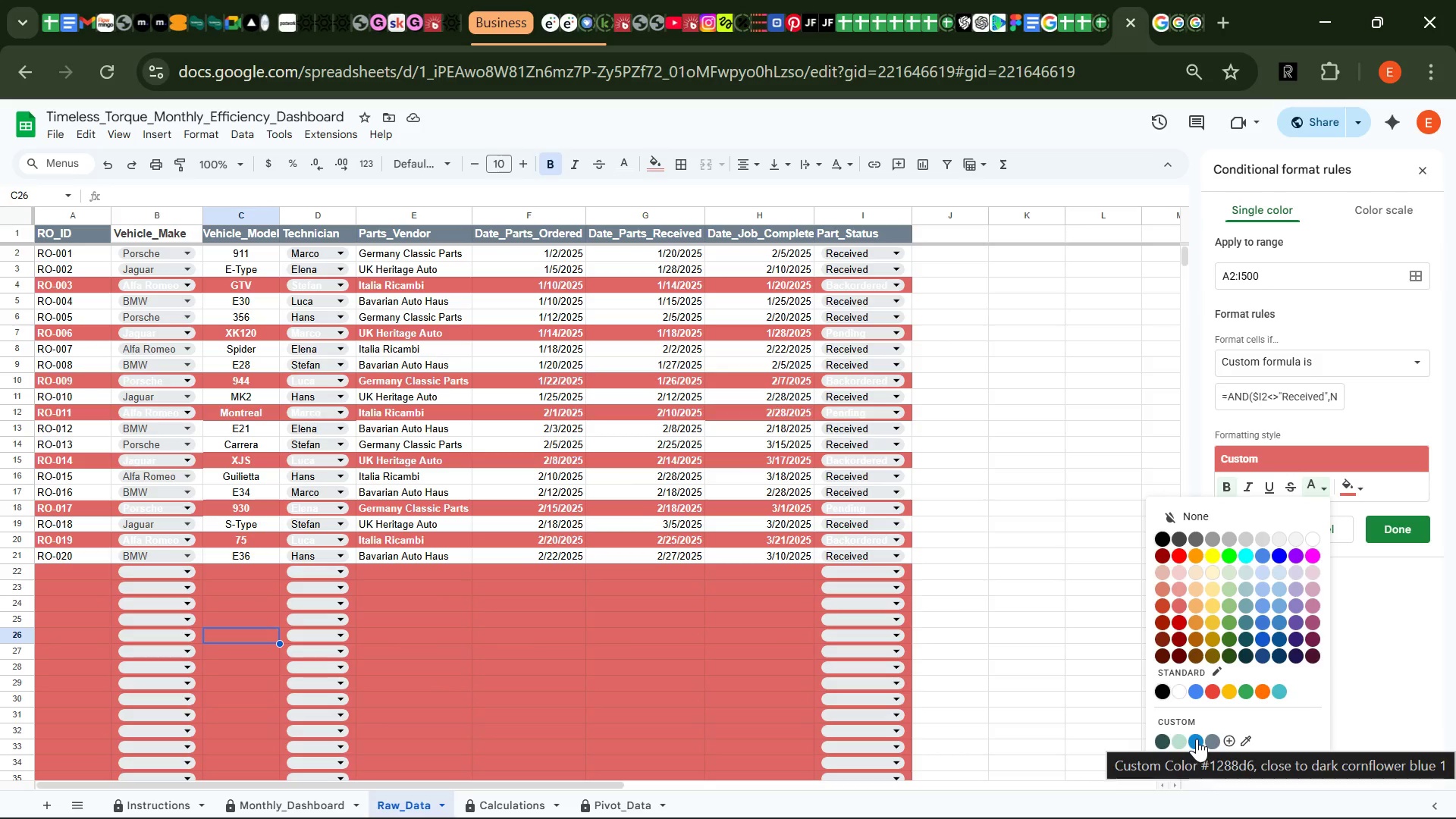 
left_click([1197, 739])
 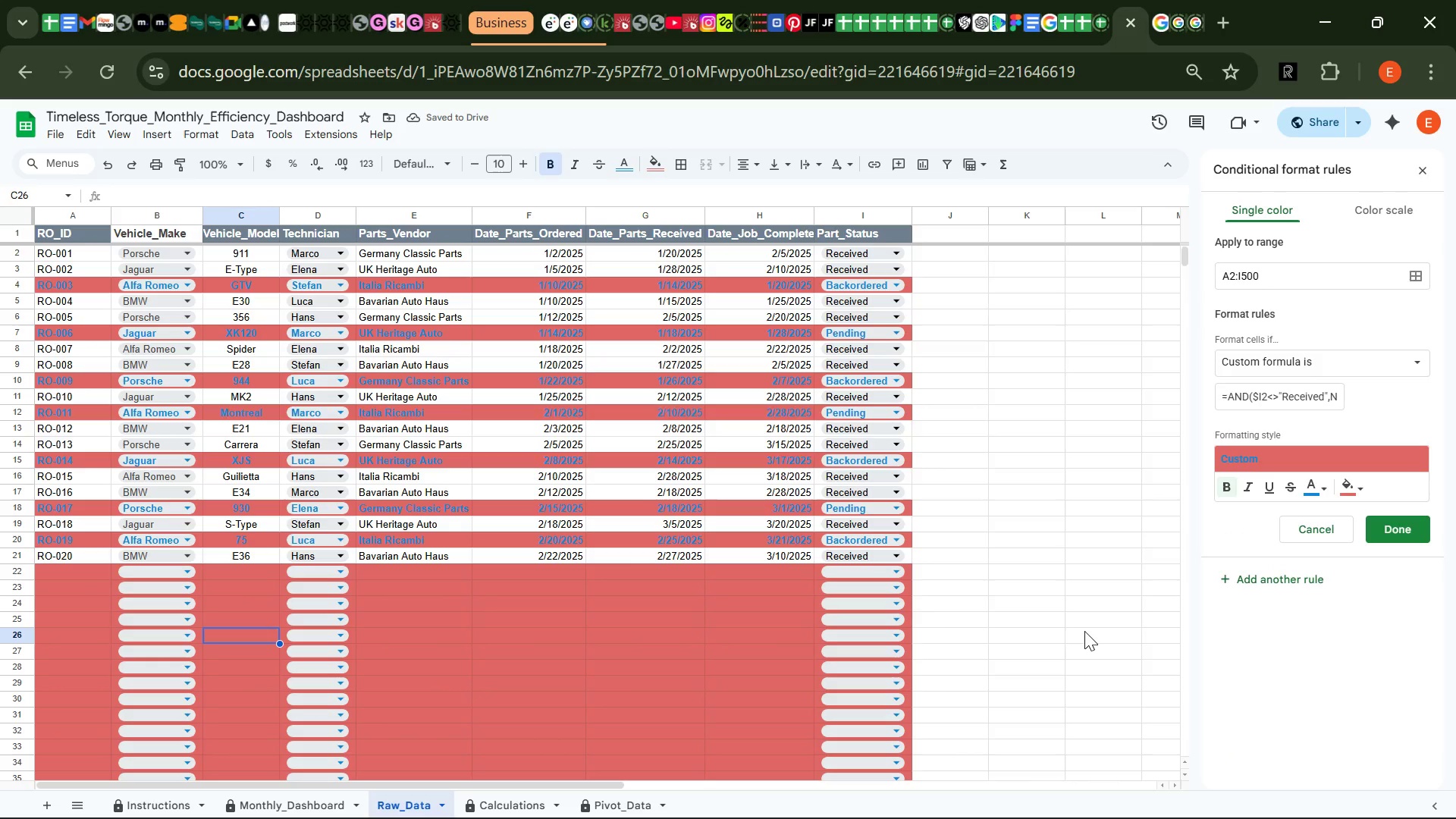 
wait(6.91)
 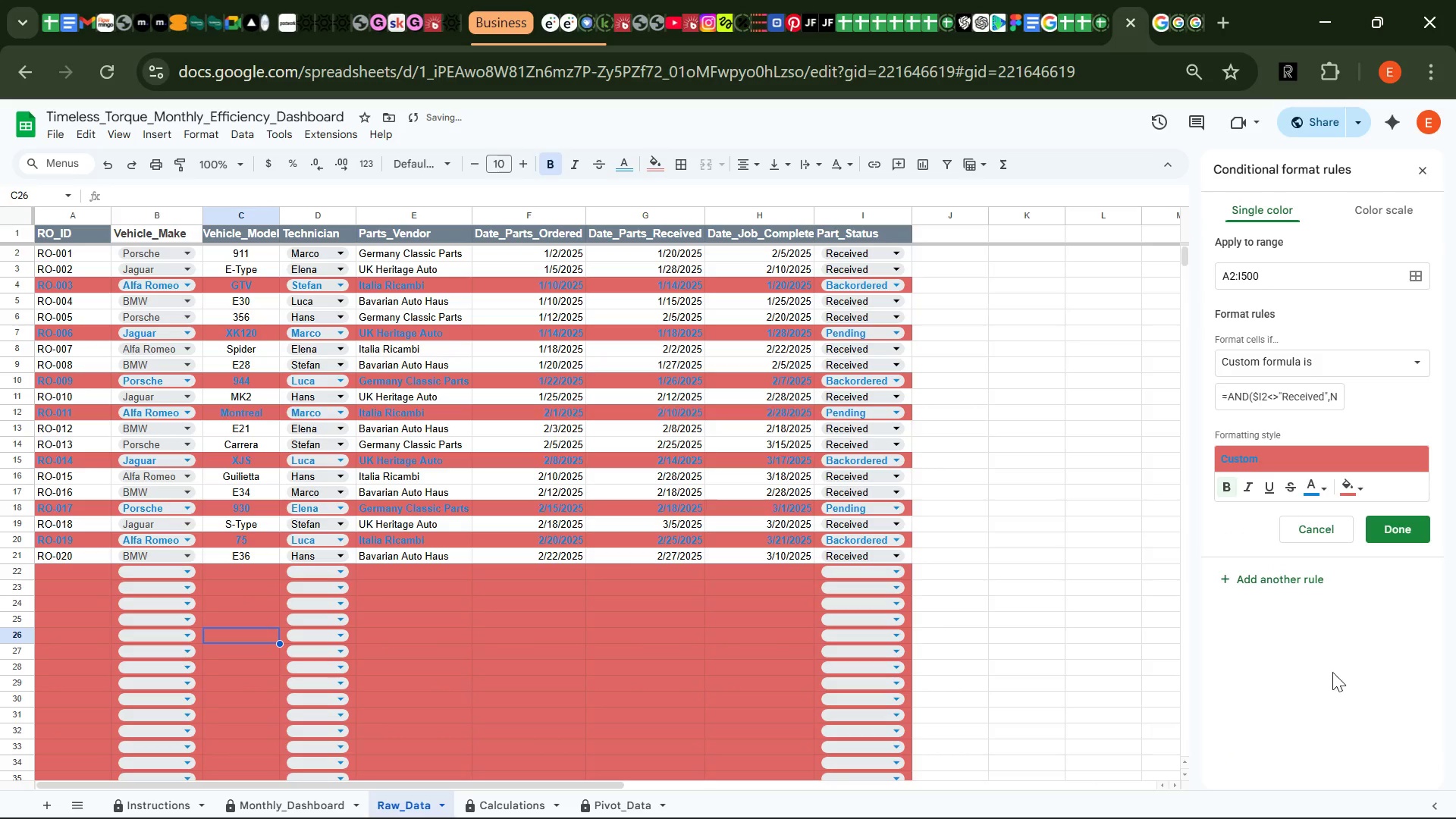 
left_click([1084, 631])
 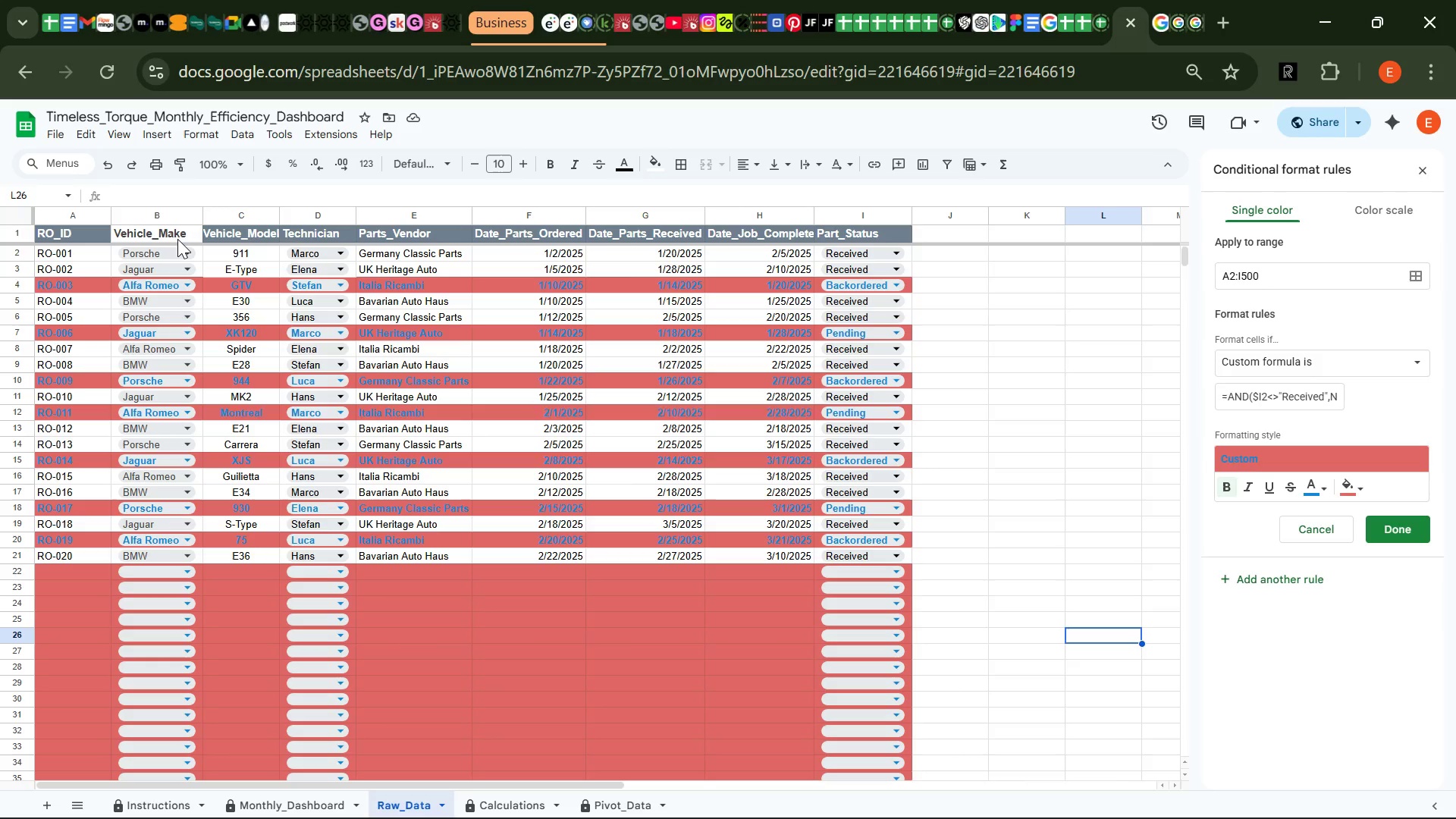 
left_click([176, 239])
 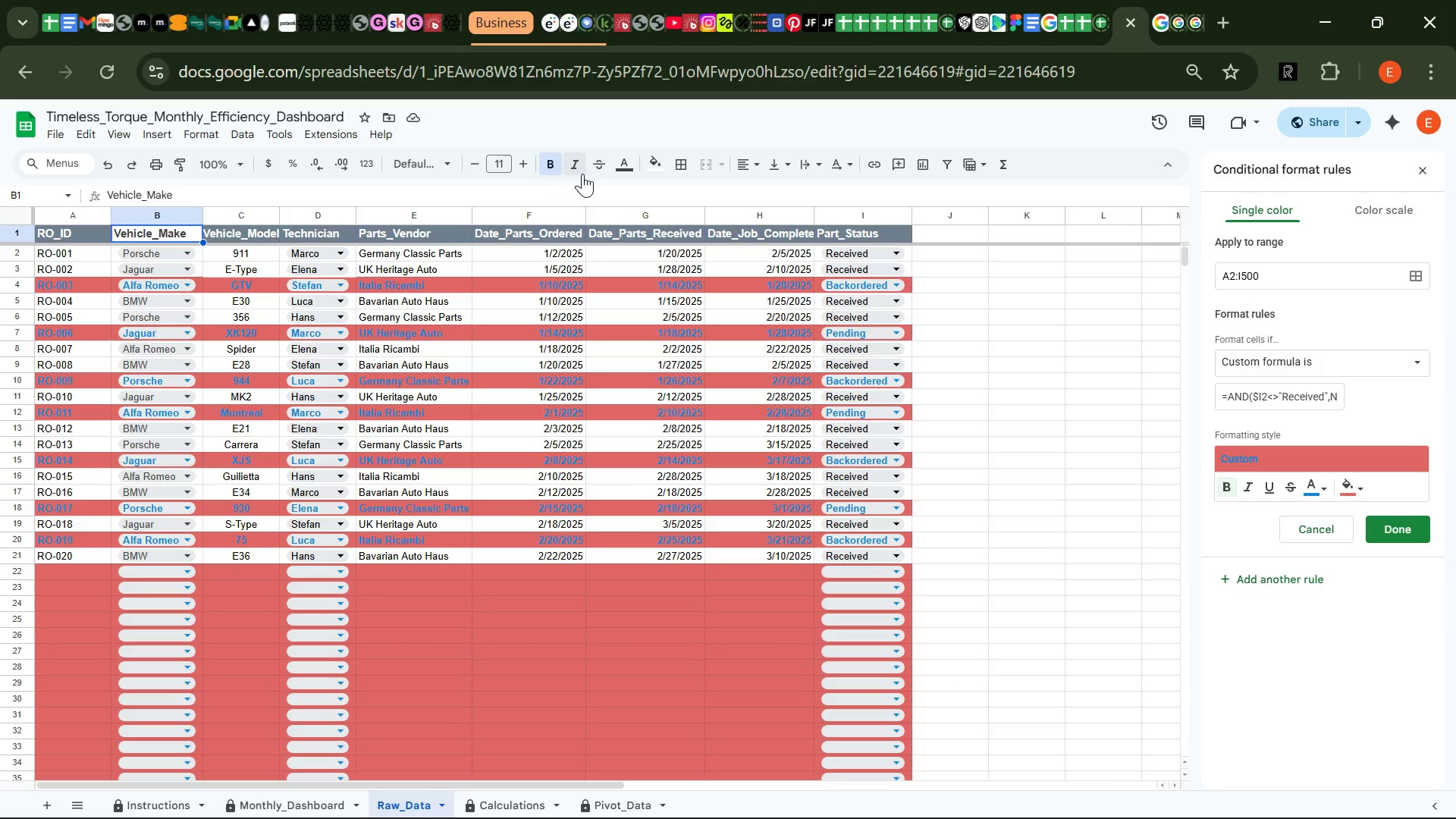 
left_click([629, 174])
 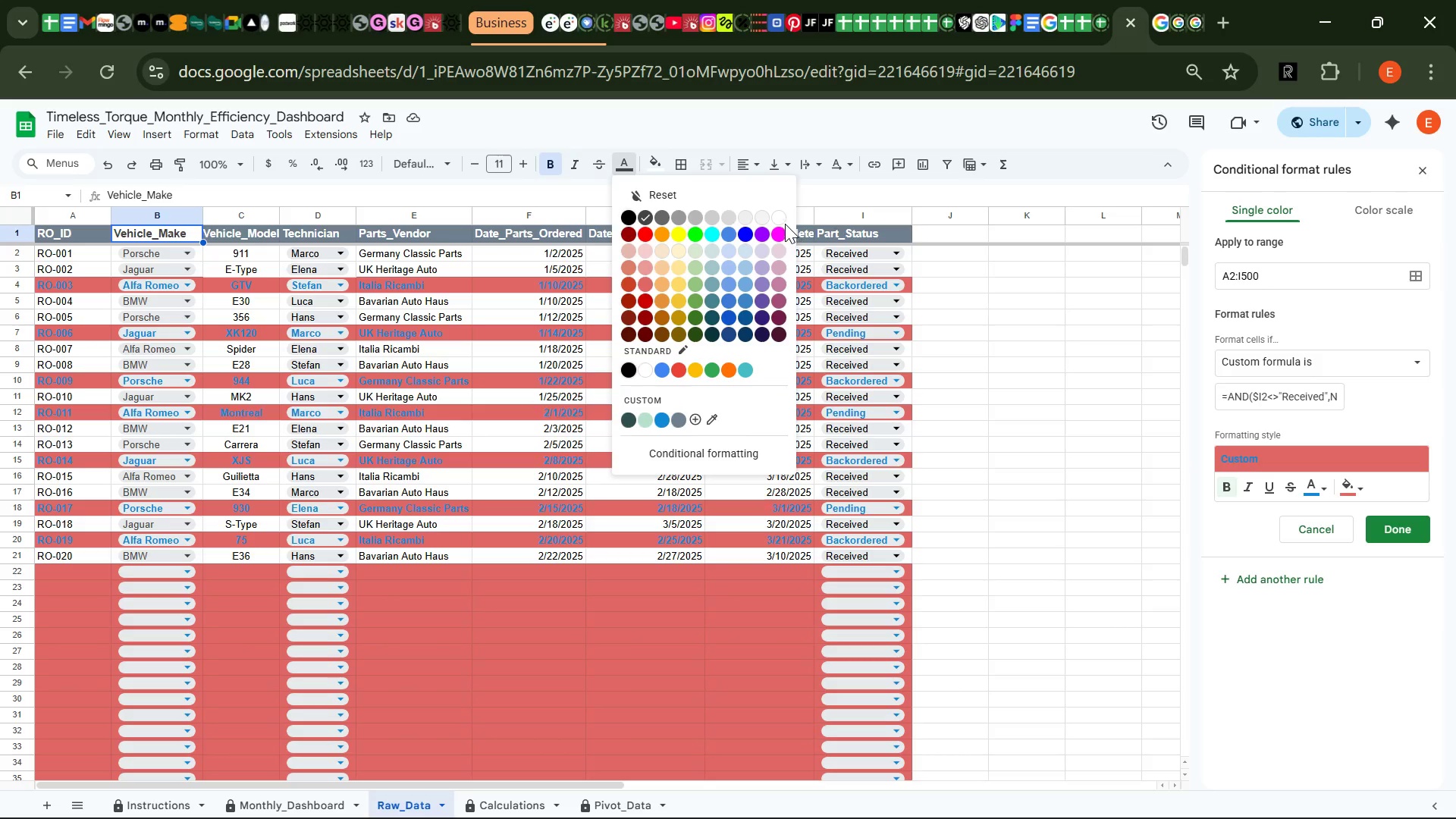 
left_click([781, 221])
 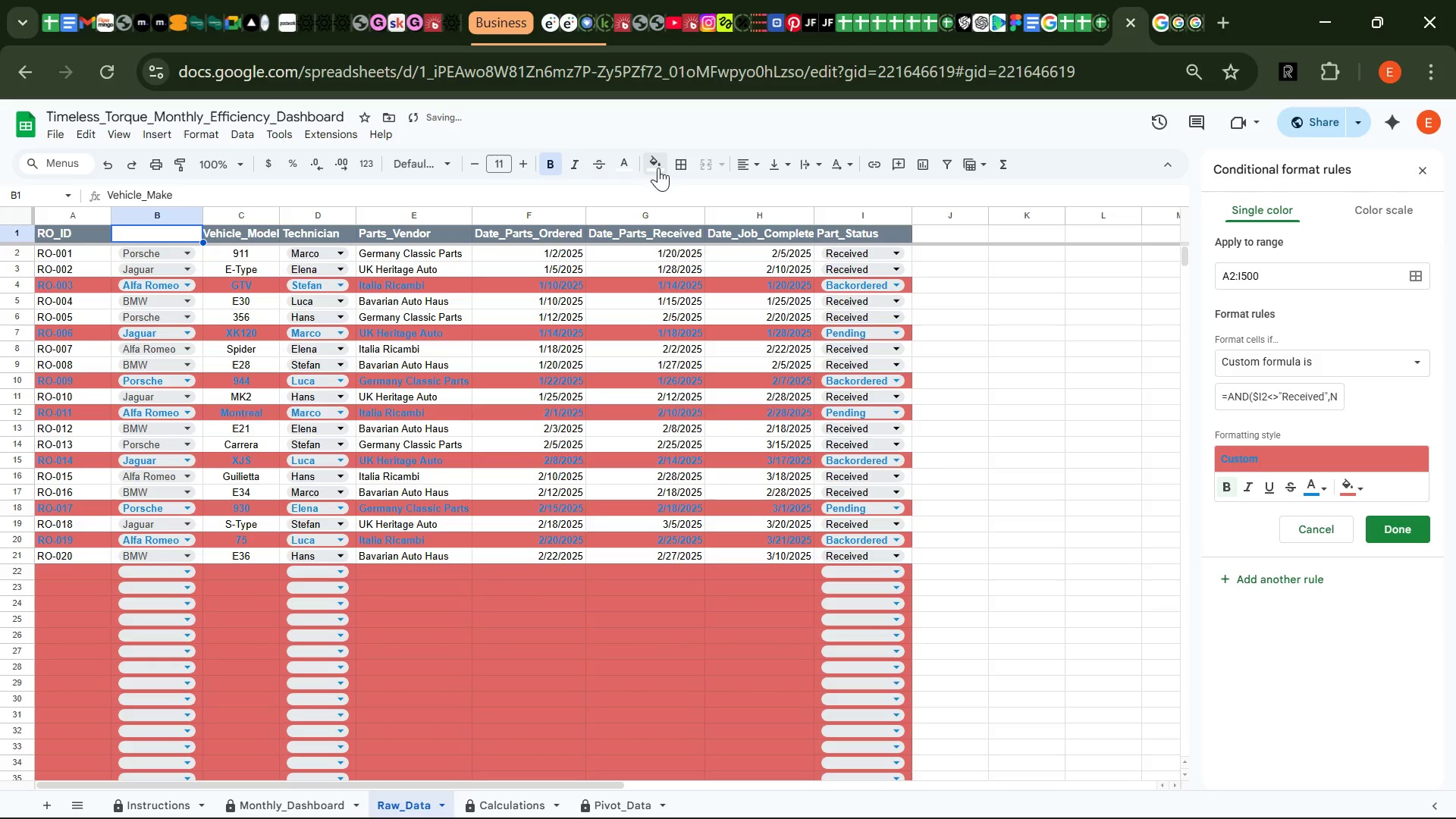 
left_click([658, 168])
 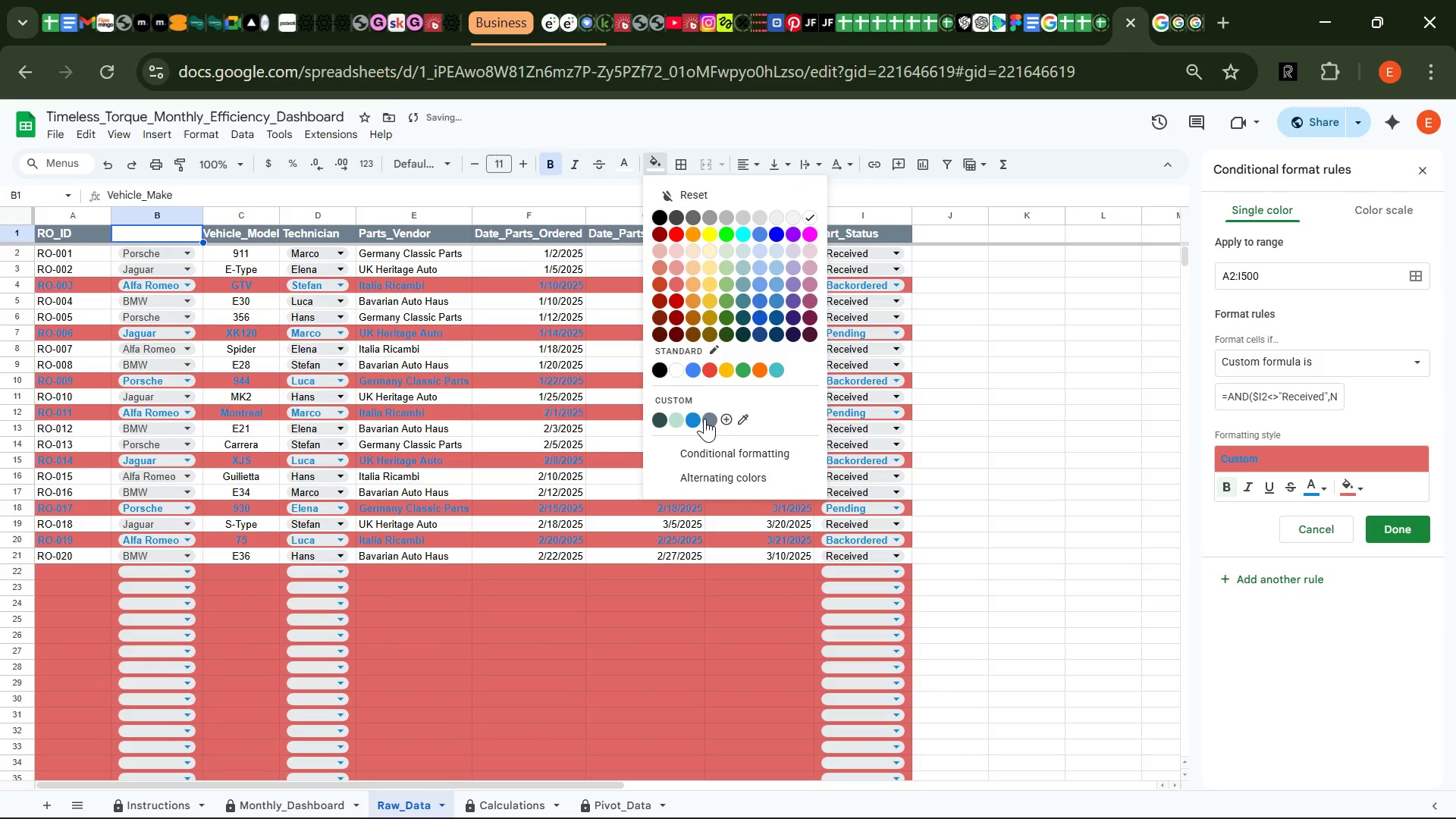 
left_click([706, 419])
 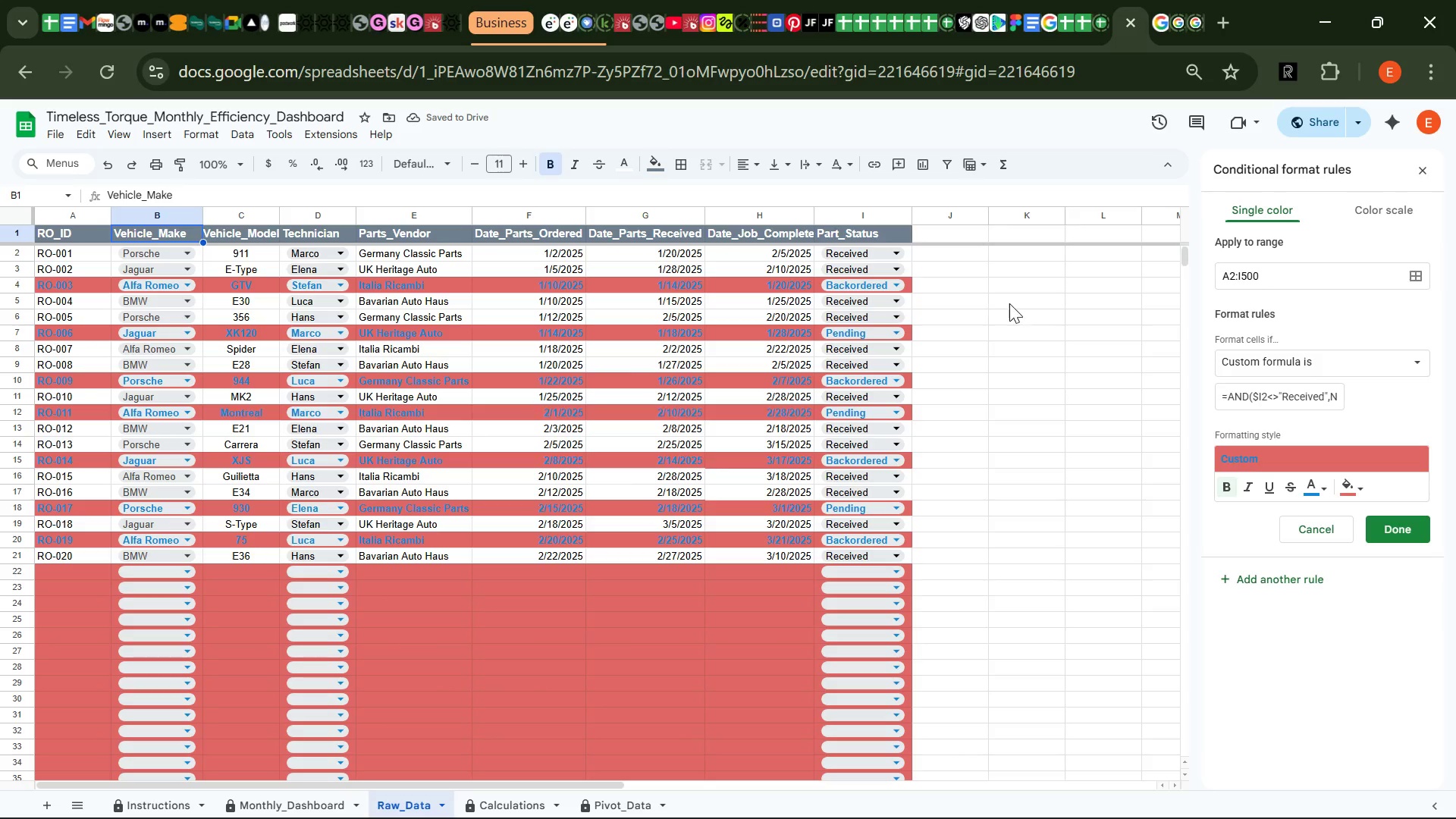 
left_click([1028, 423])
 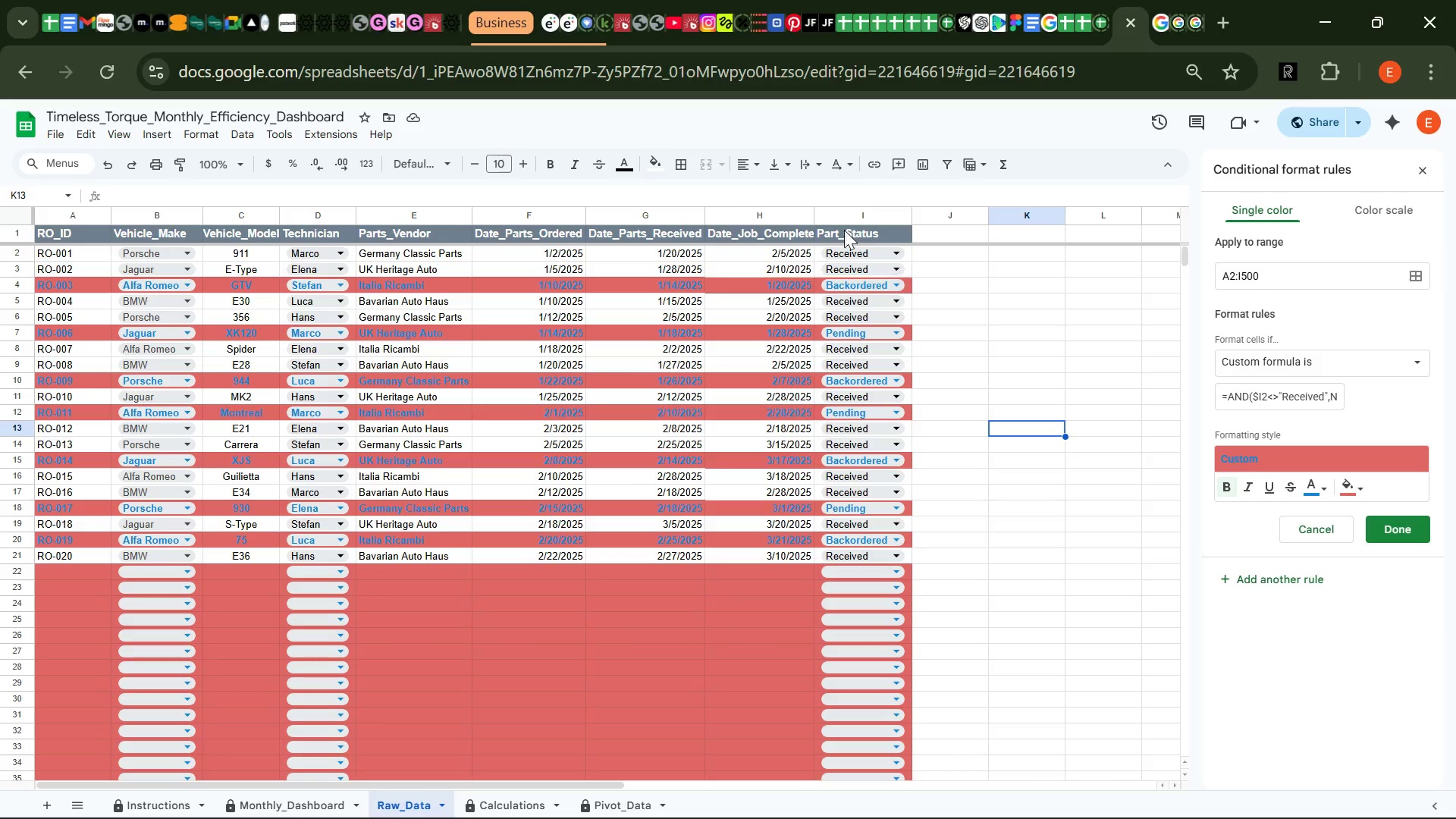 
wait(7.11)
 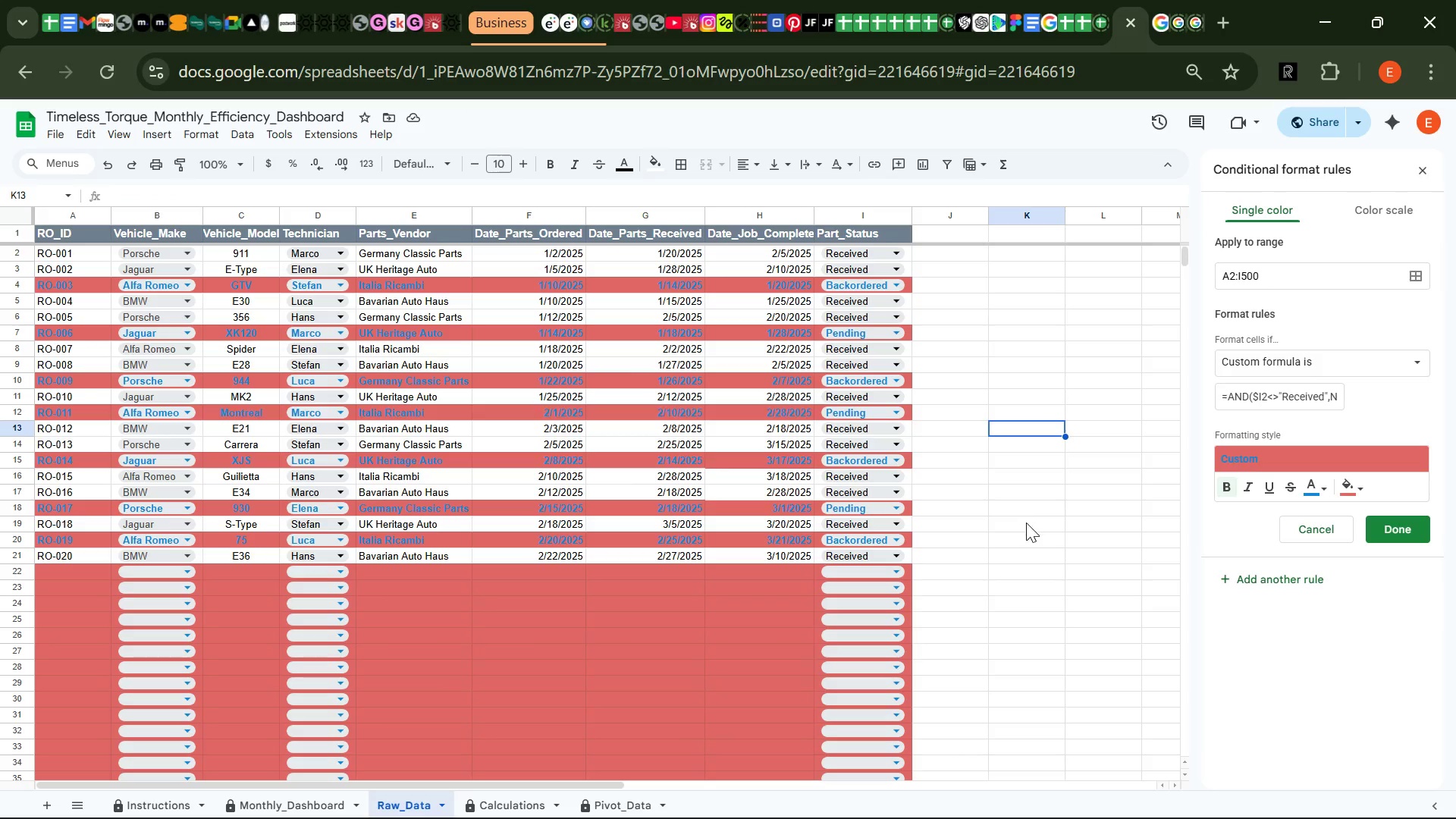 
left_click_drag(start_coordinate=[817, 213], to_coordinate=[823, 214])
 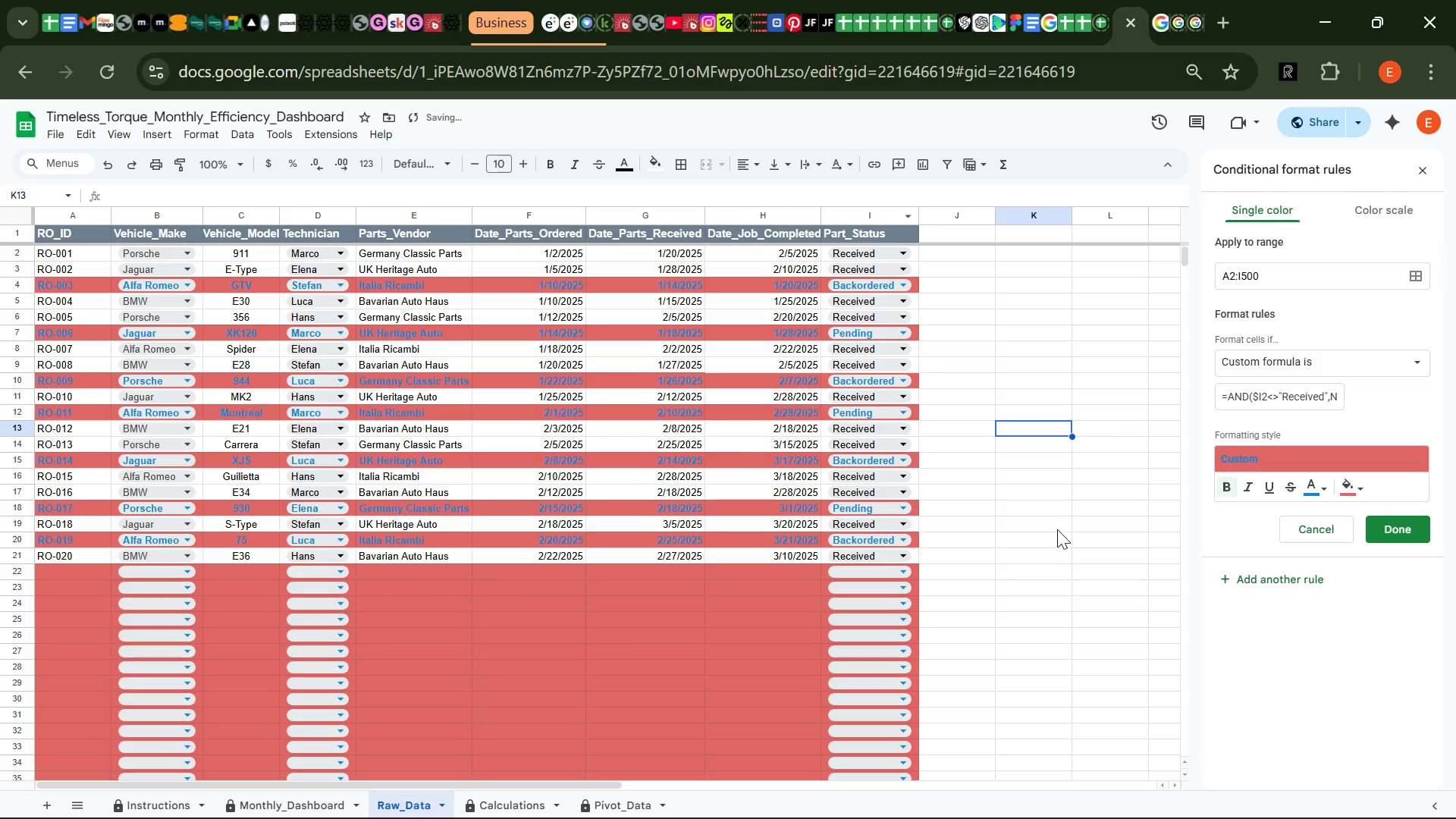 
left_click([1057, 531])
 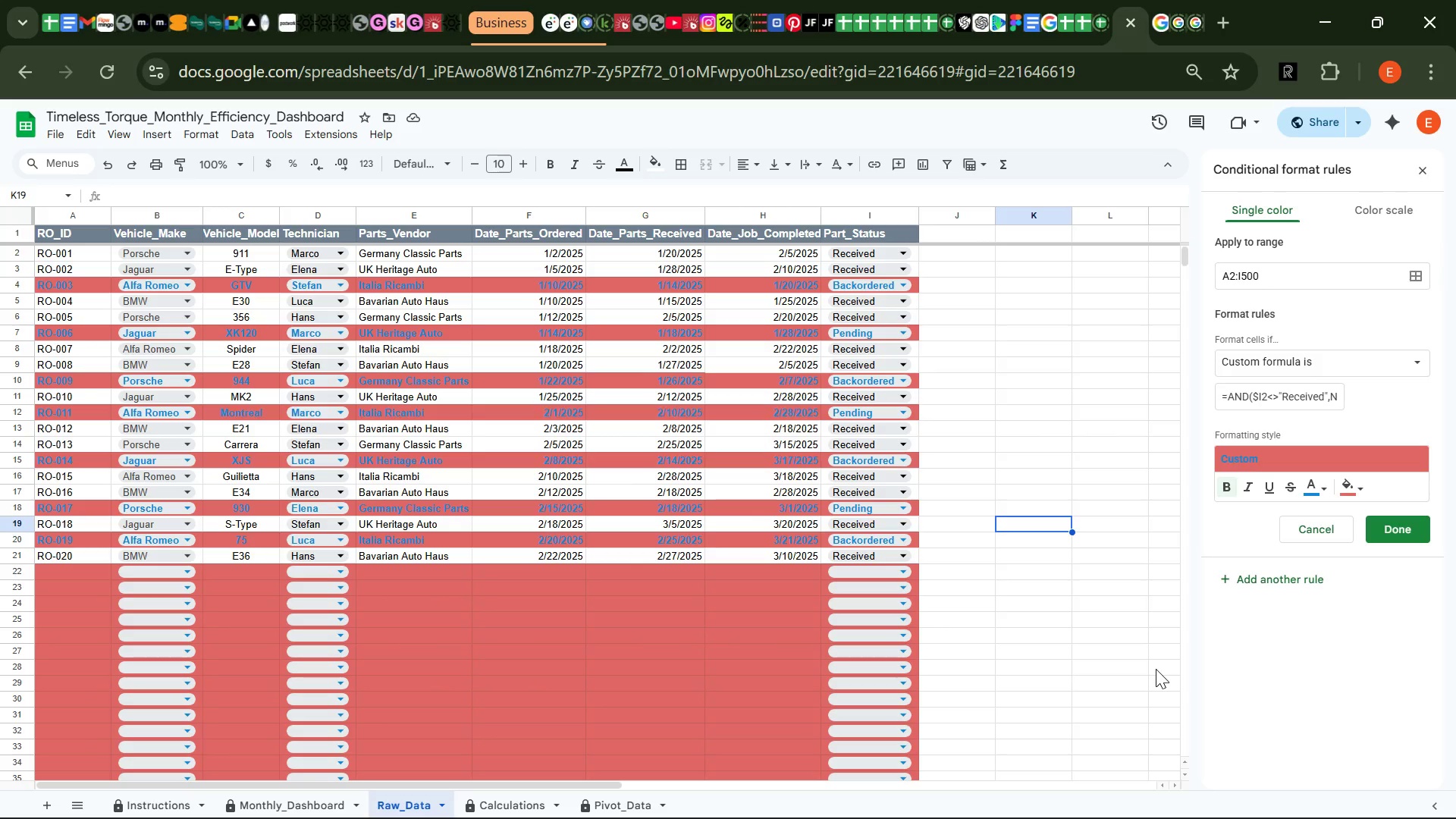 
wait(13.05)
 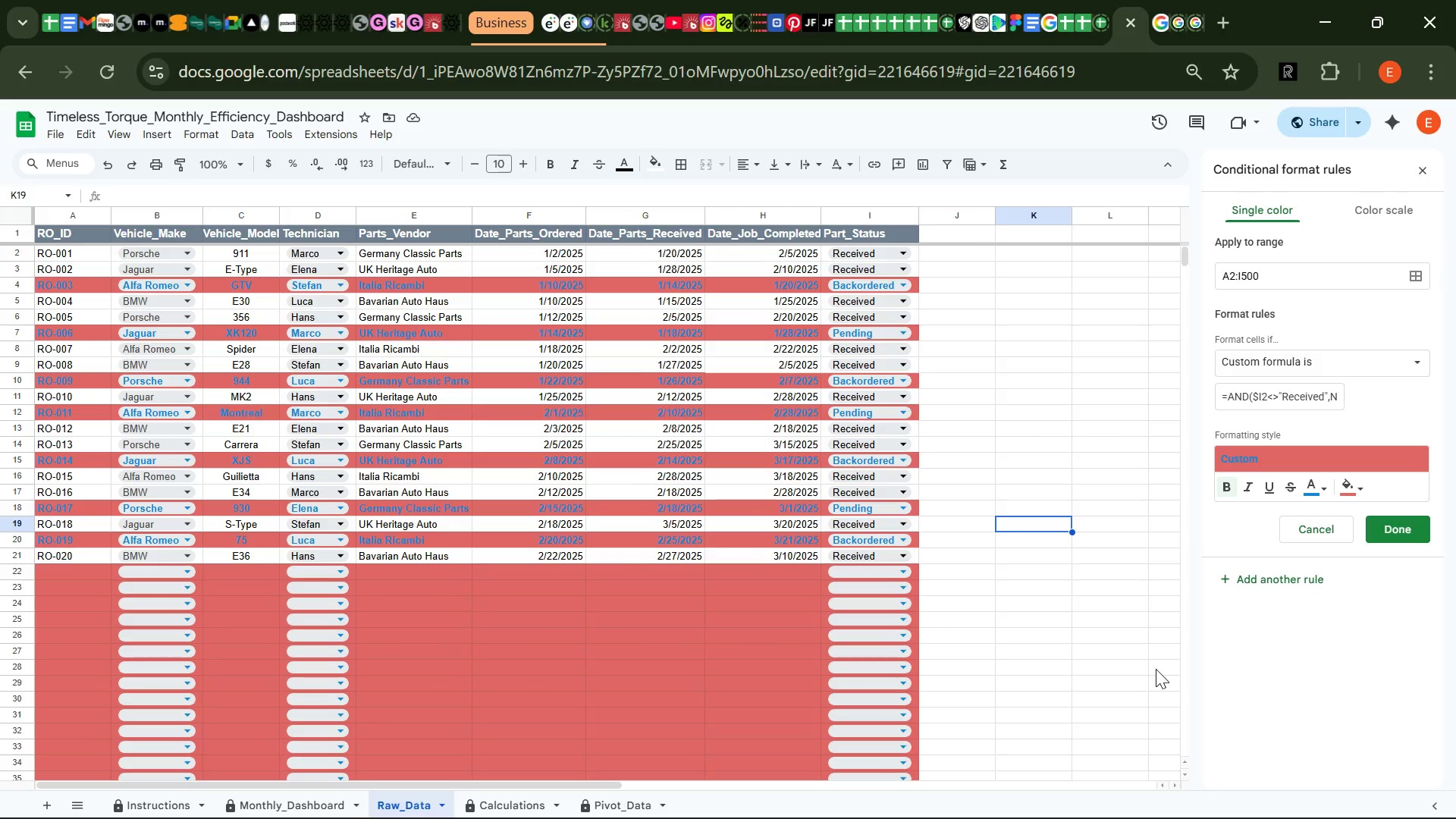 
left_click([1323, 485])
 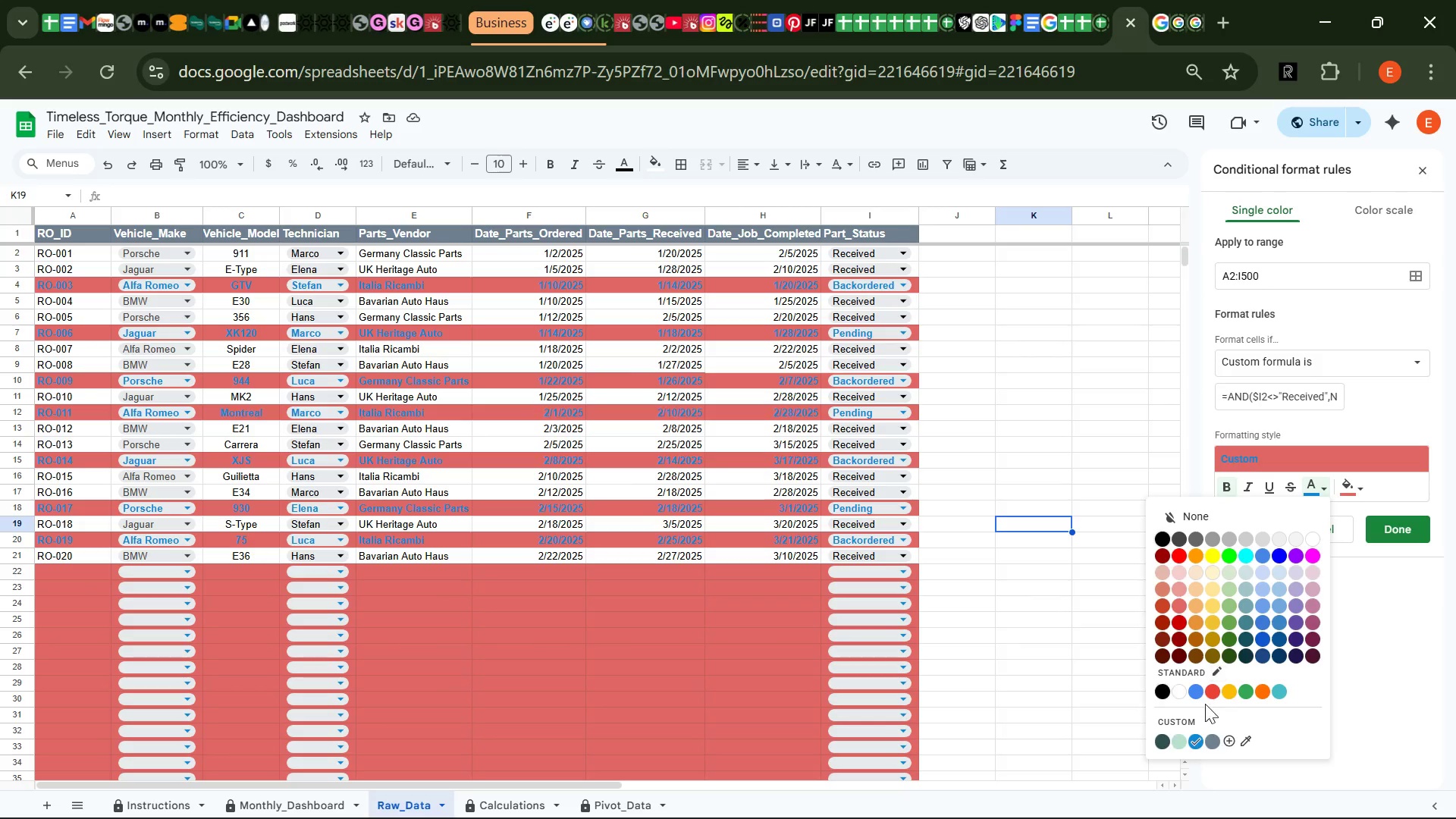 
mouse_move([1185, 733])
 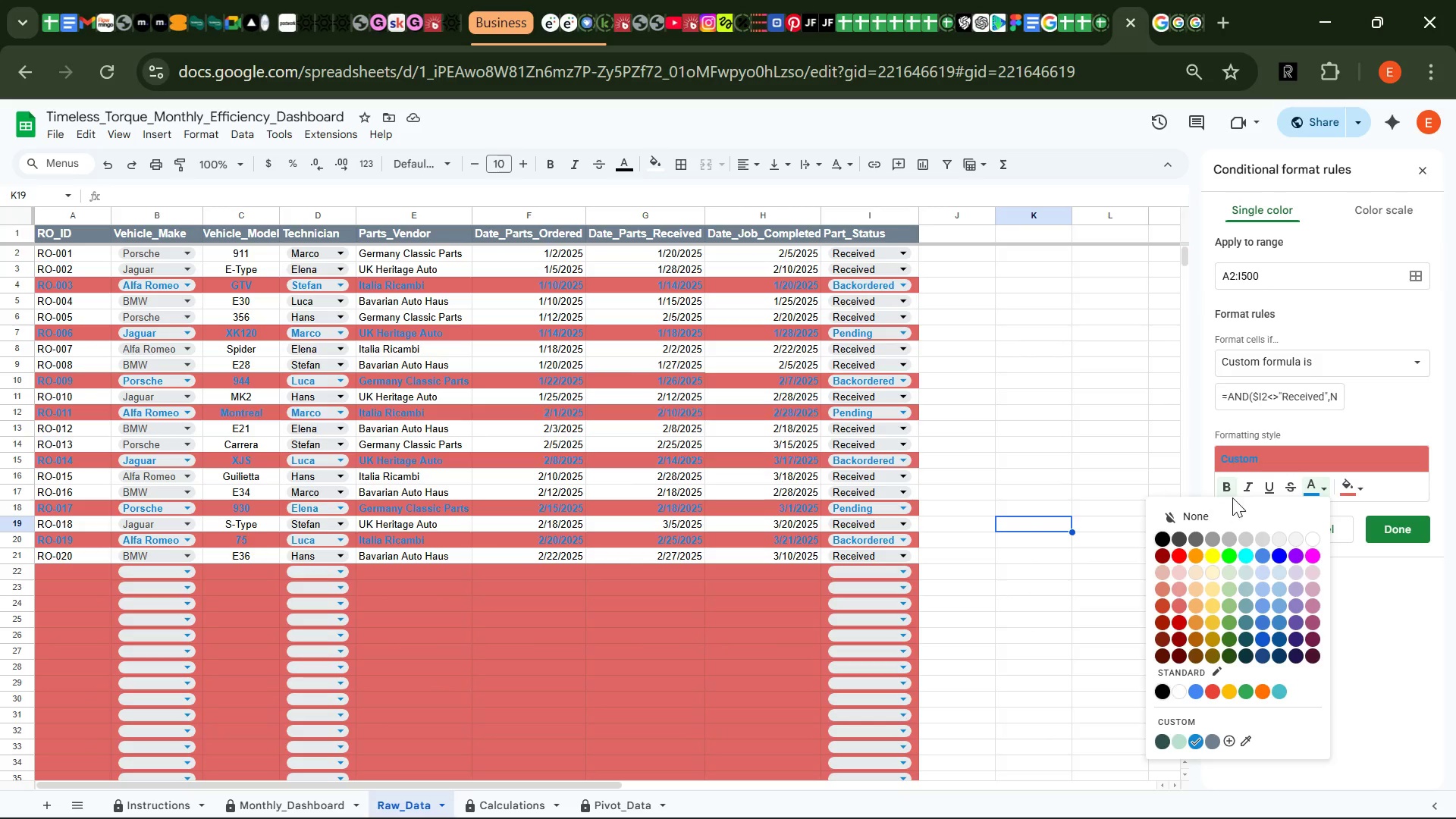 
wait(6.73)
 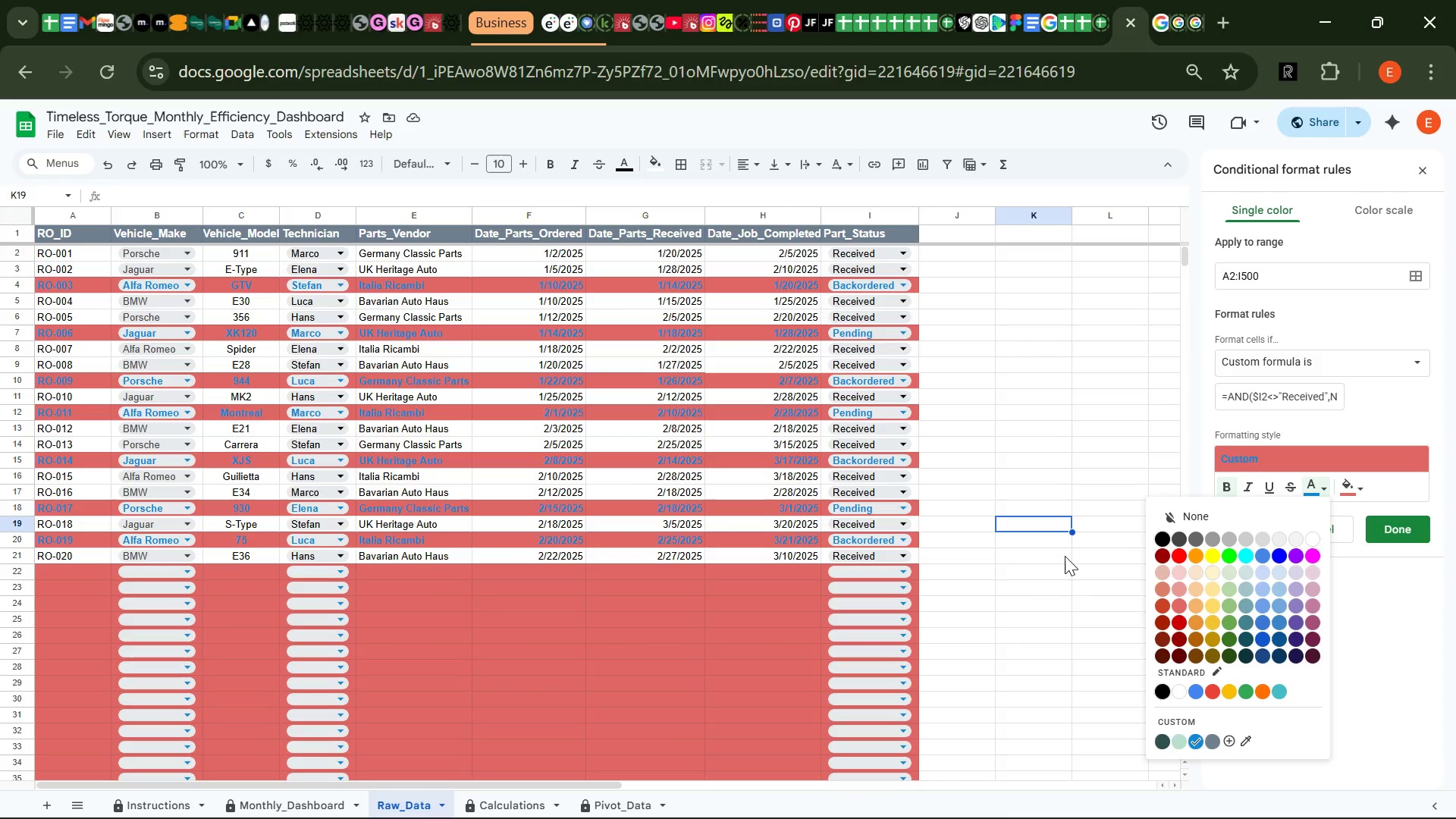 
left_click([1020, 593])
 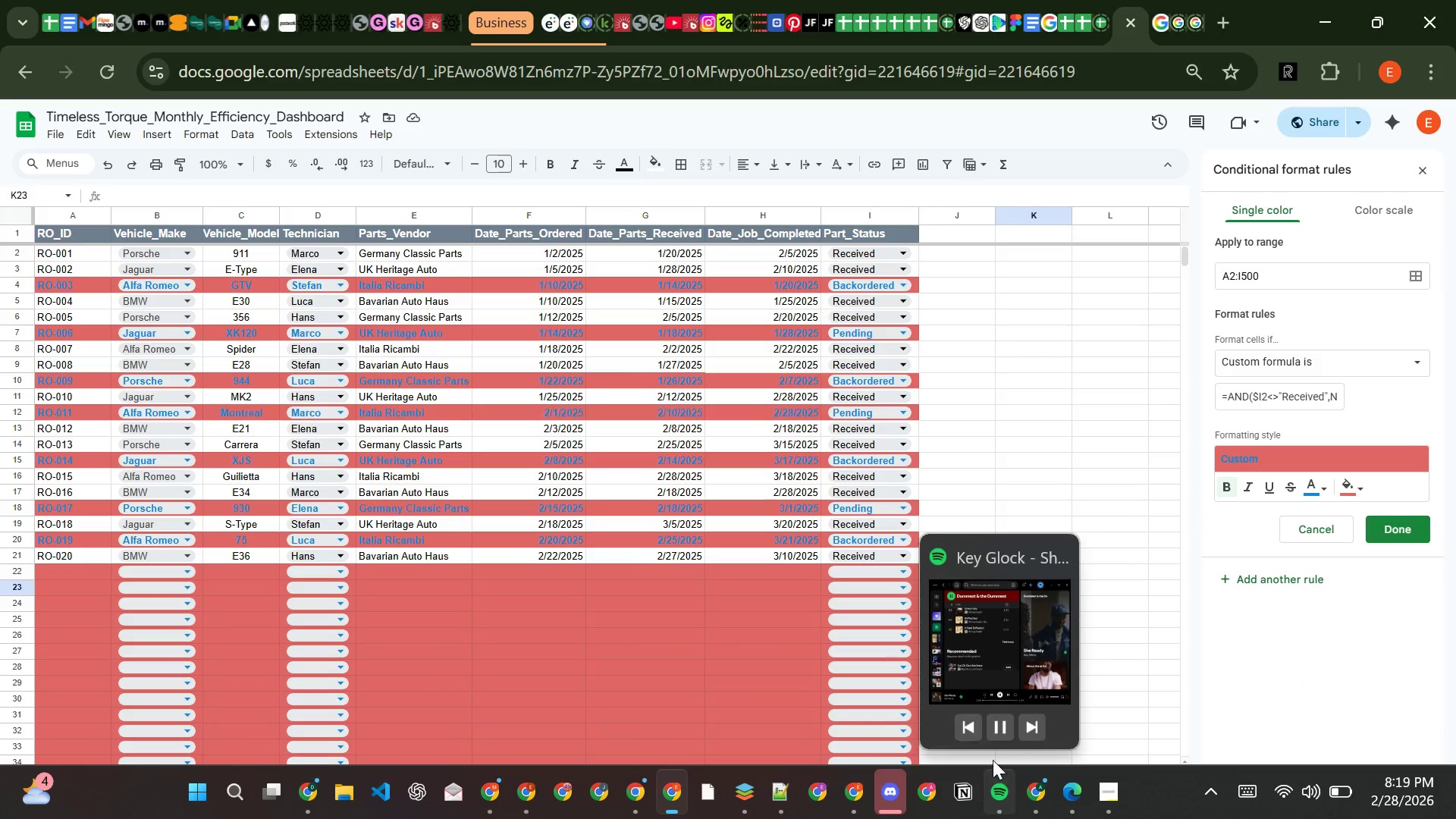 
left_click([971, 723])
 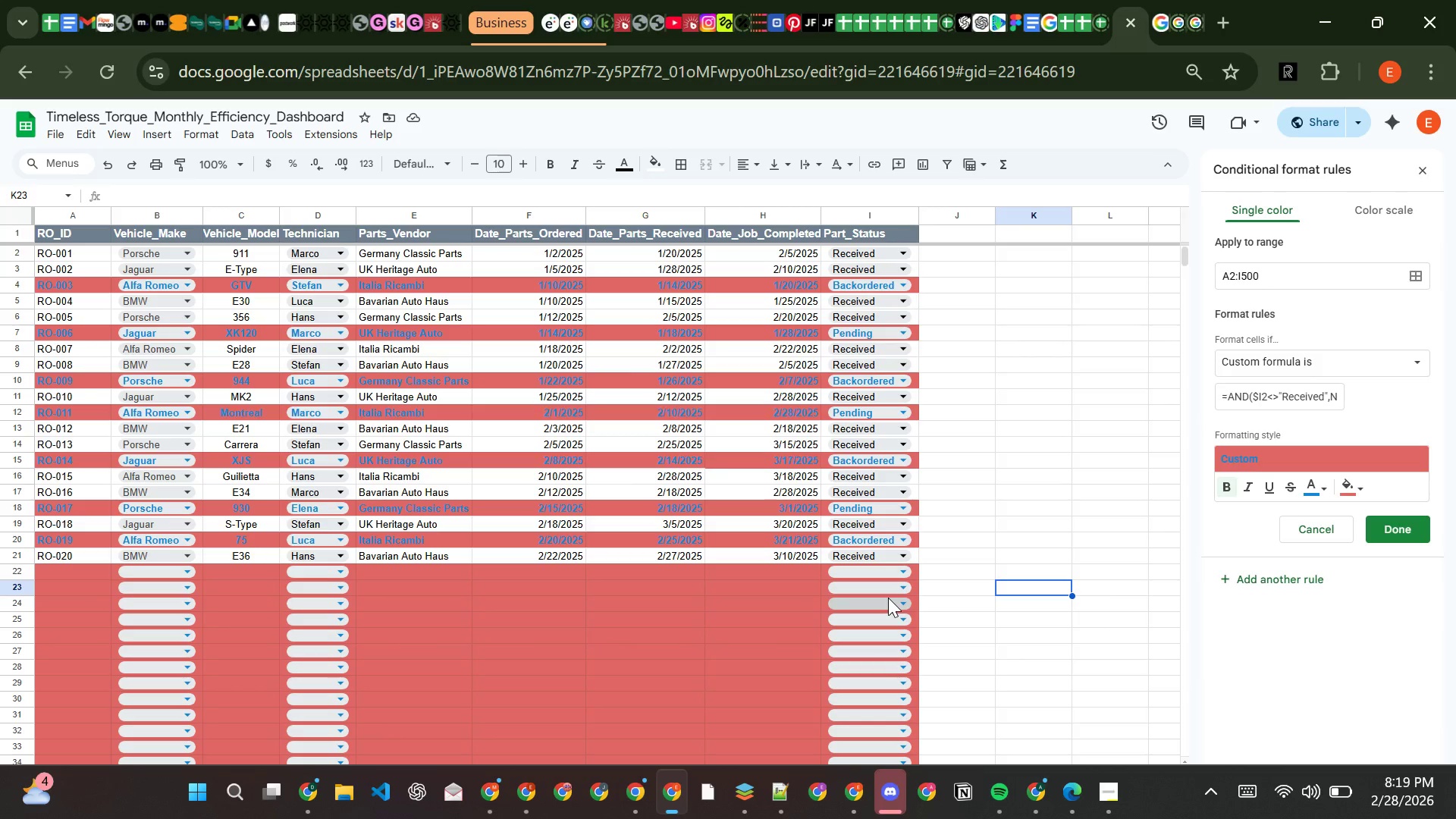 
wait(7.62)
 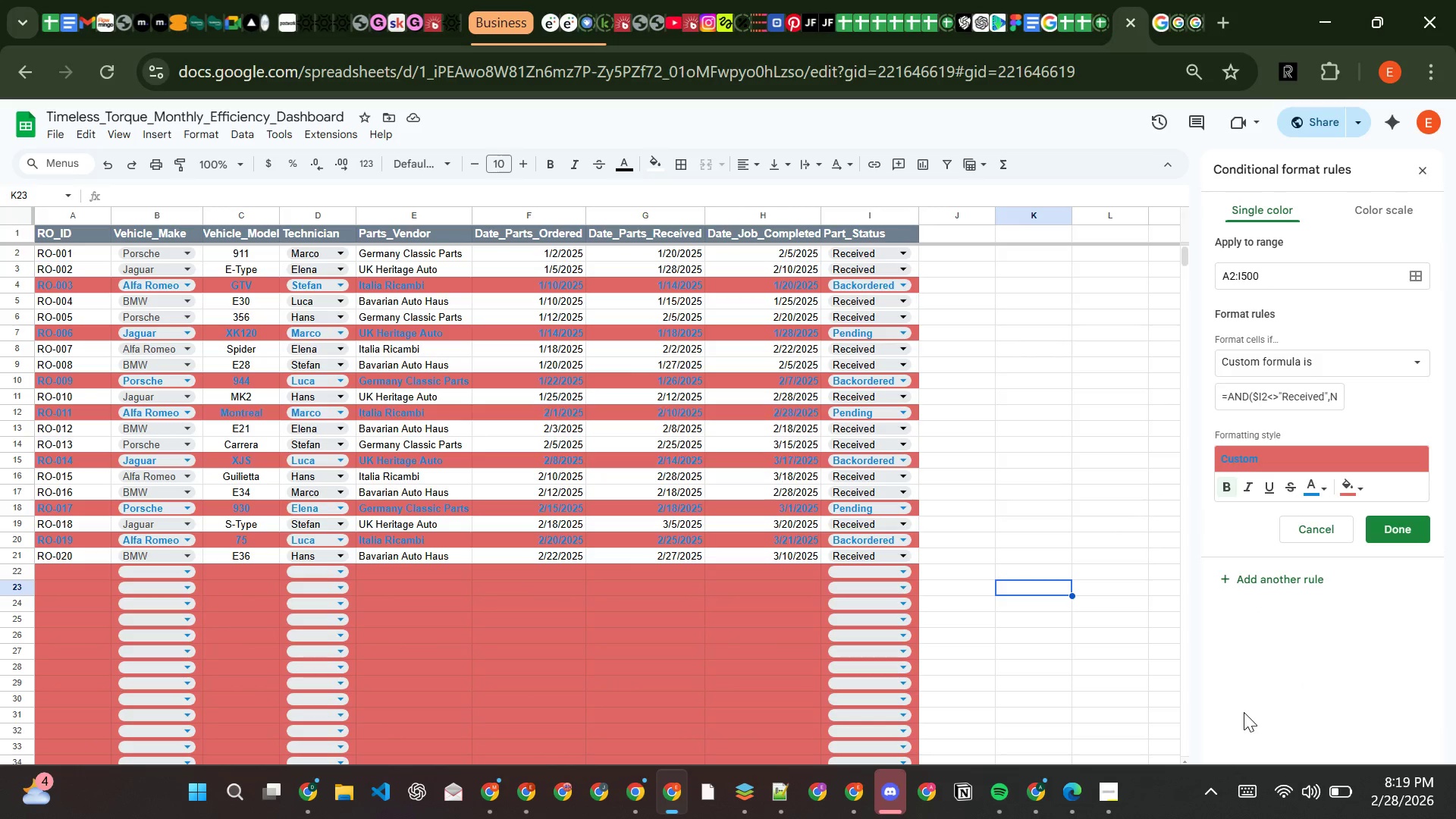 
key(Meta+MetaLeft)
 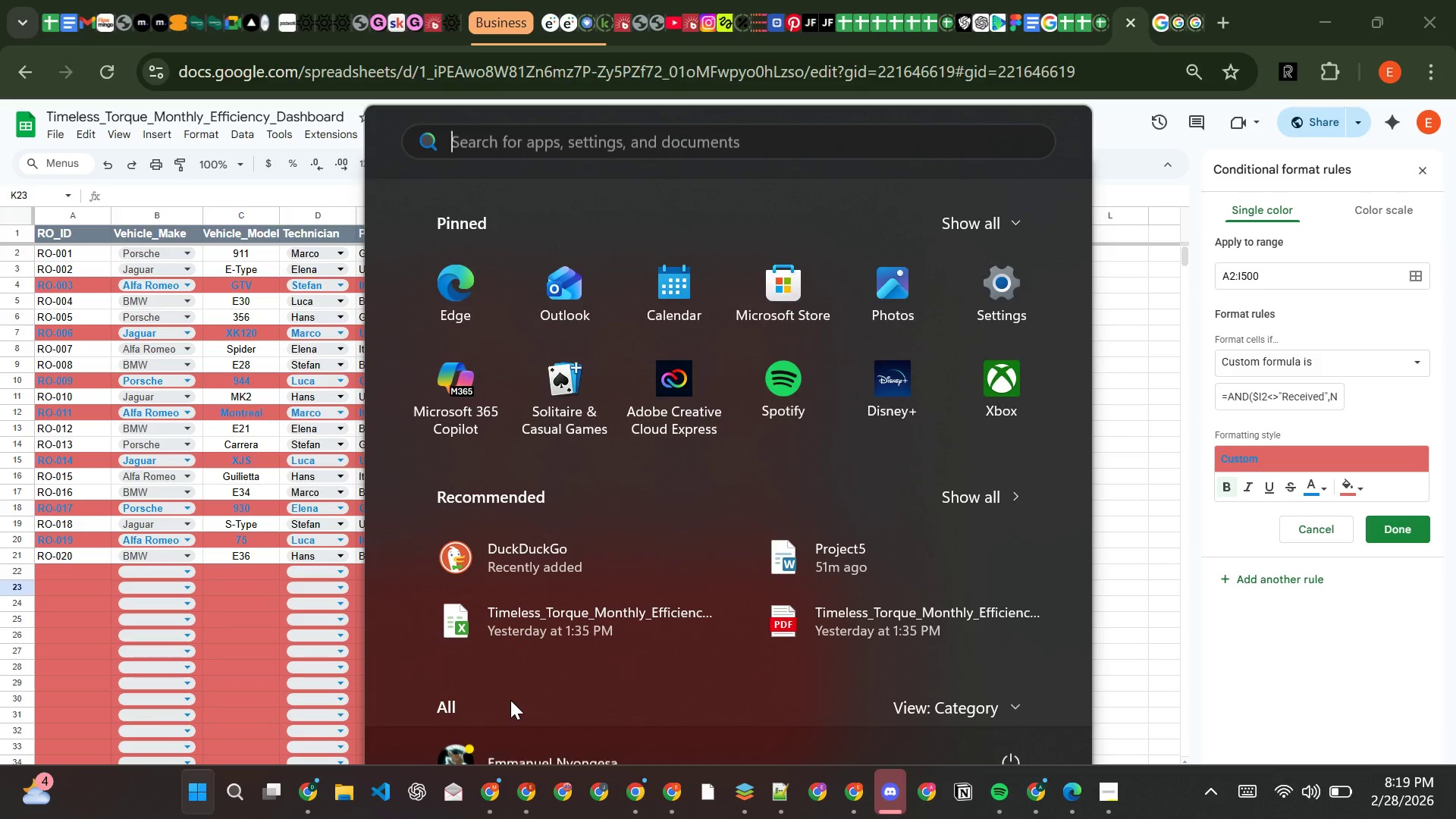 
key(Meta+MetaLeft)
 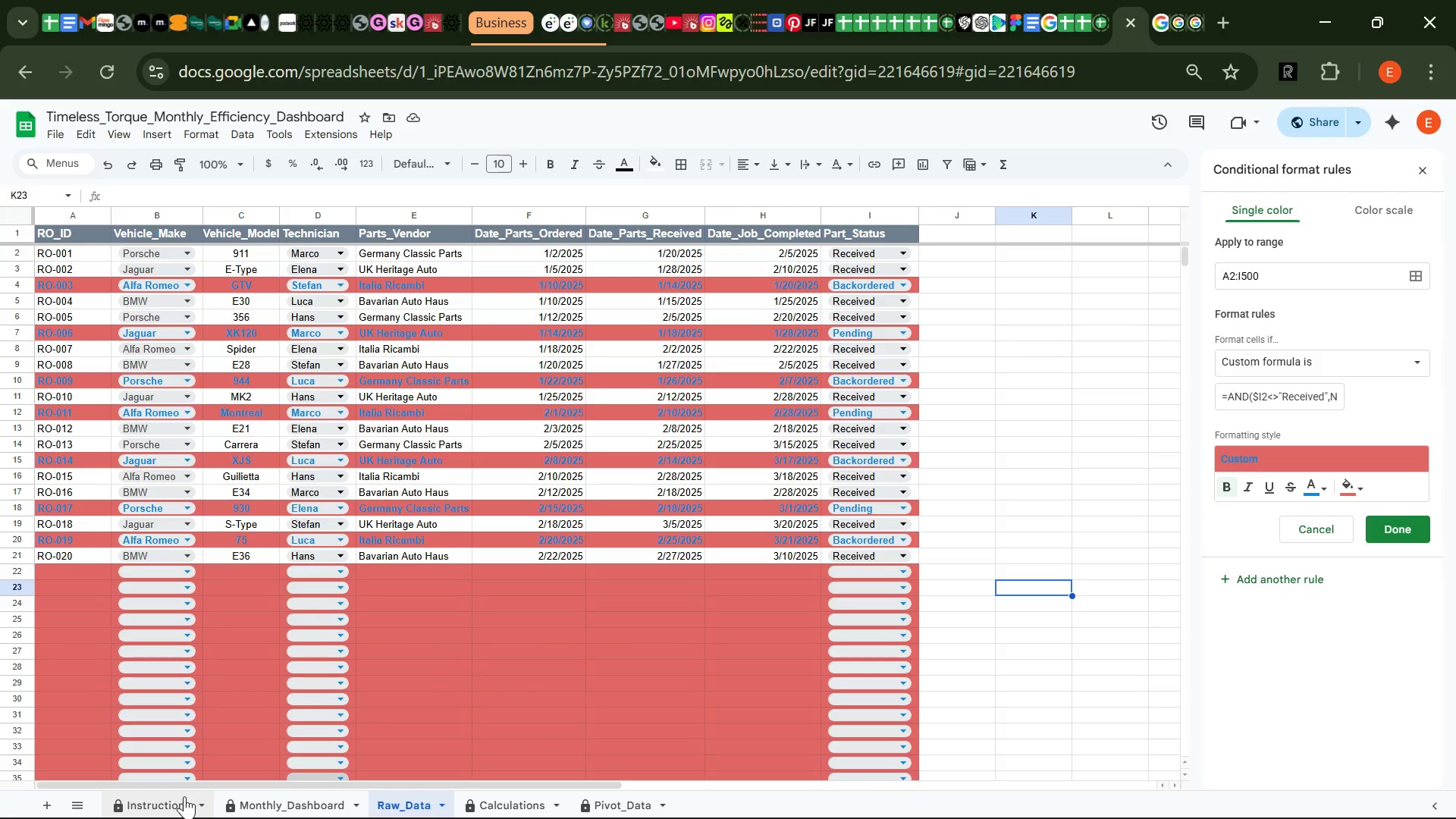 
left_click([174, 802])
 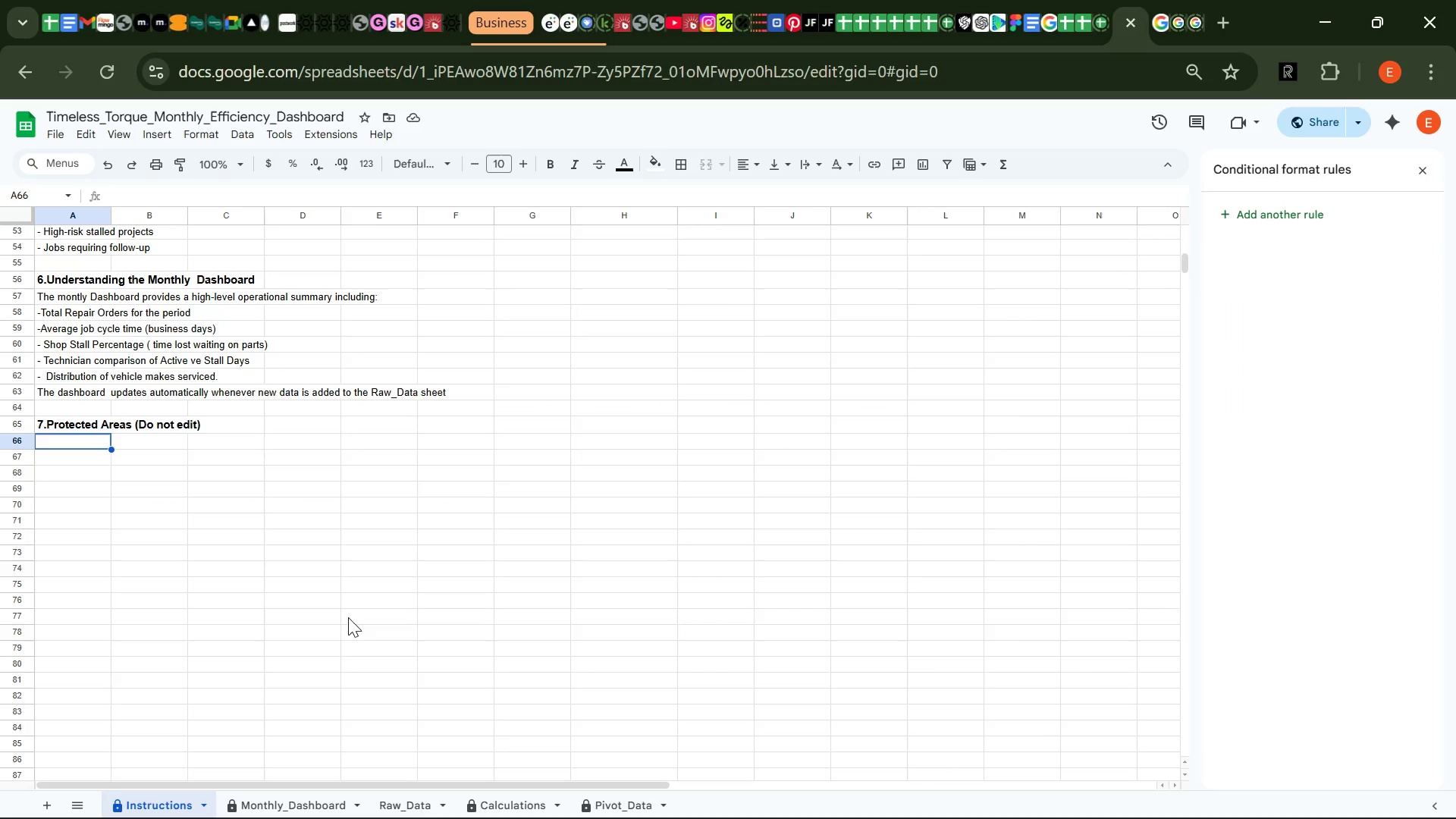 
wait(9.53)
 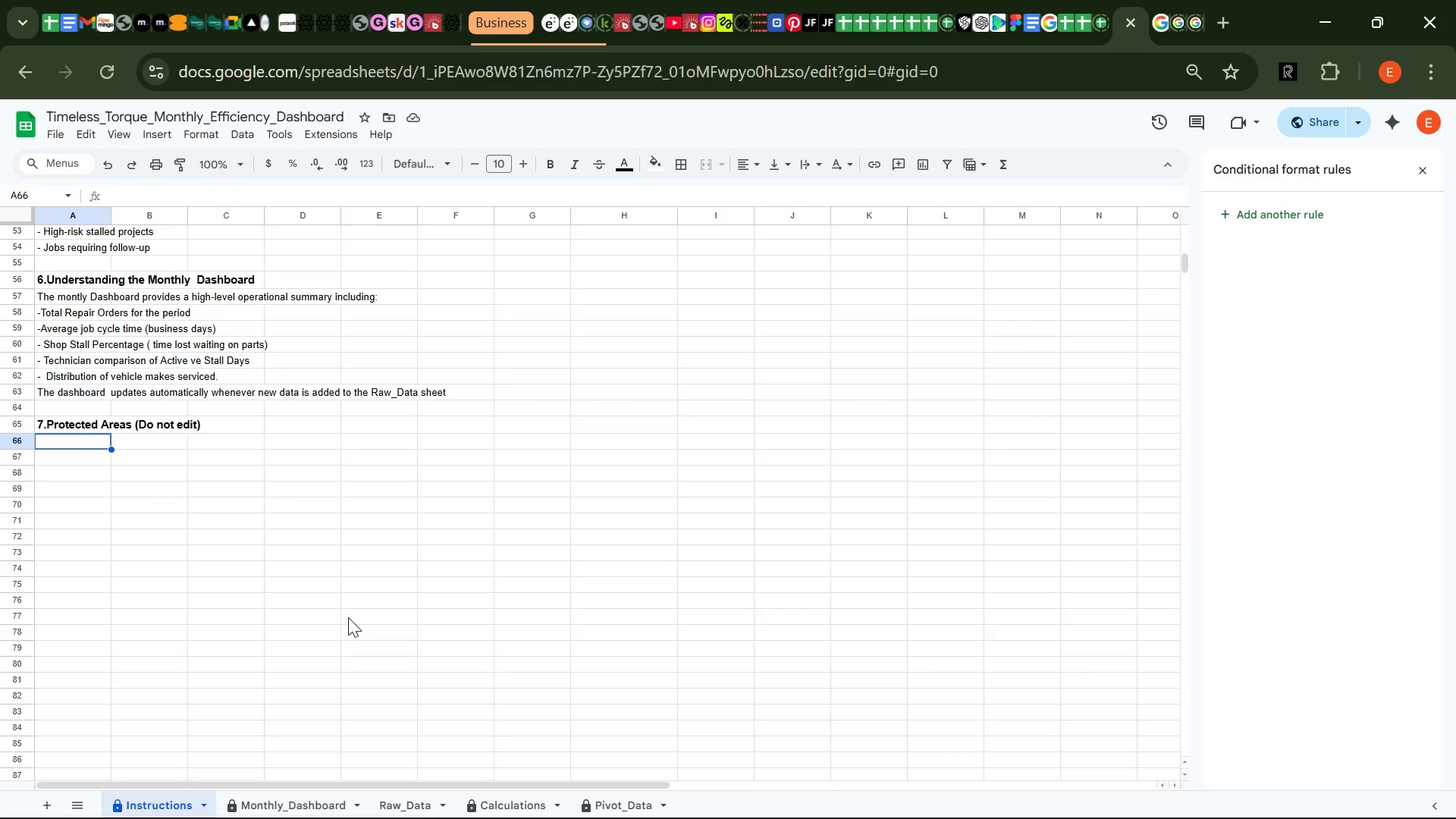 
type(The following ahe)
key(Backspace)
key(Backspace)
key(Backspace)
type(sheets are protected and shoud)
key(Backspace)
key(Backspace)
type(uld not be edited)
 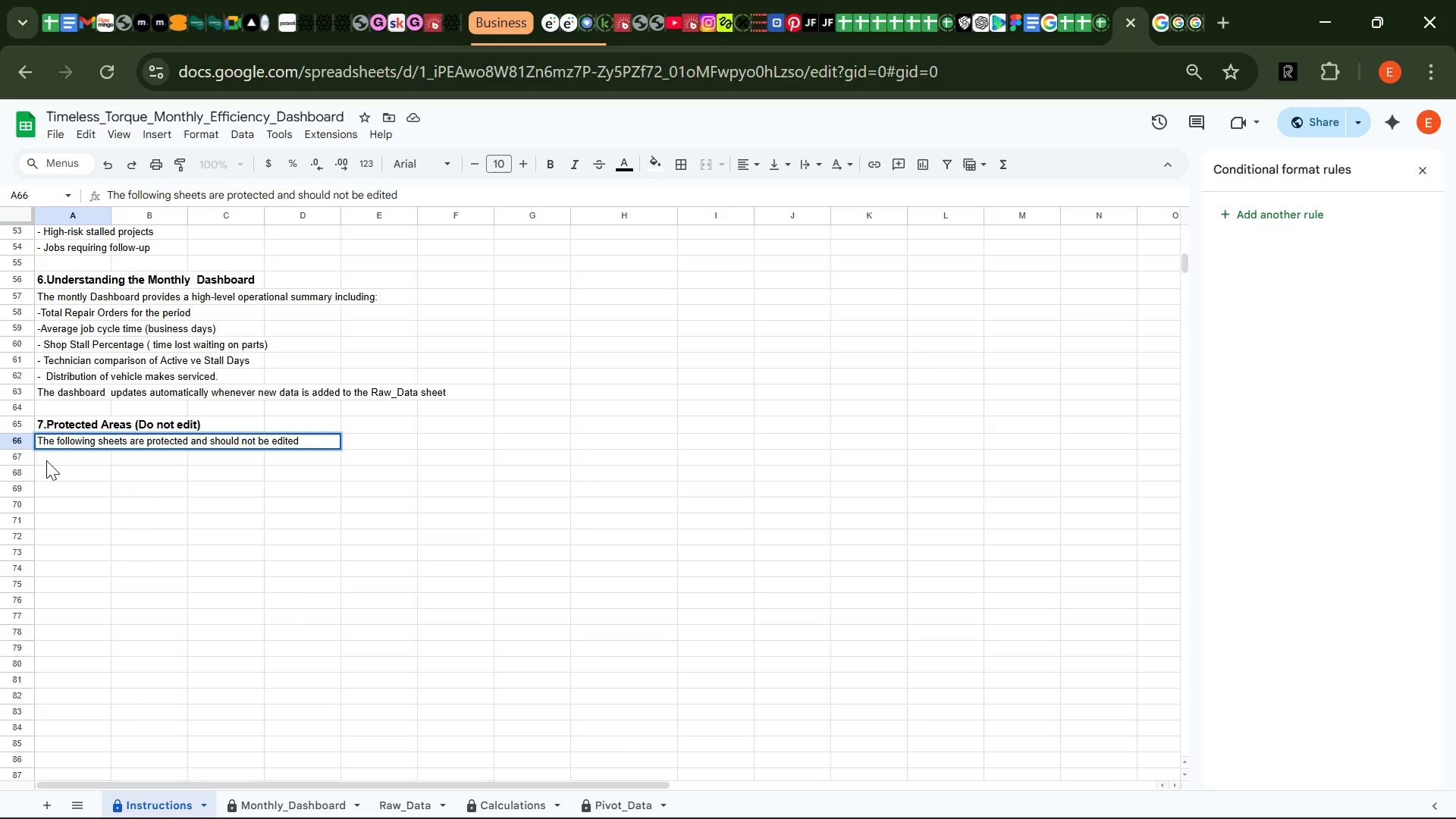 
key(Shift+Semicolon)
 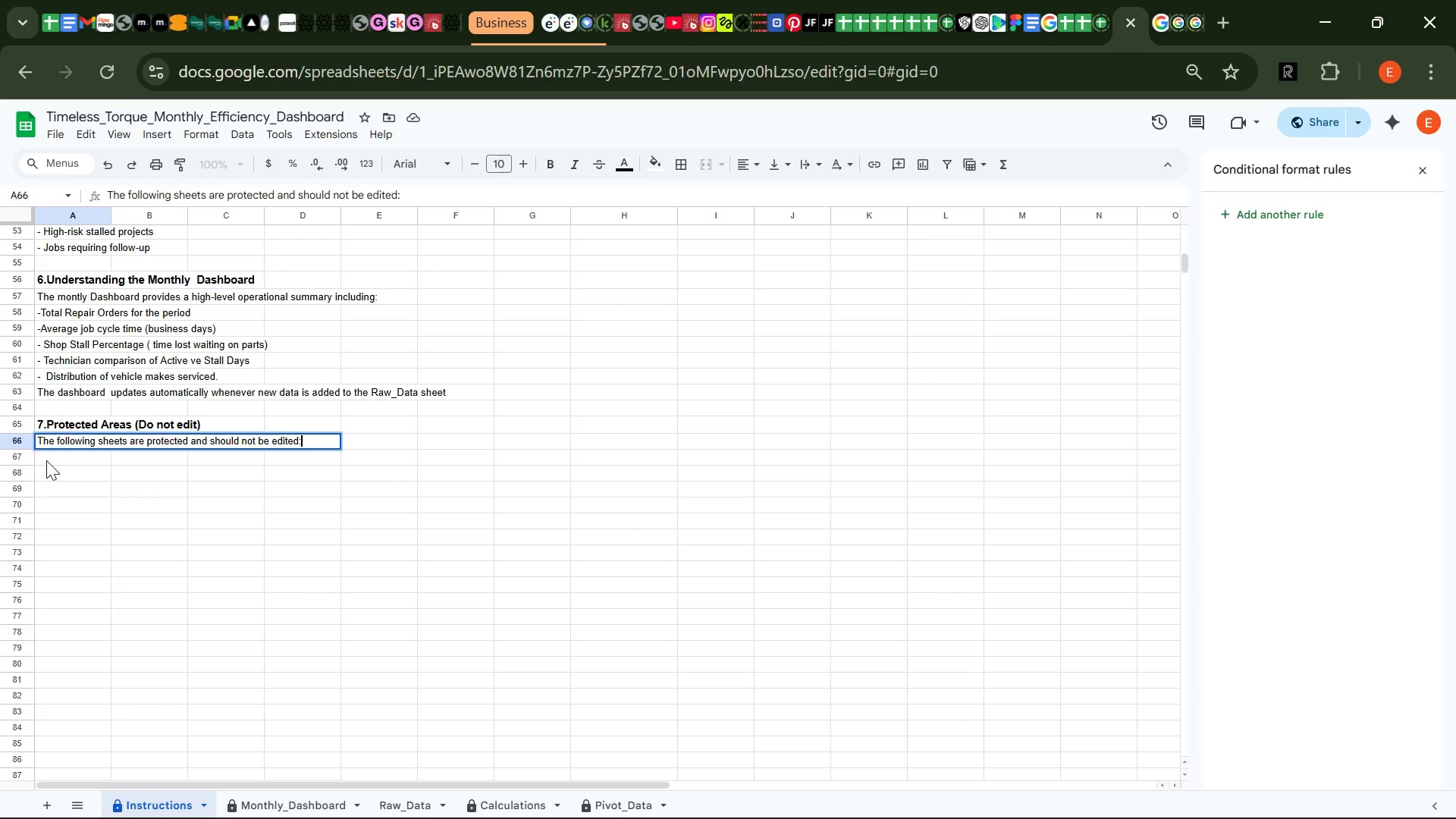 
wait(7.09)
 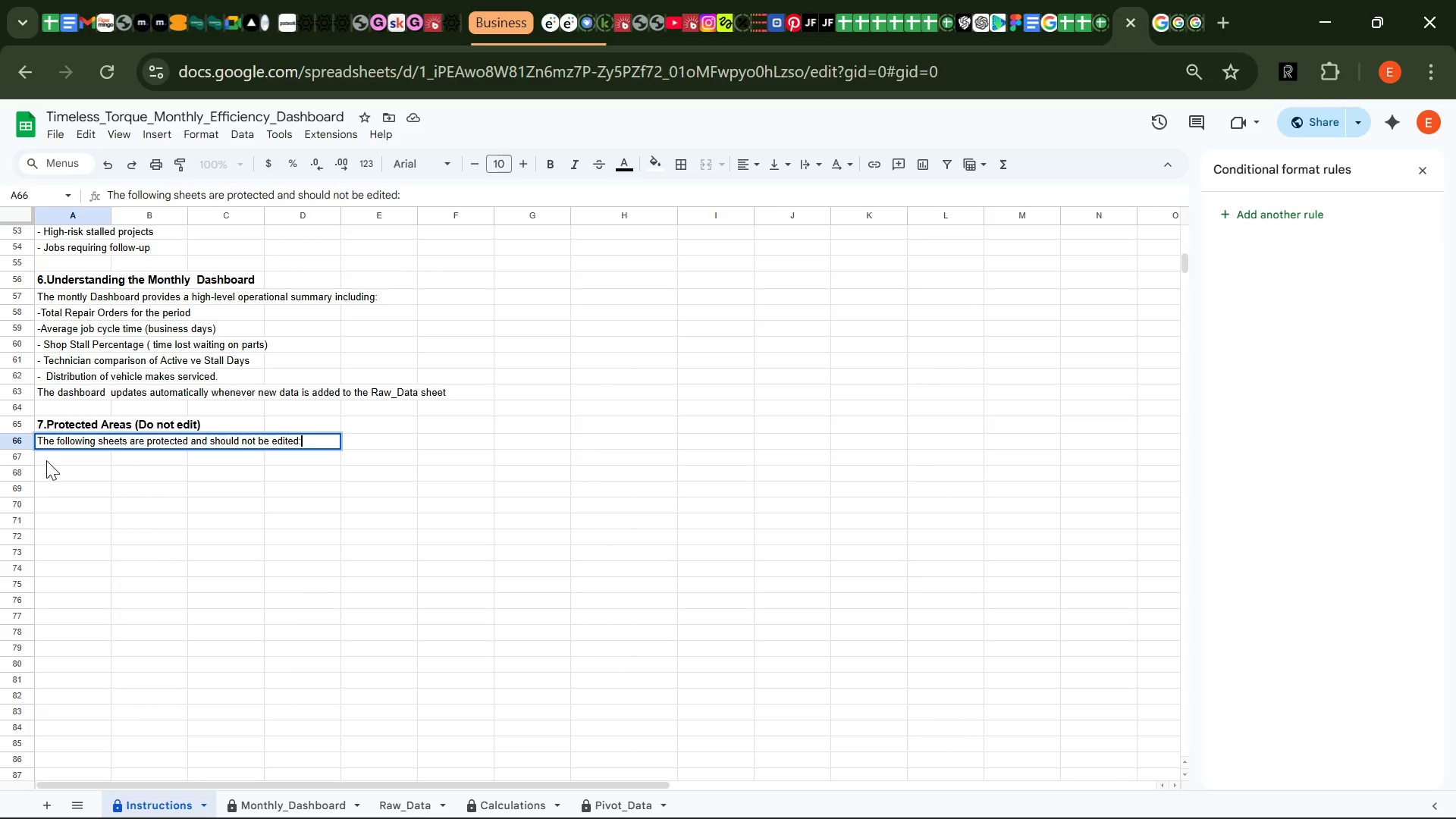 
key(Enter)
 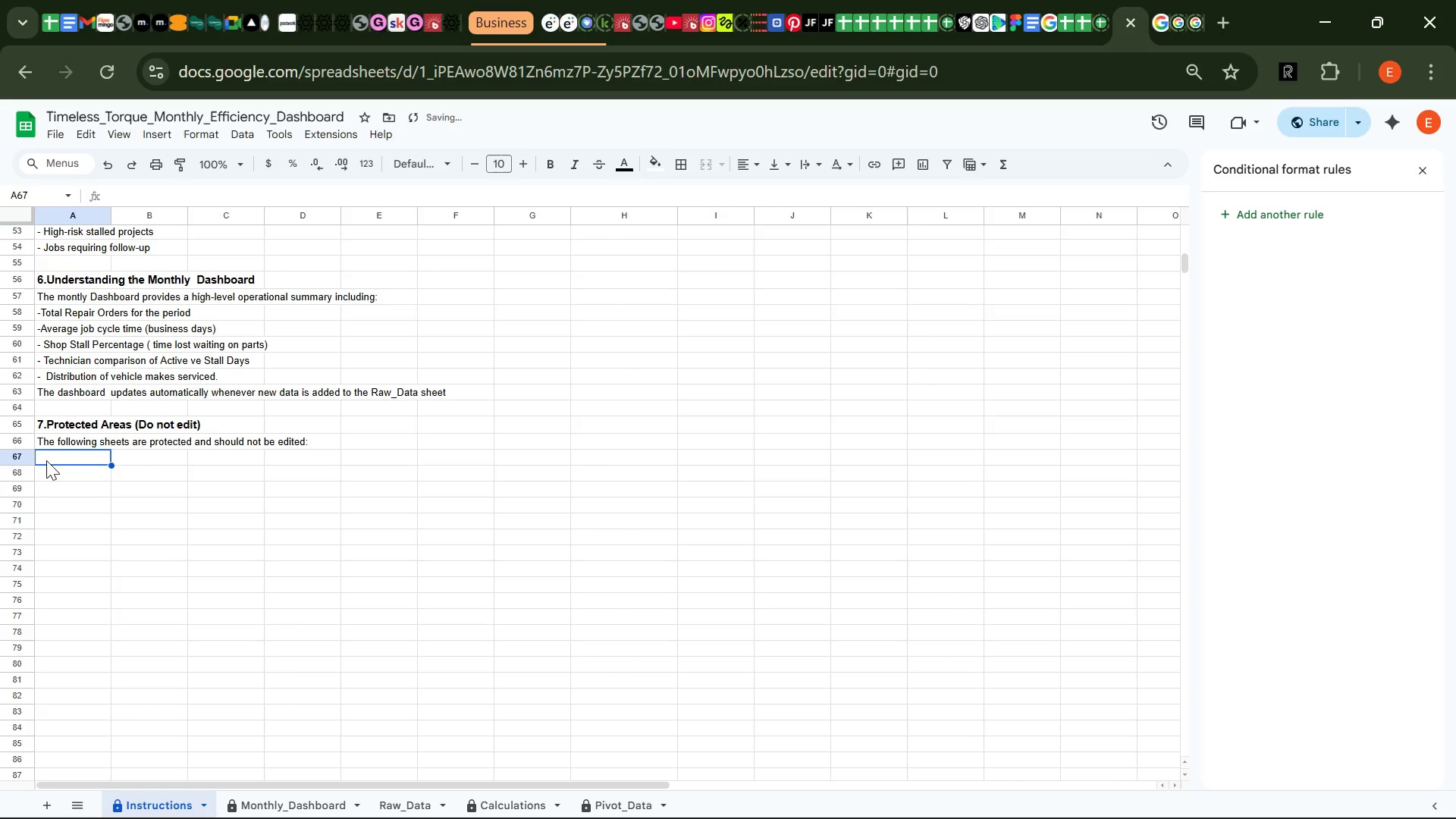 
key(Minus)
 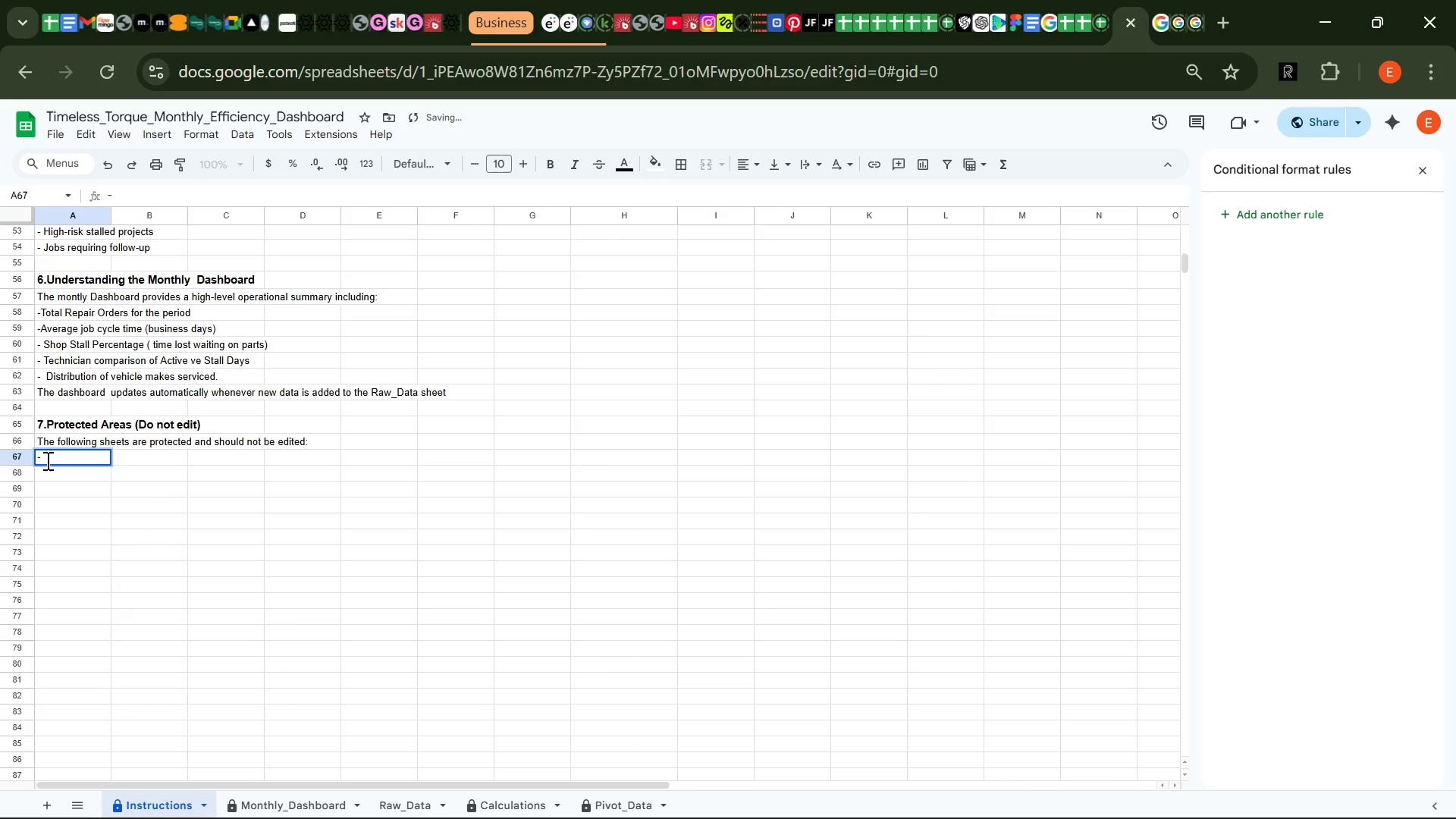 
key(Space)
 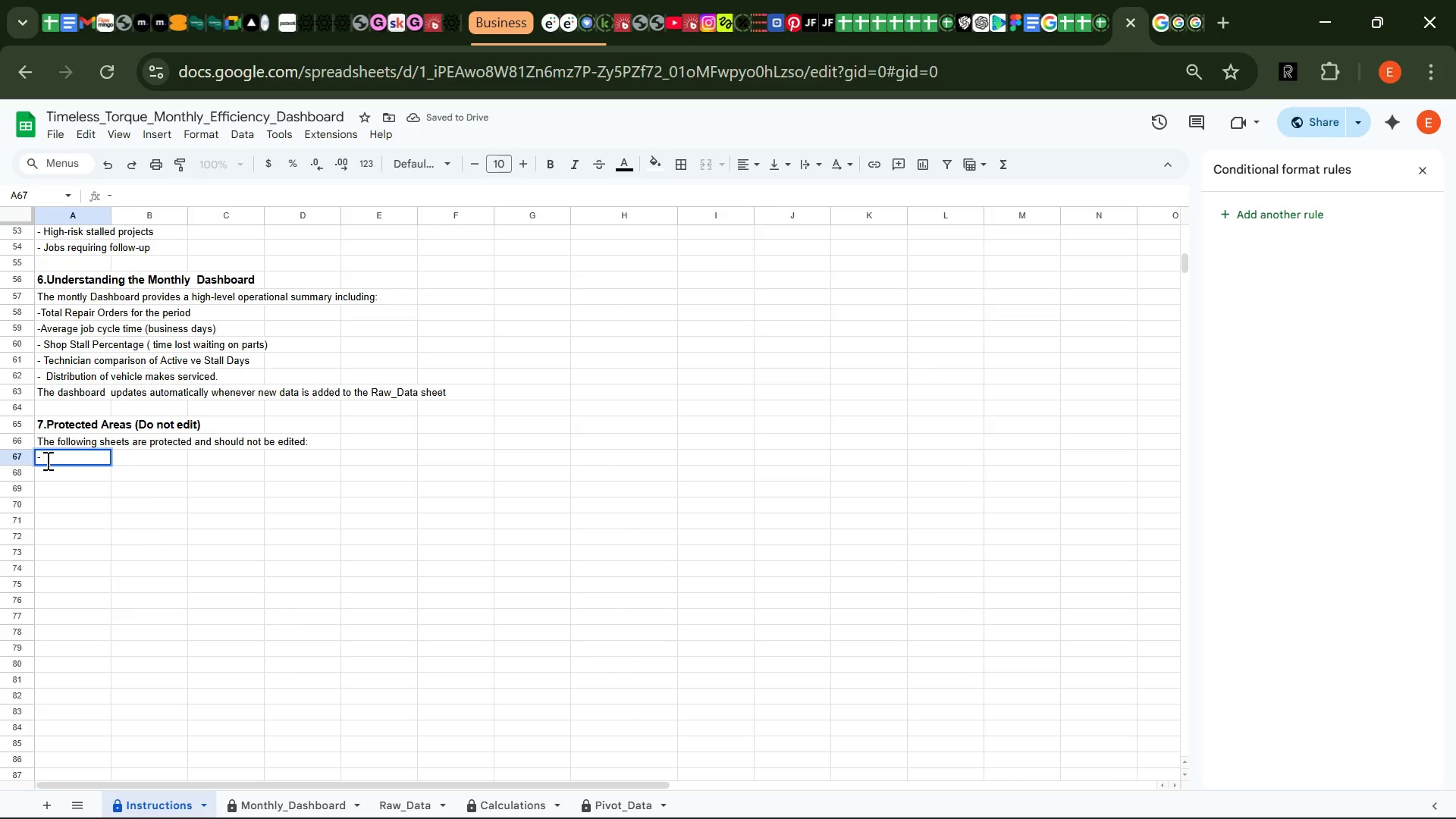 
key(CapsLock)
 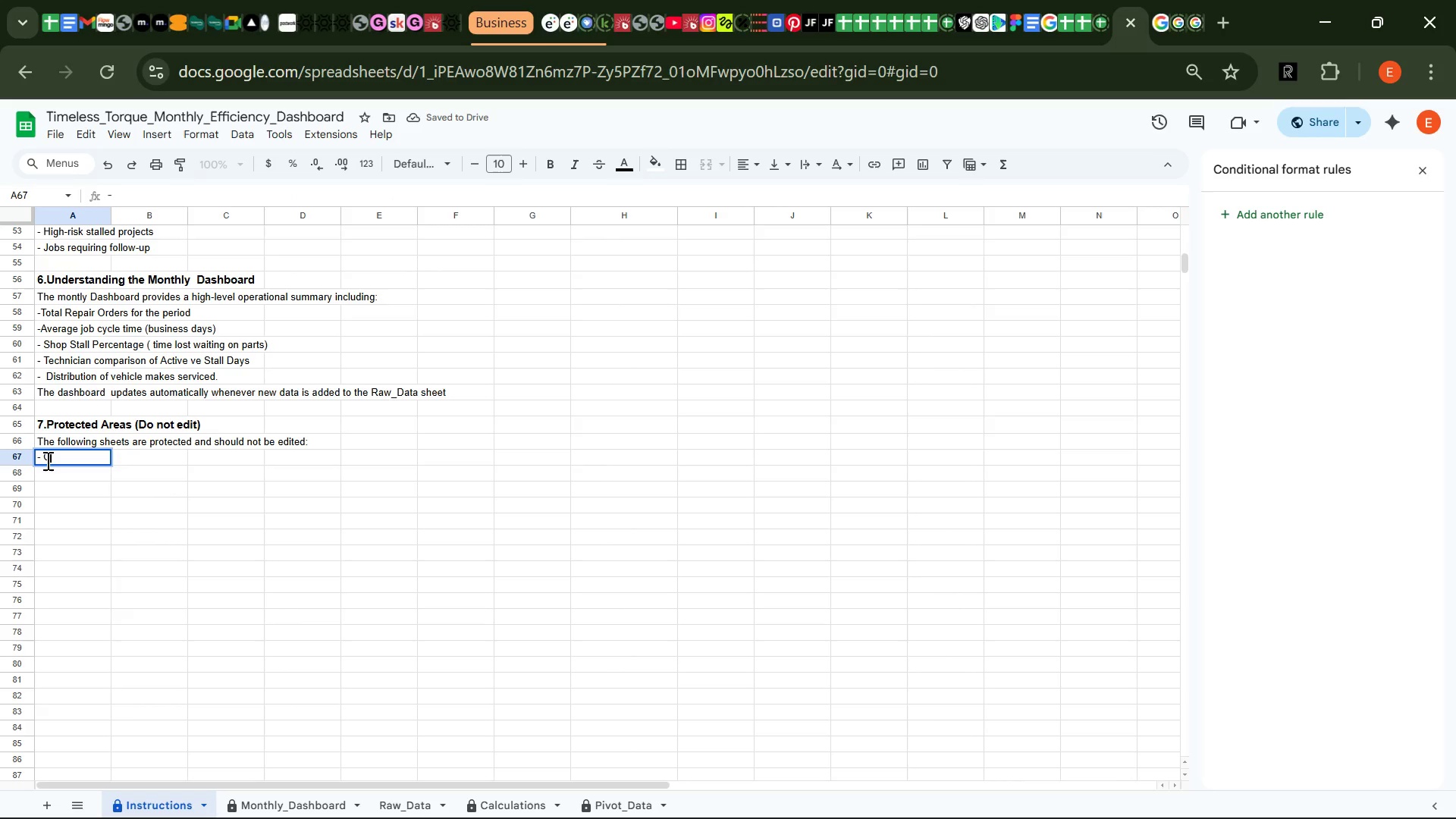 
key(C)
 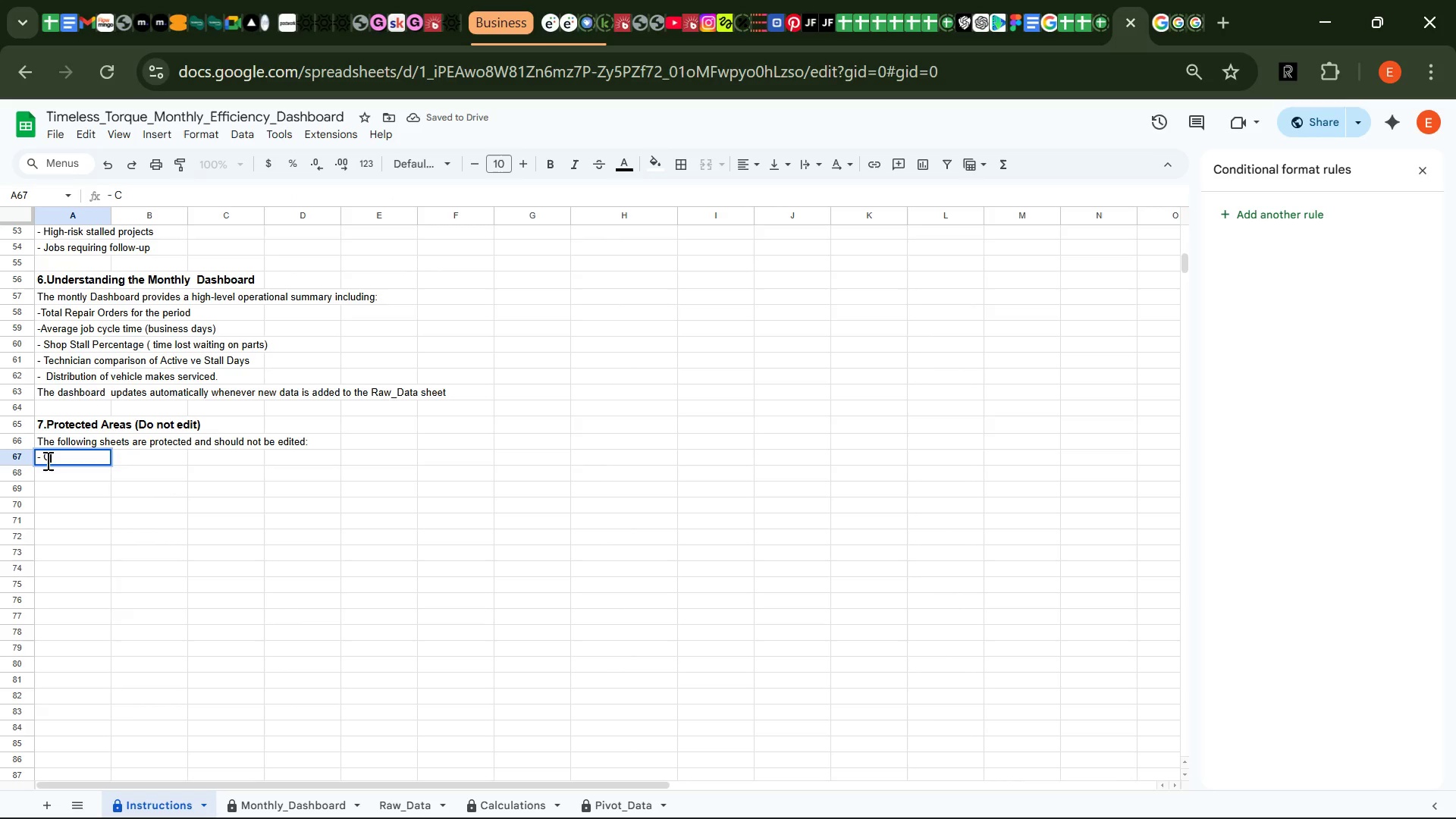 
key(CapsLock)
 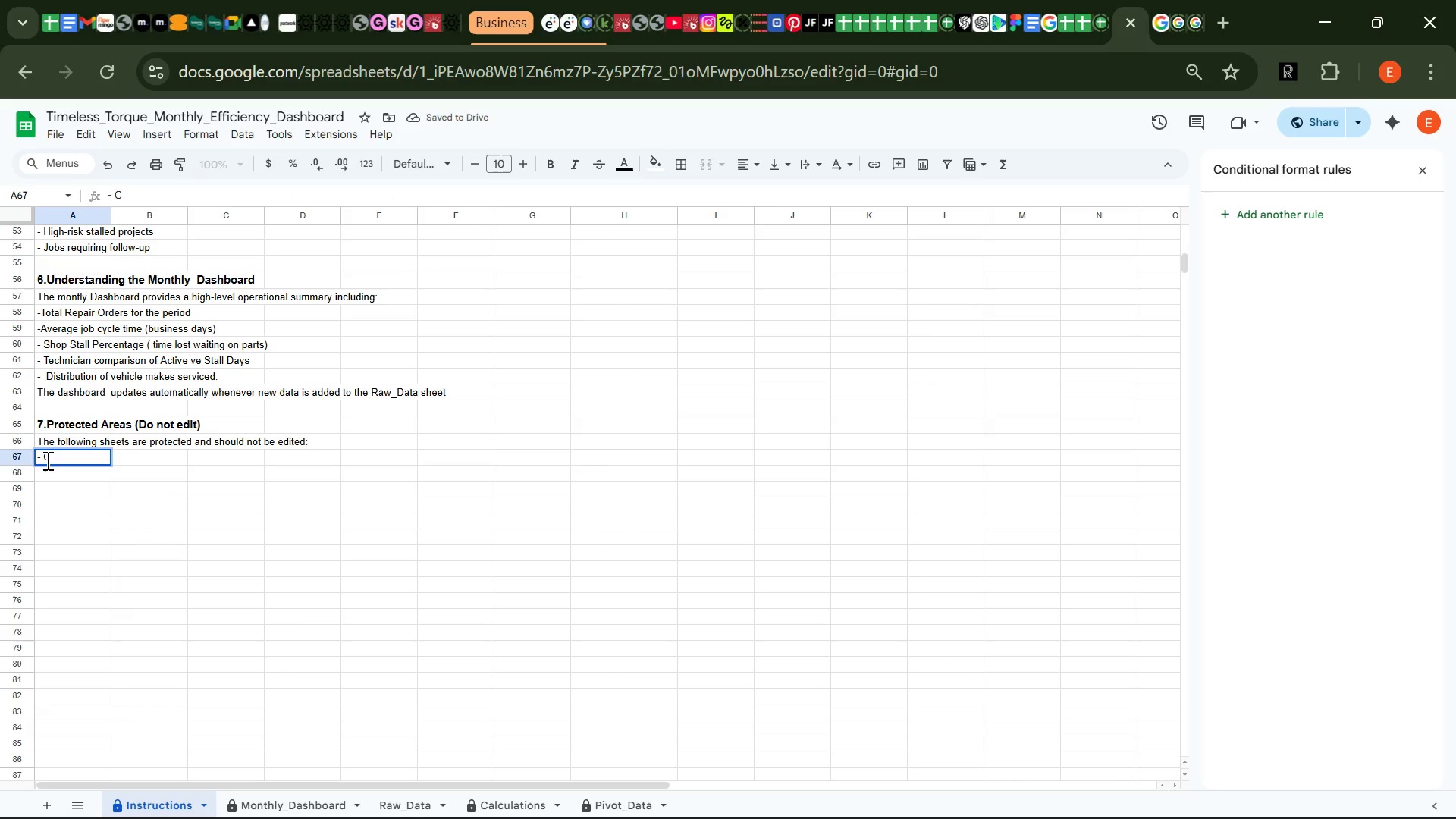 
key(A)
 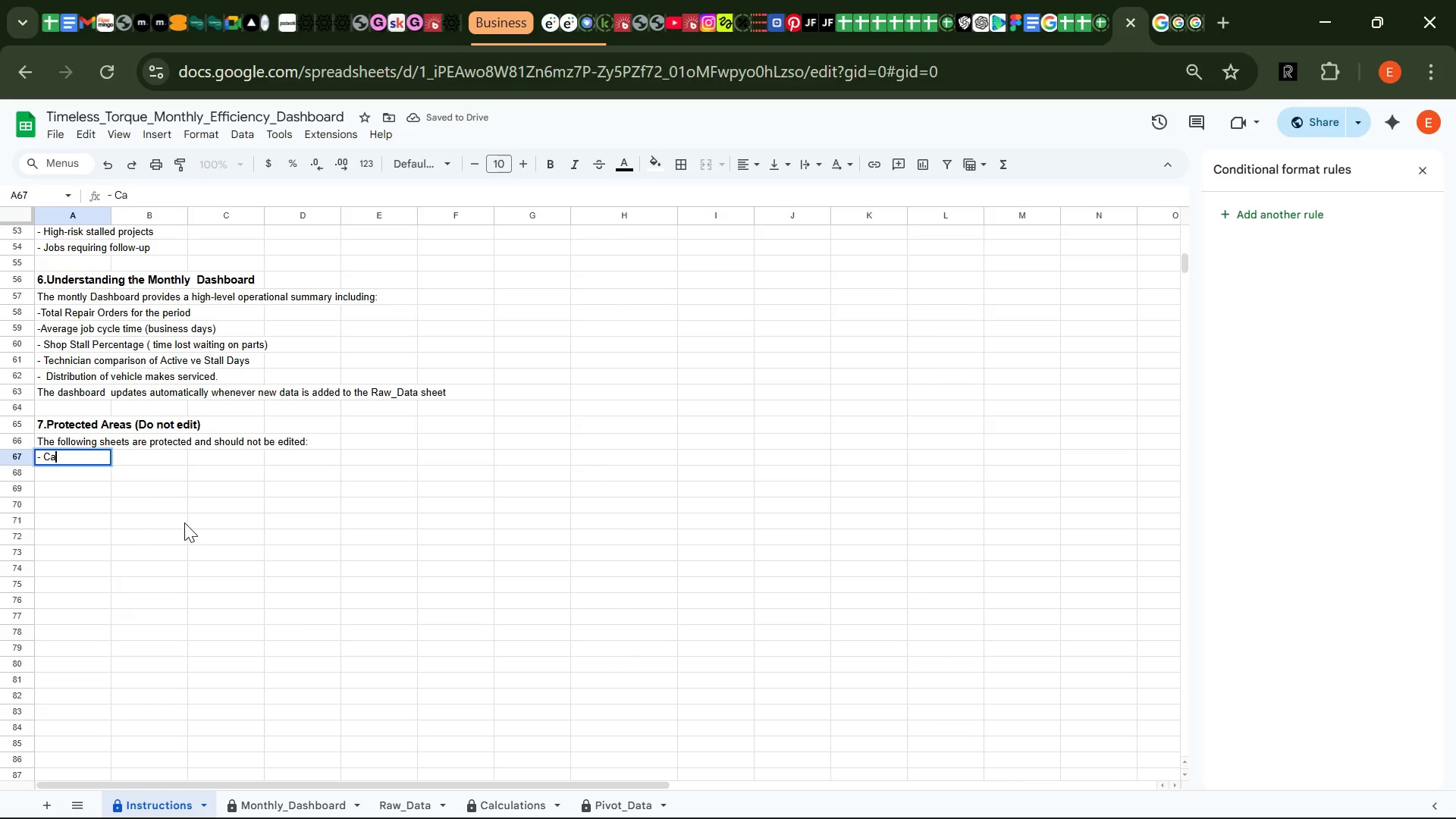 
type(lculations)
 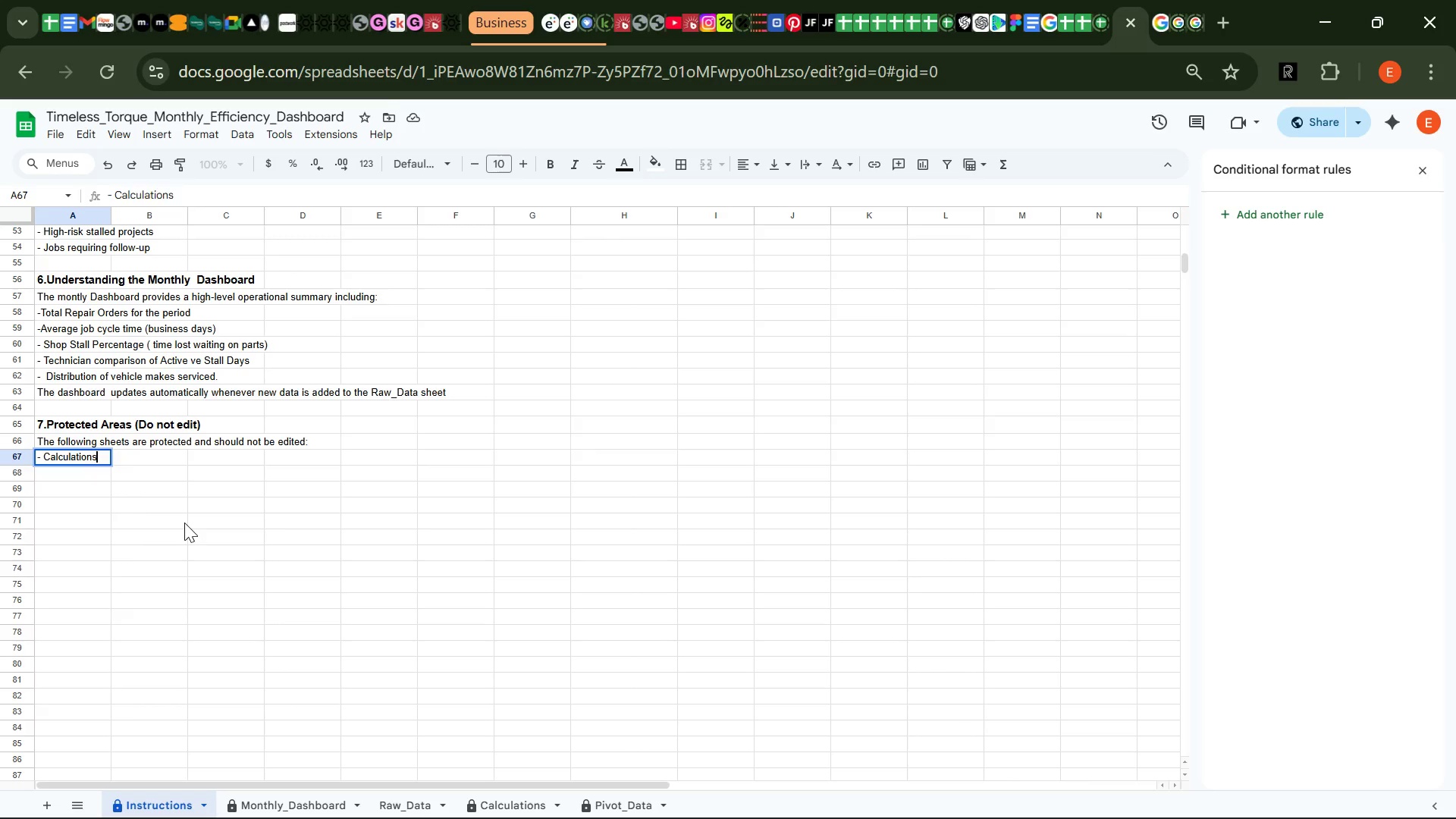 
key(Enter)
 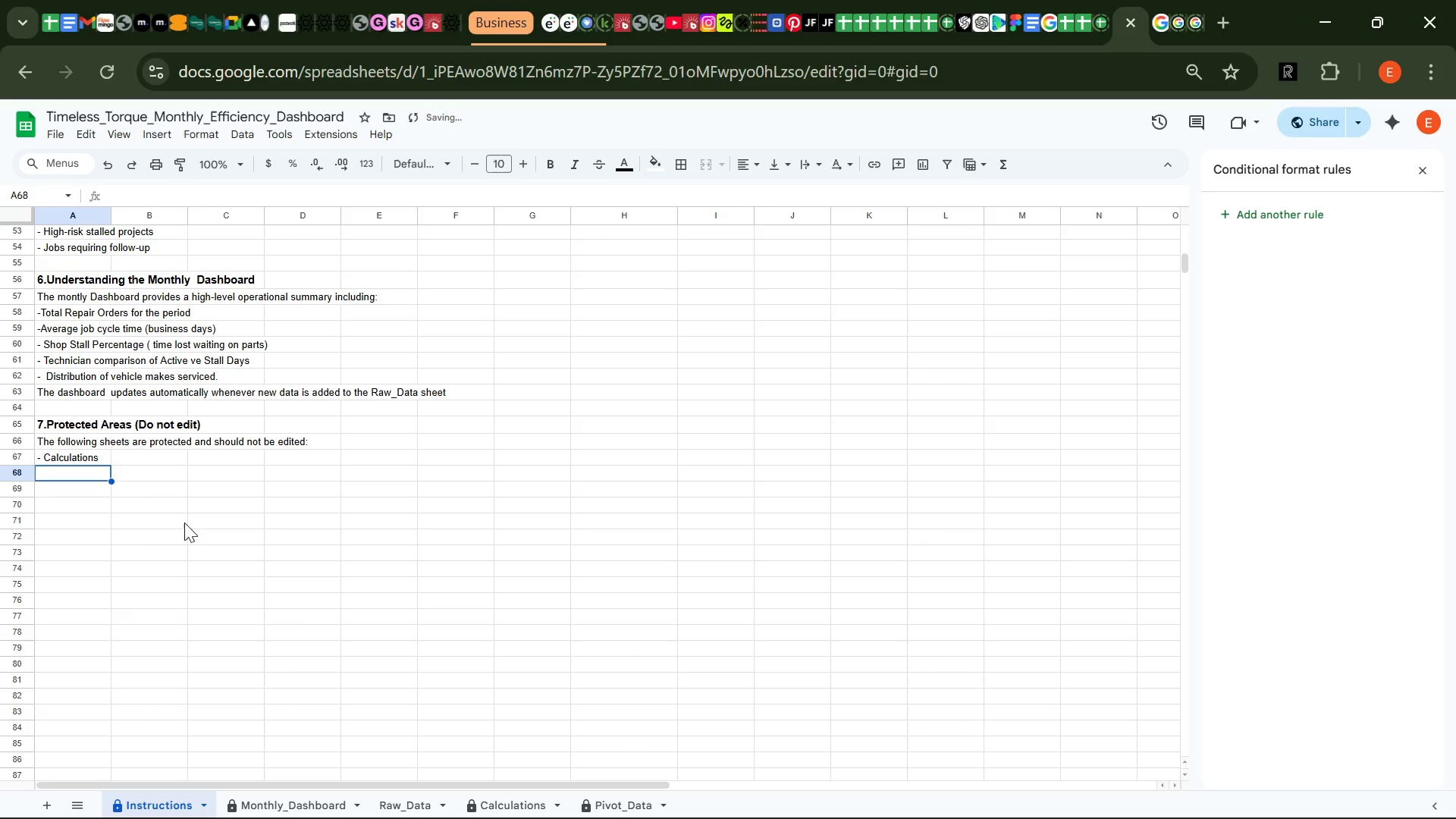 
type(-Pivot_Date)
key(Backspace)
type(a)
 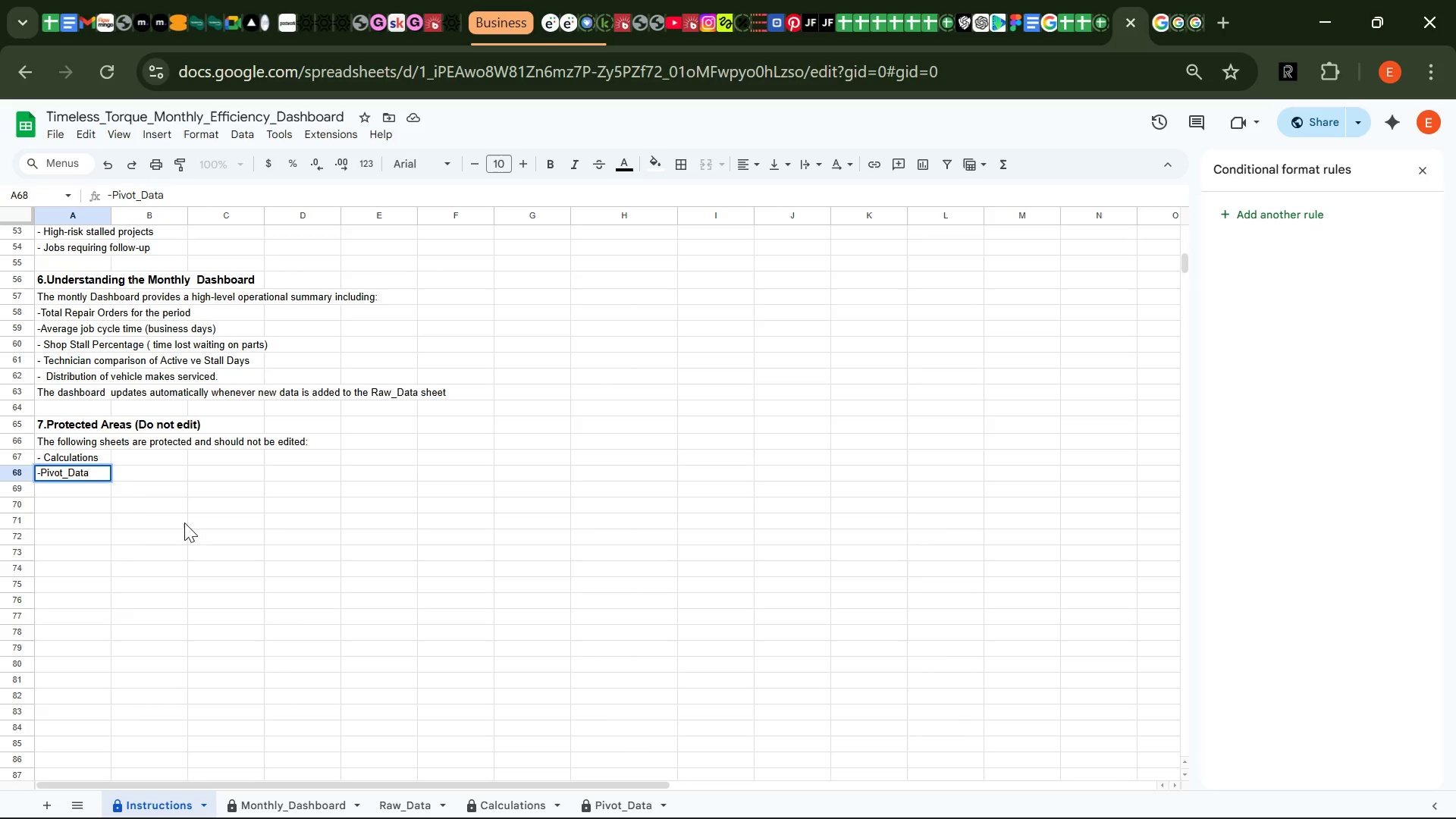 
key(Enter)
 